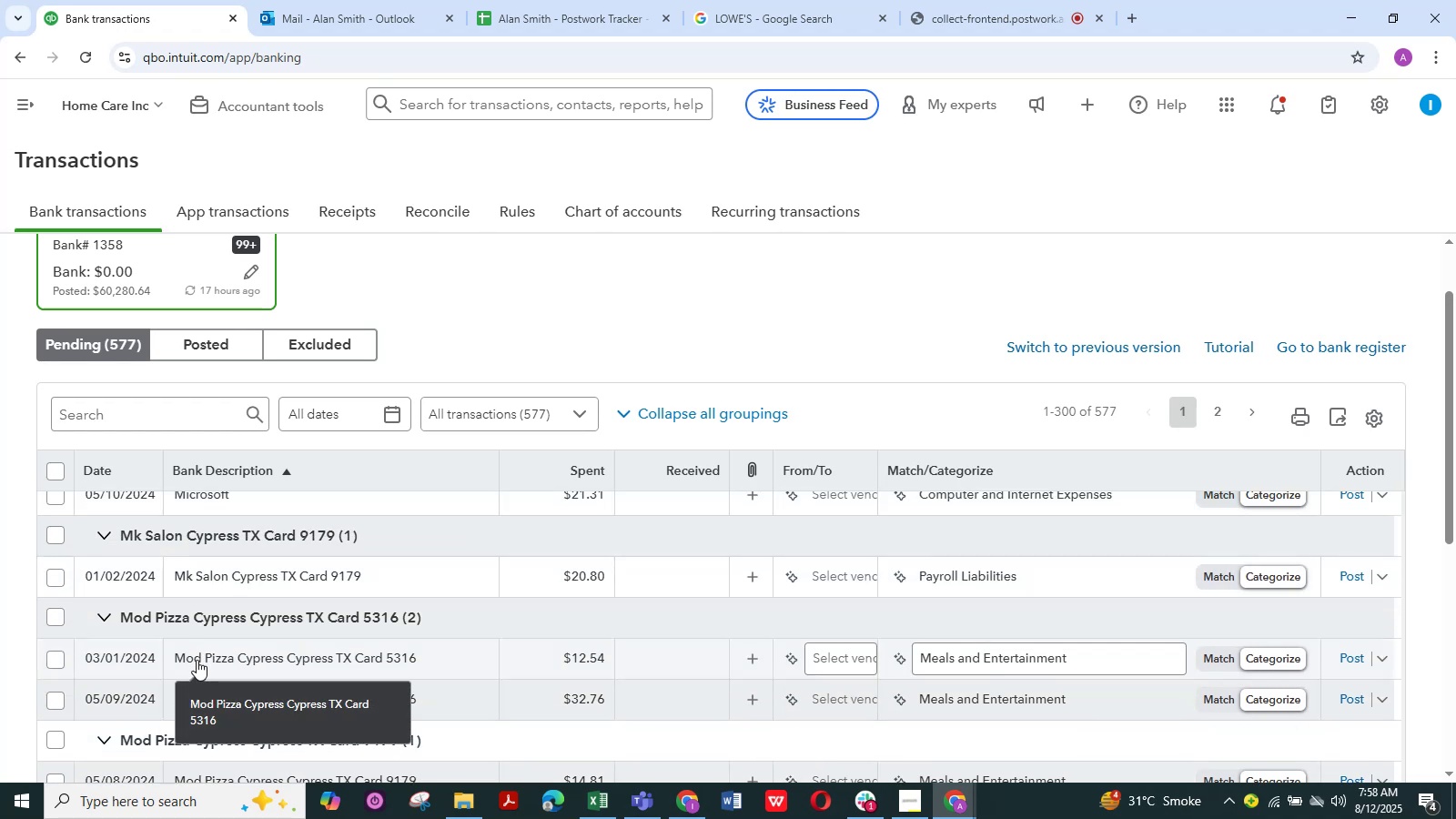 
left_click([48, 618])
 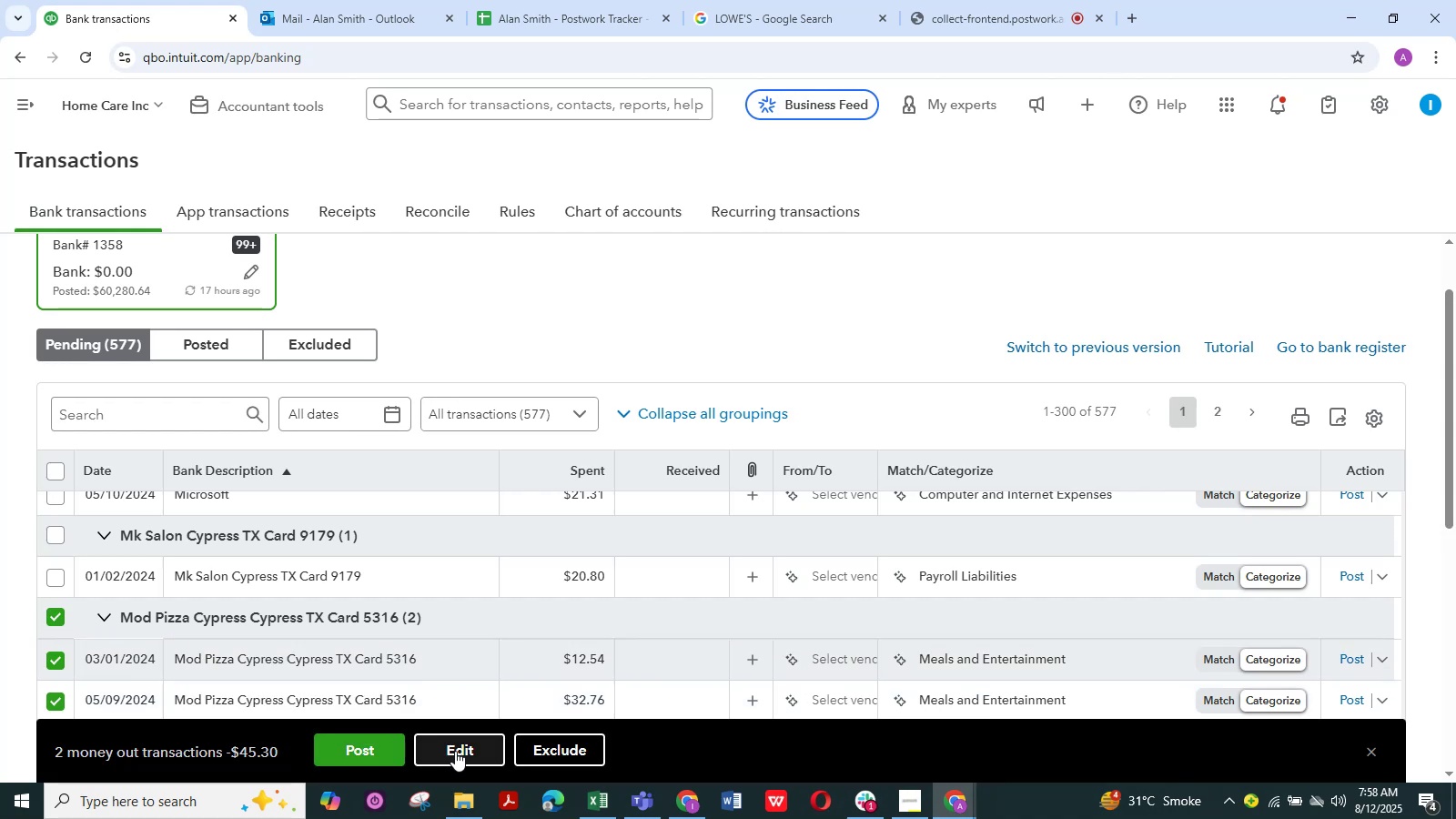 
left_click([455, 749])
 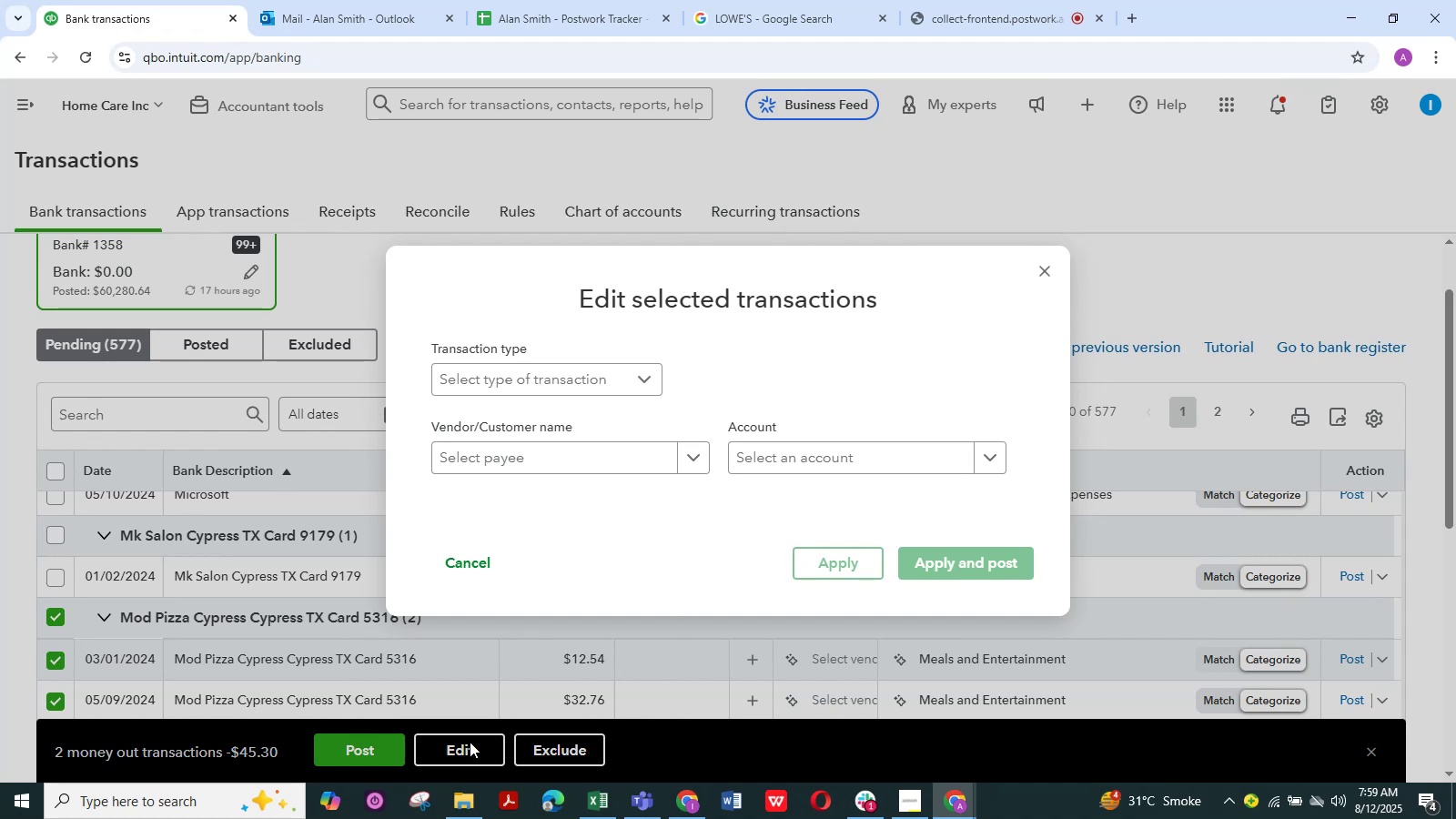 
wait(6.78)
 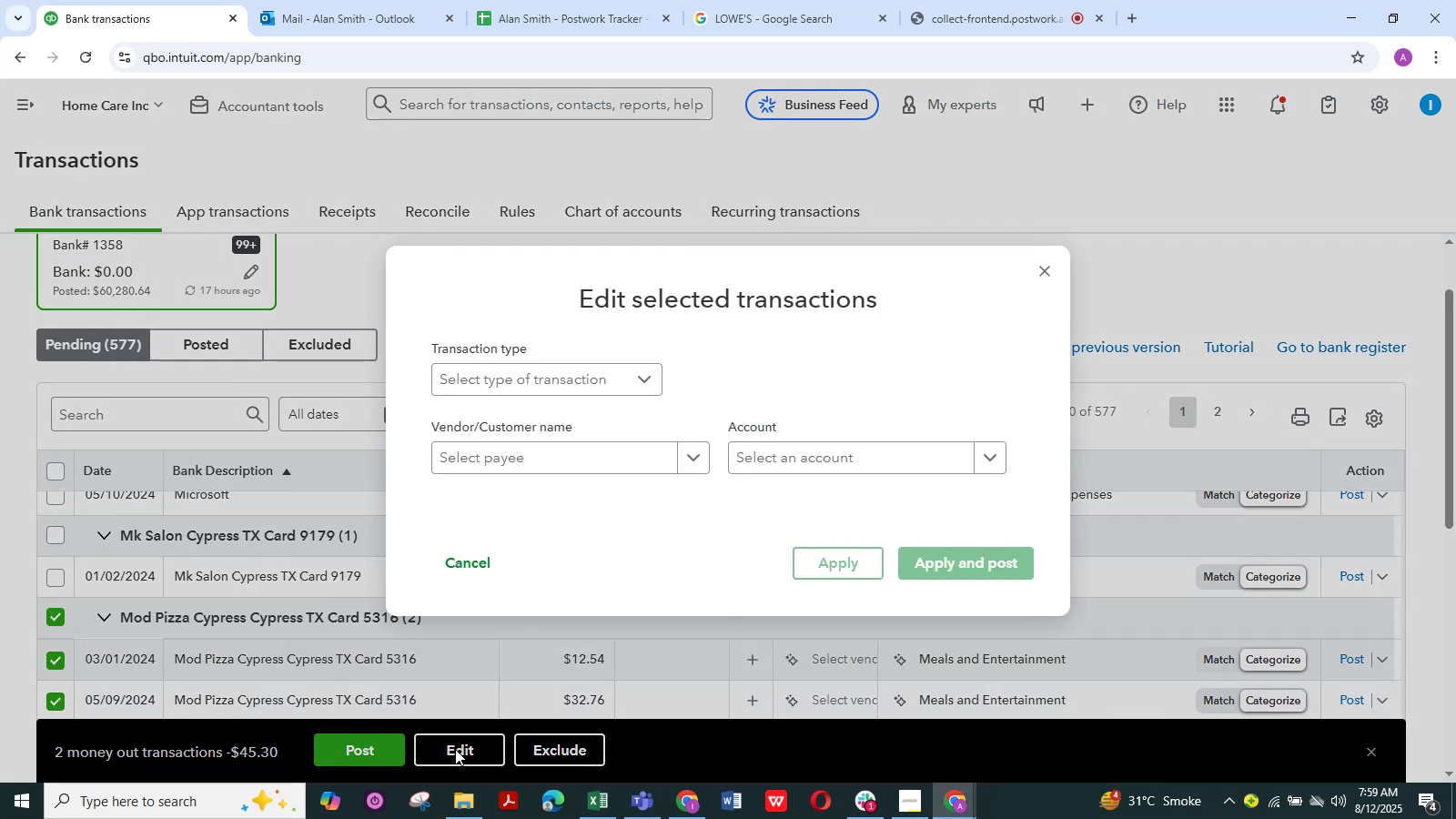 
left_click([654, 379])
 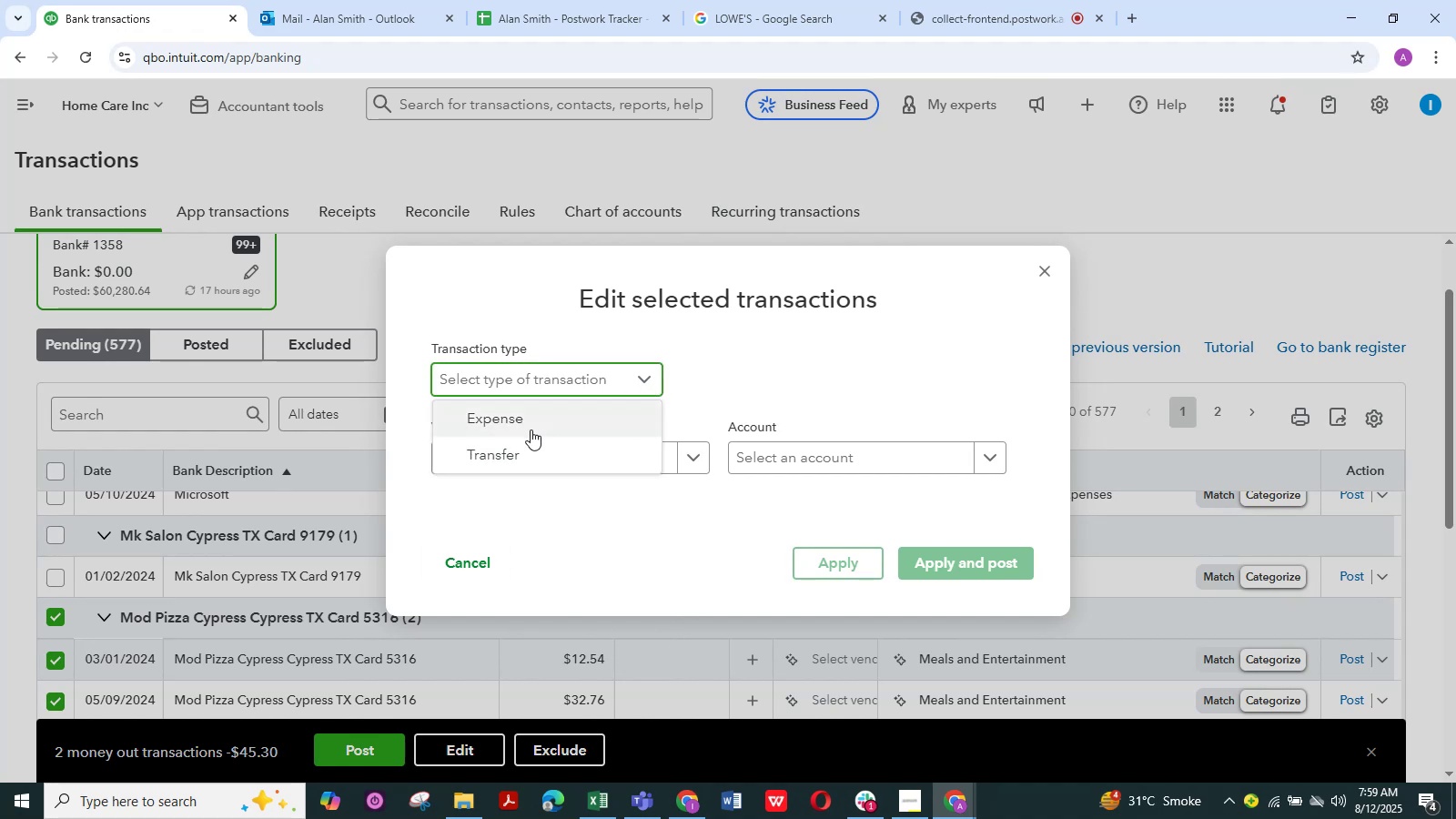 
left_click([530, 430])
 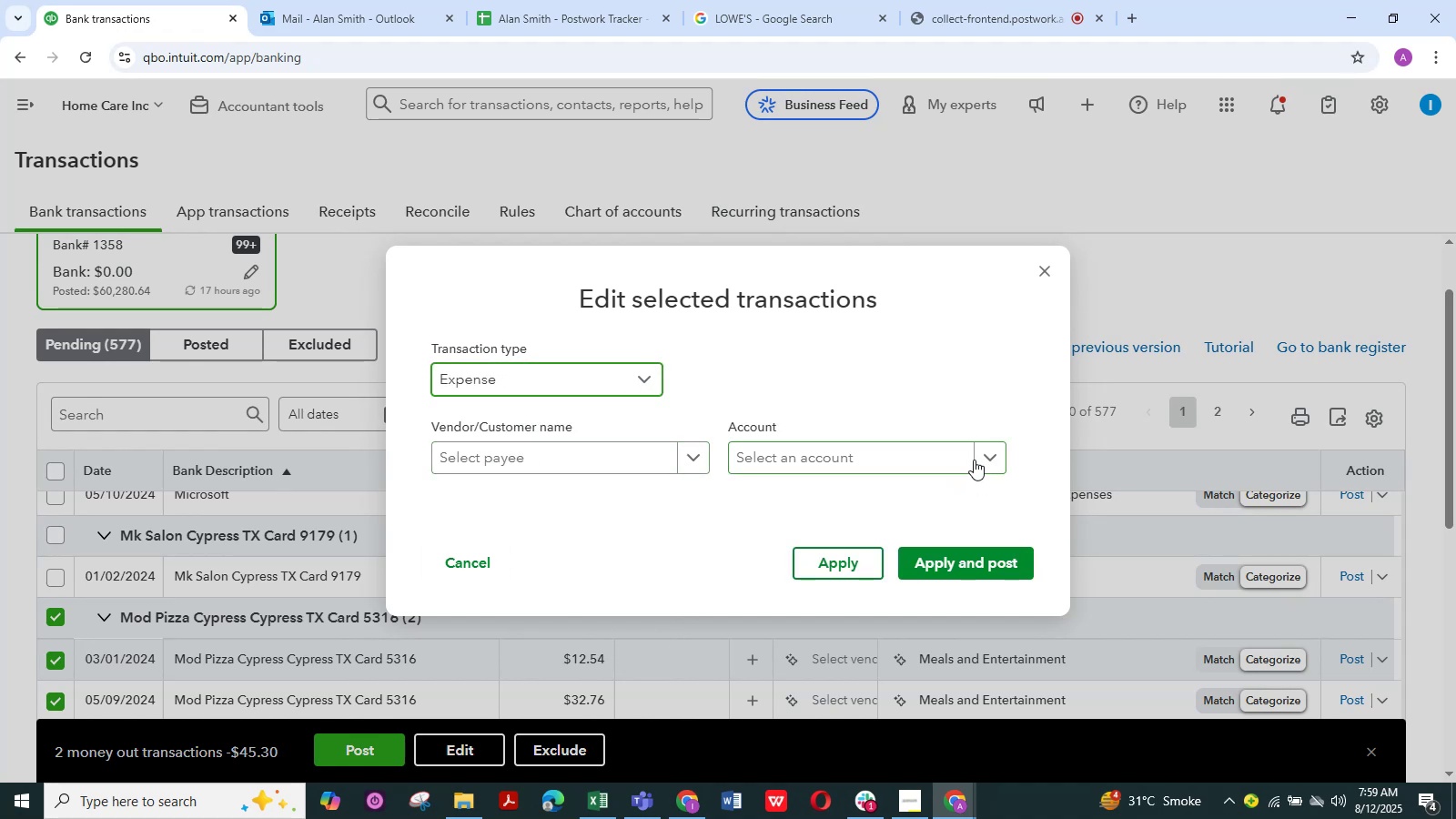 
left_click([987, 460])
 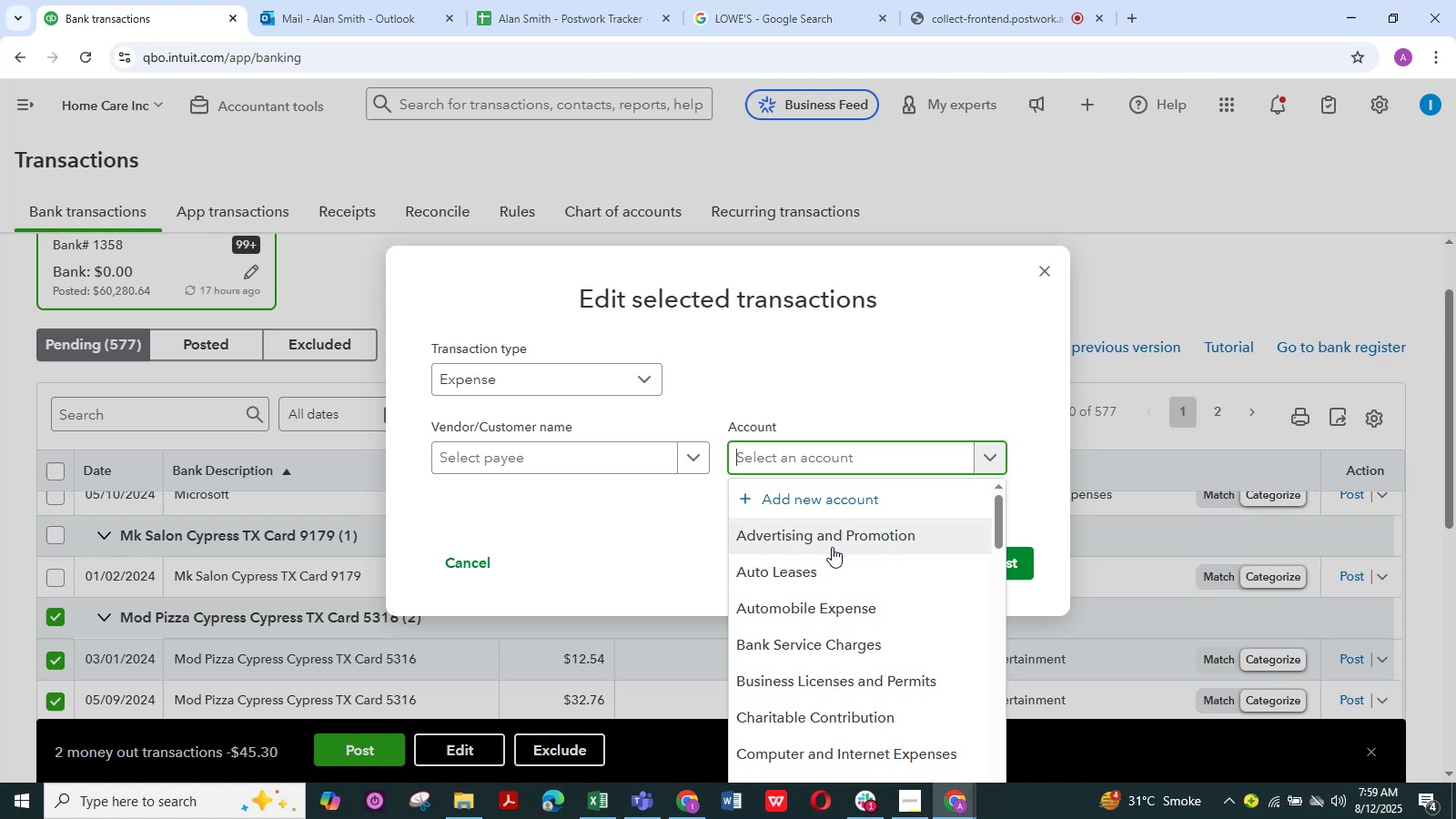 
wait(6.12)
 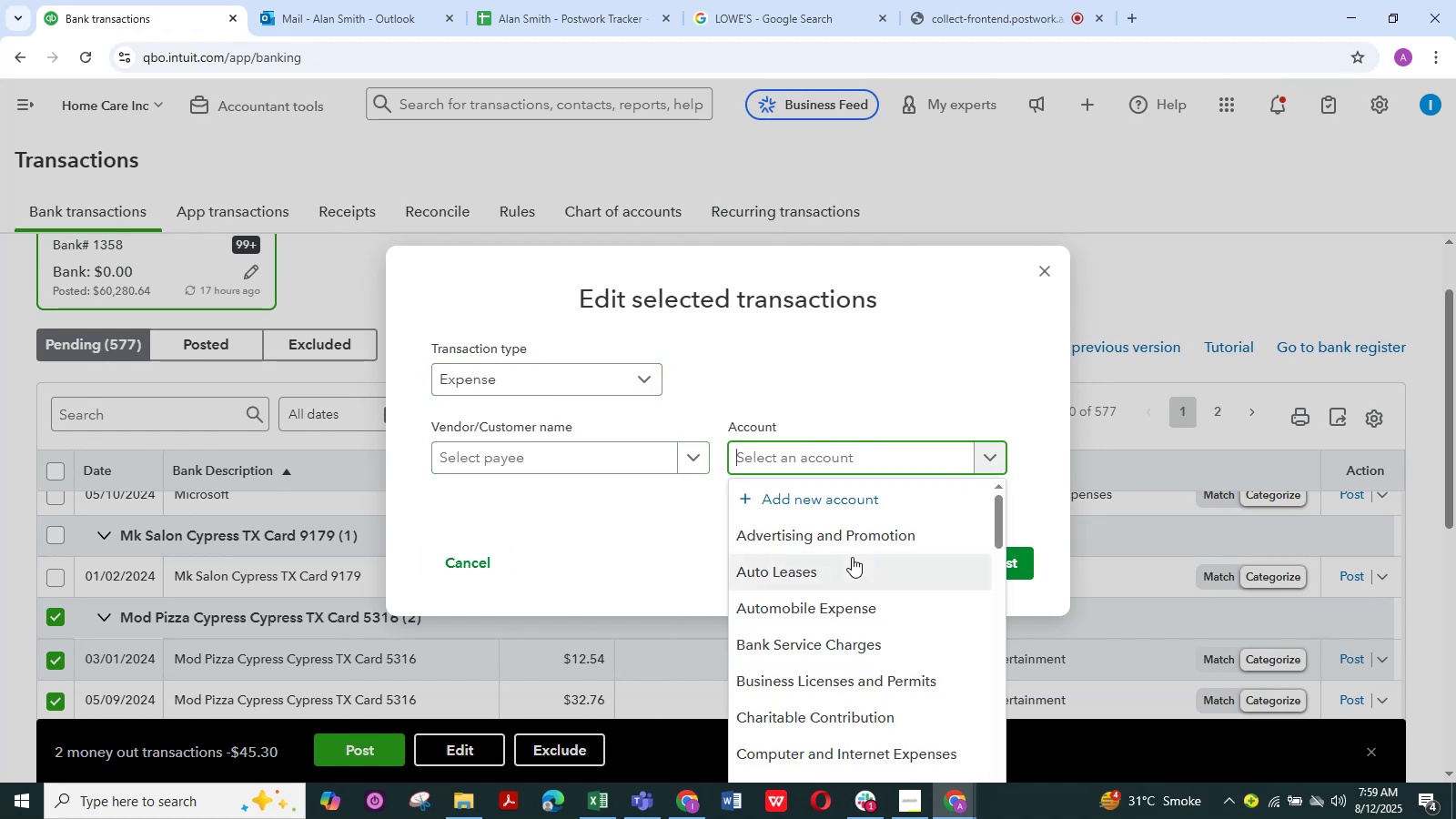 
scroll: coordinate [832, 547], scroll_direction: down, amount: 1.0
 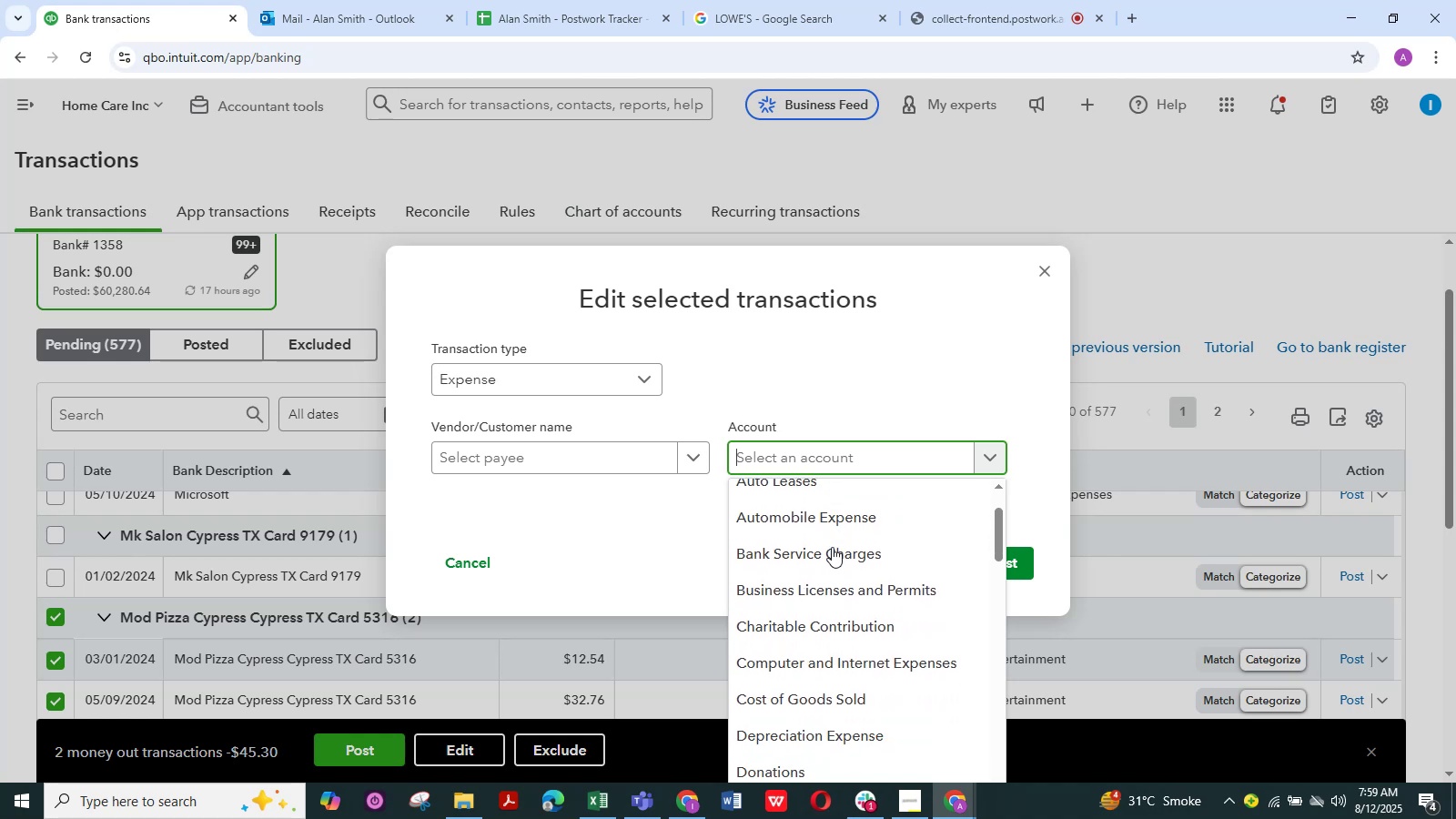 
scroll: coordinate [832, 547], scroll_direction: up, amount: 2.0
 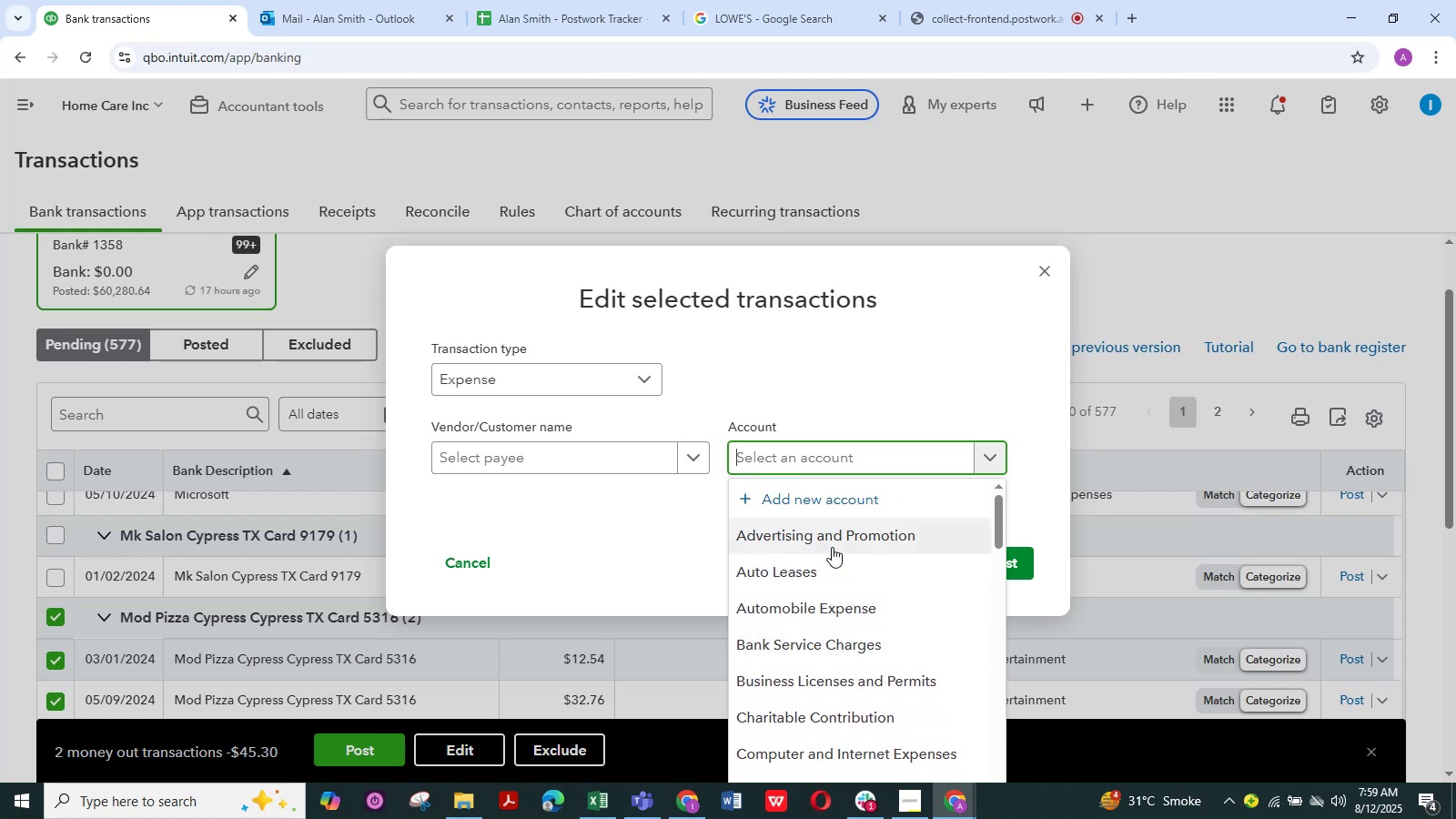 
scroll: coordinate [832, 547], scroll_direction: down, amount: 5.0
 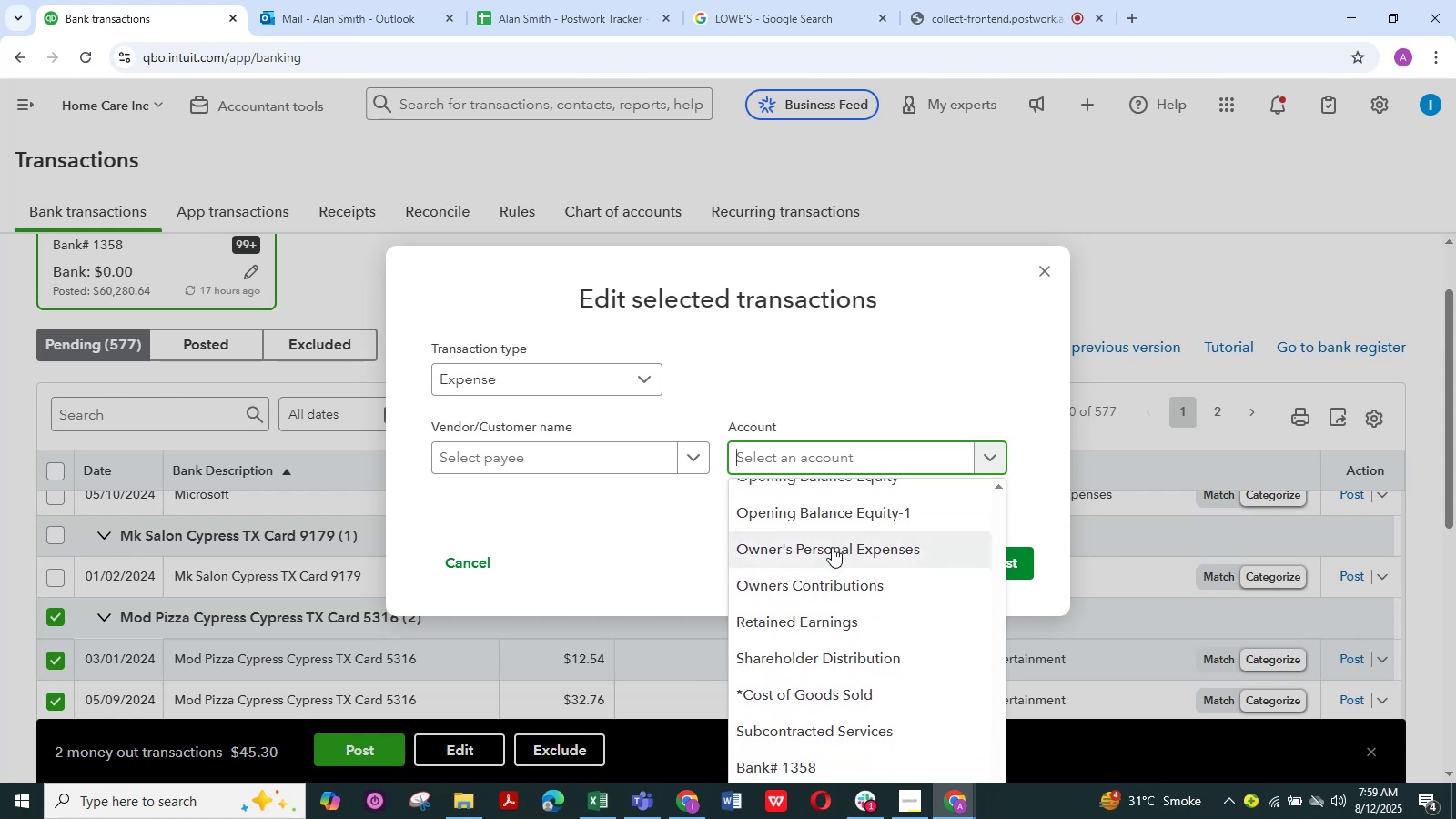 
scroll: coordinate [832, 547], scroll_direction: up, amount: 7.0
 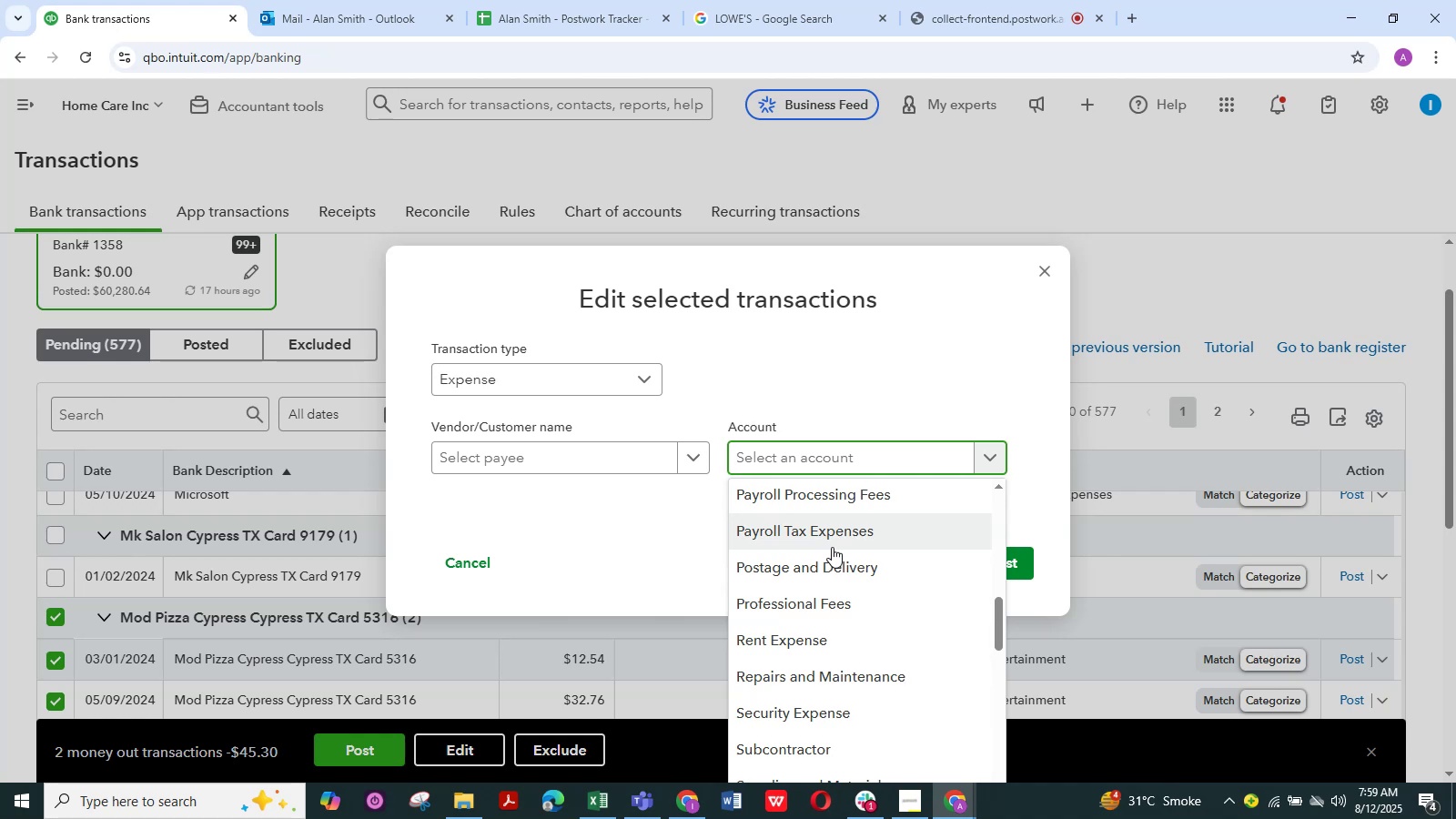 
wait(13.63)
 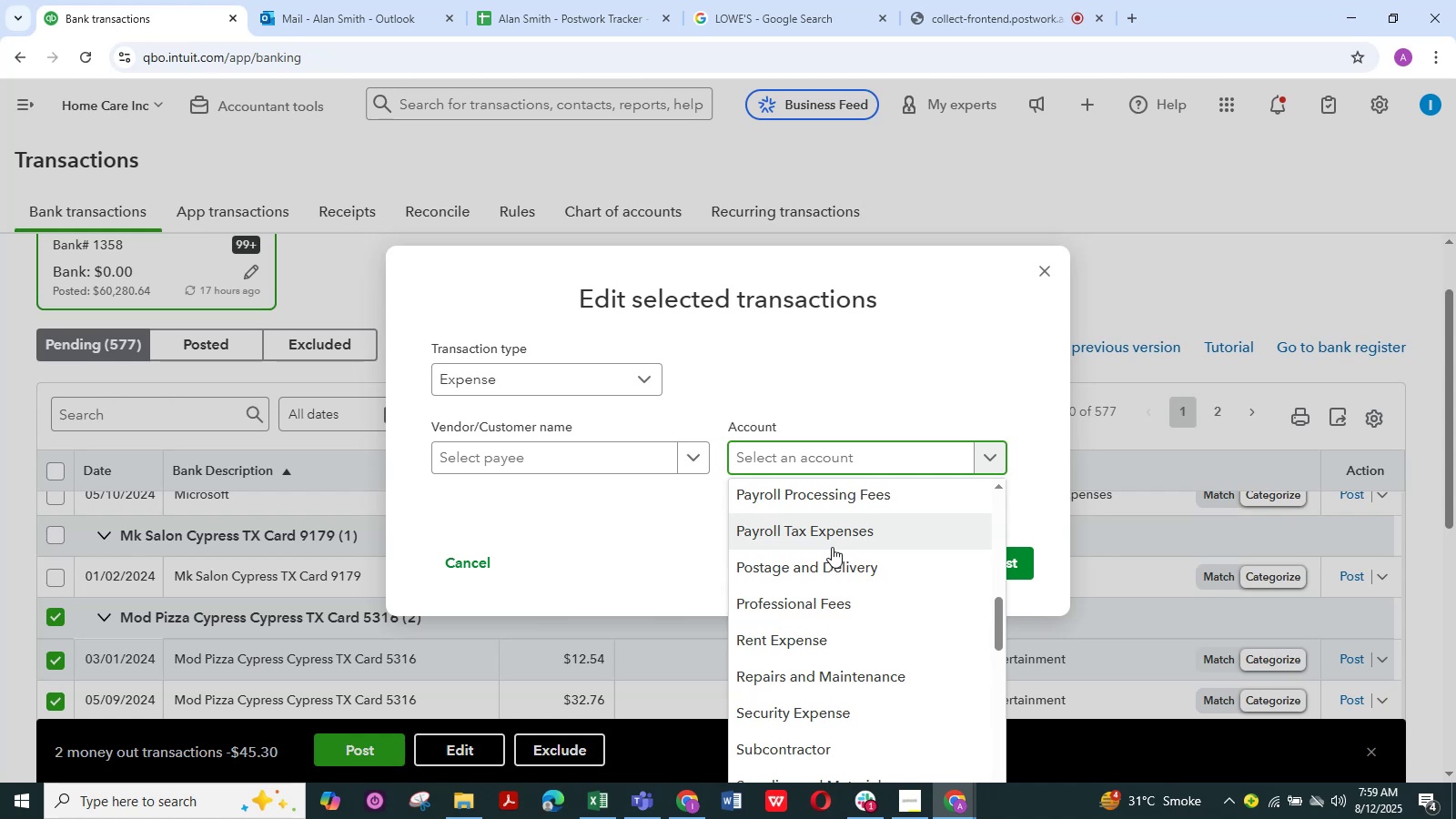 
scroll: coordinate [843, 620], scroll_direction: down, amount: 1.0
 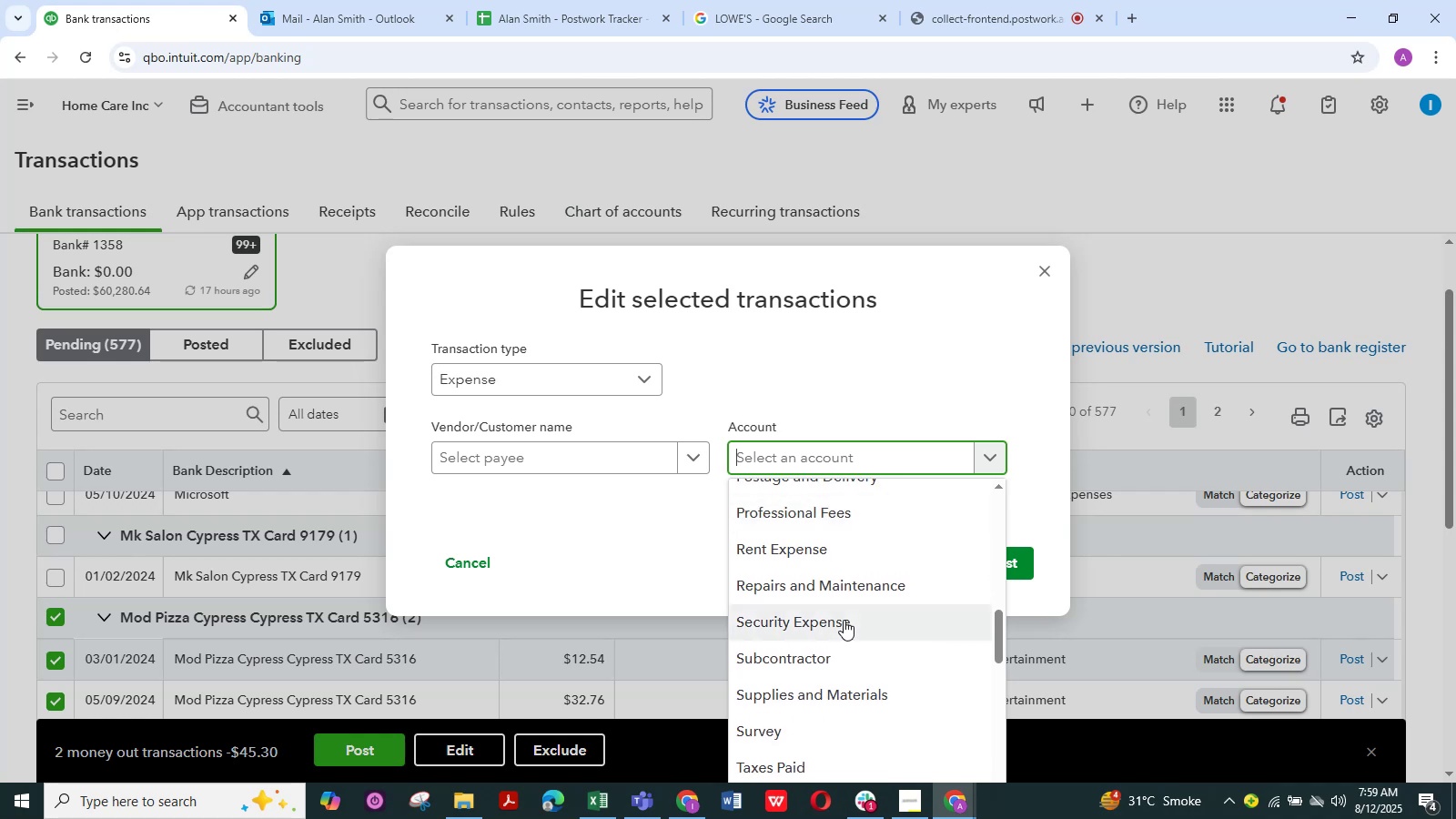 
scroll: coordinate [844, 617], scroll_direction: up, amount: 7.0
 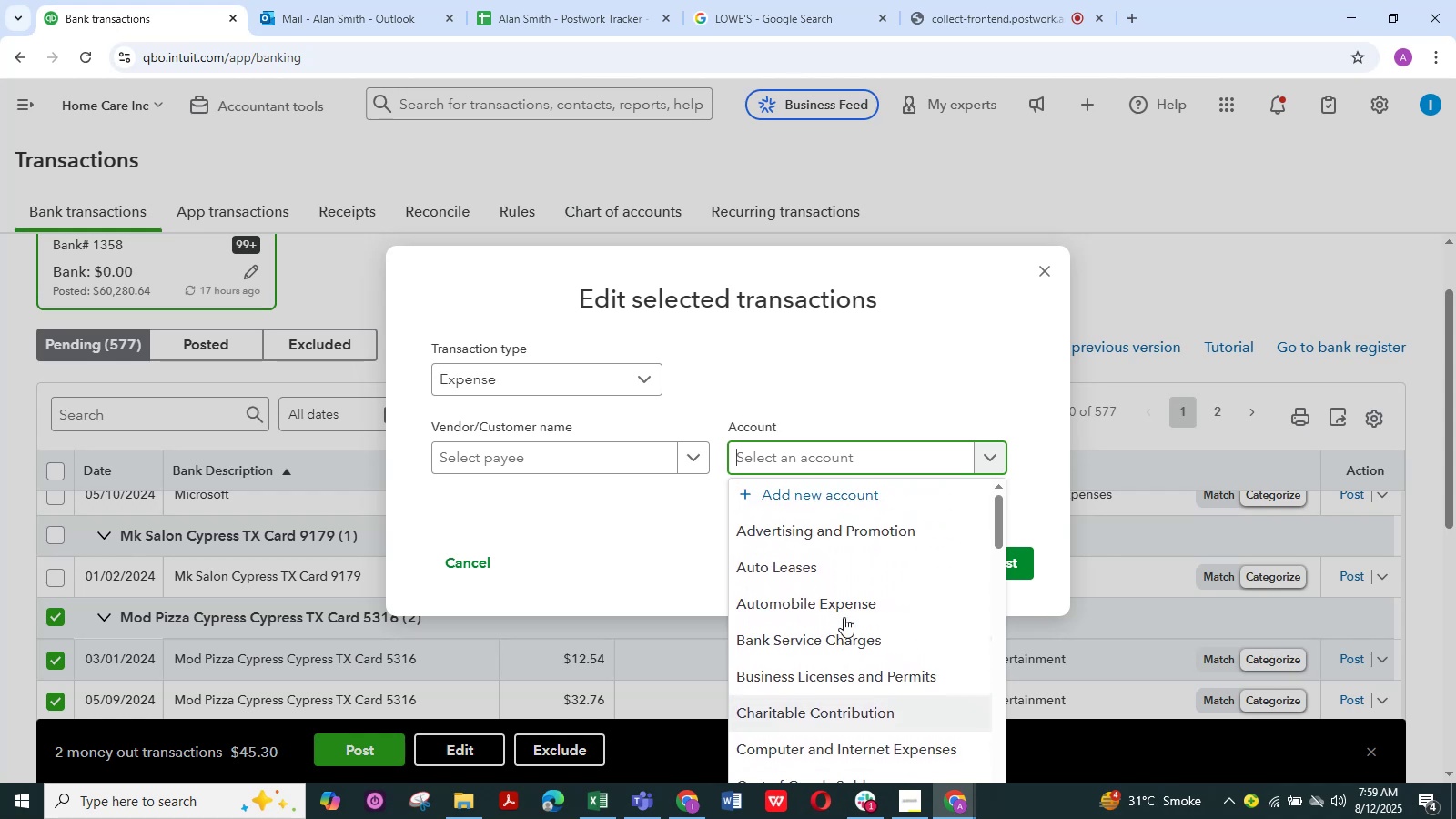 
scroll: coordinate [844, 614], scroll_direction: down, amount: 4.0
 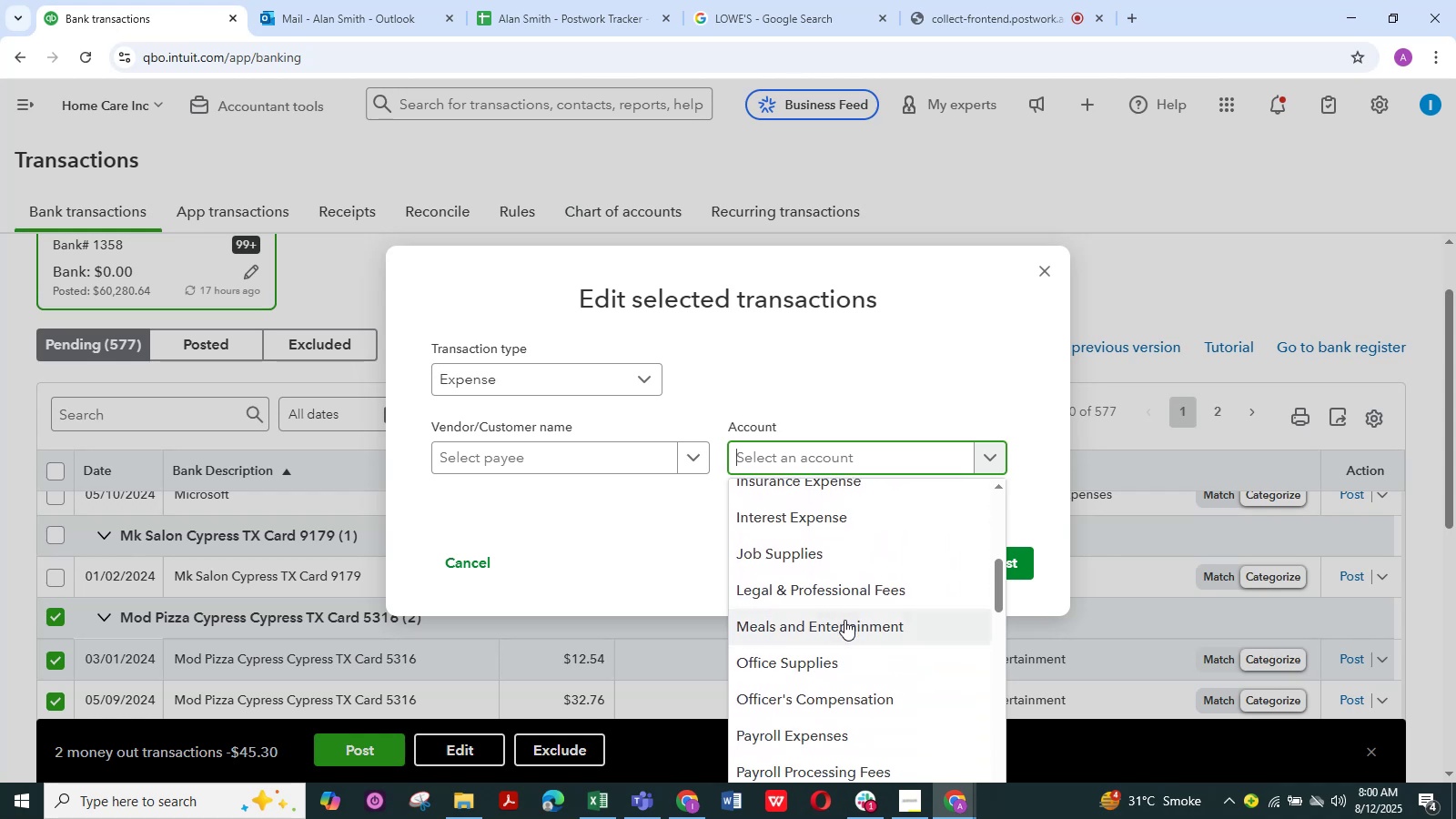 
left_click([844, 621])
 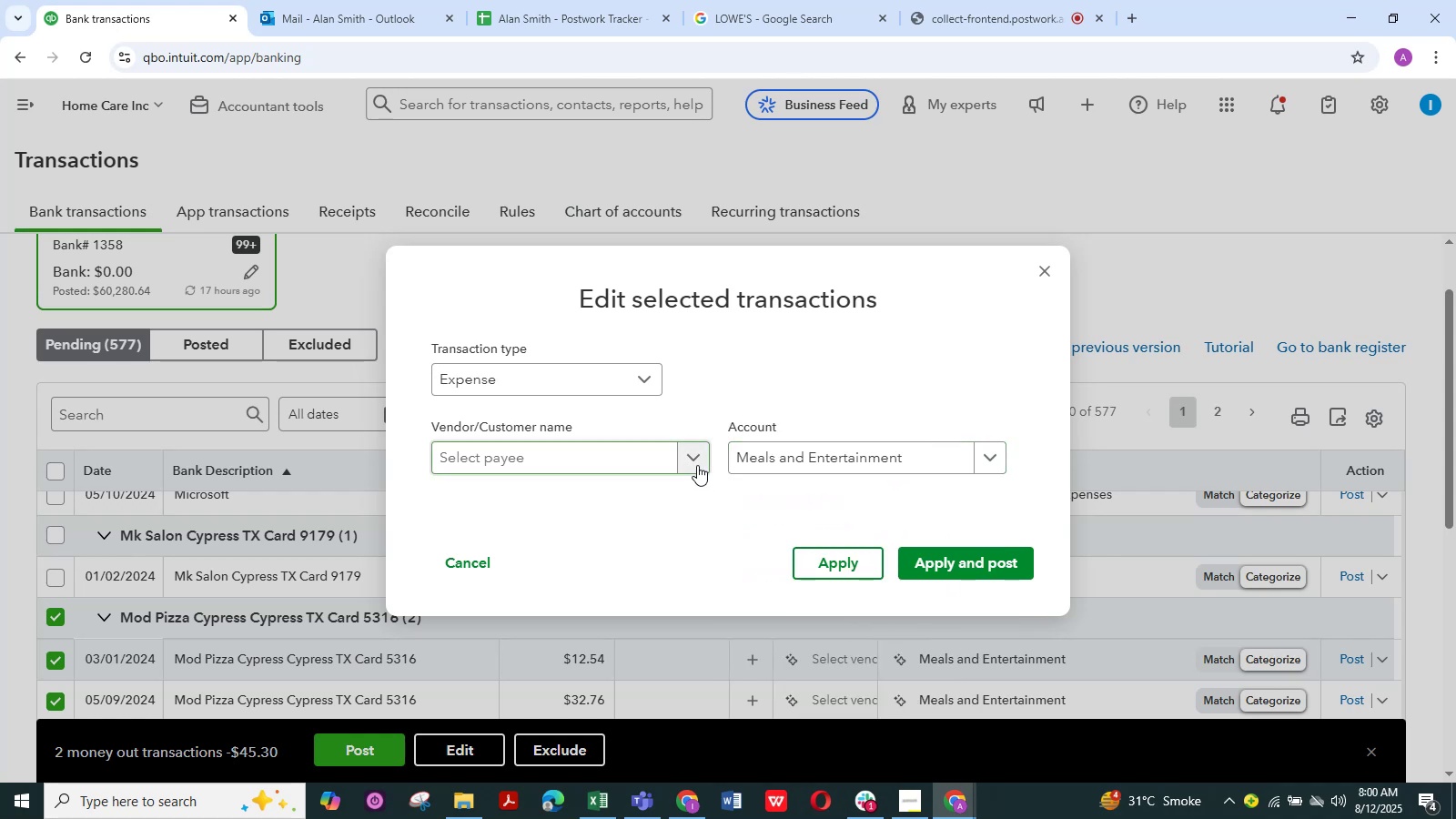 
left_click([696, 464])
 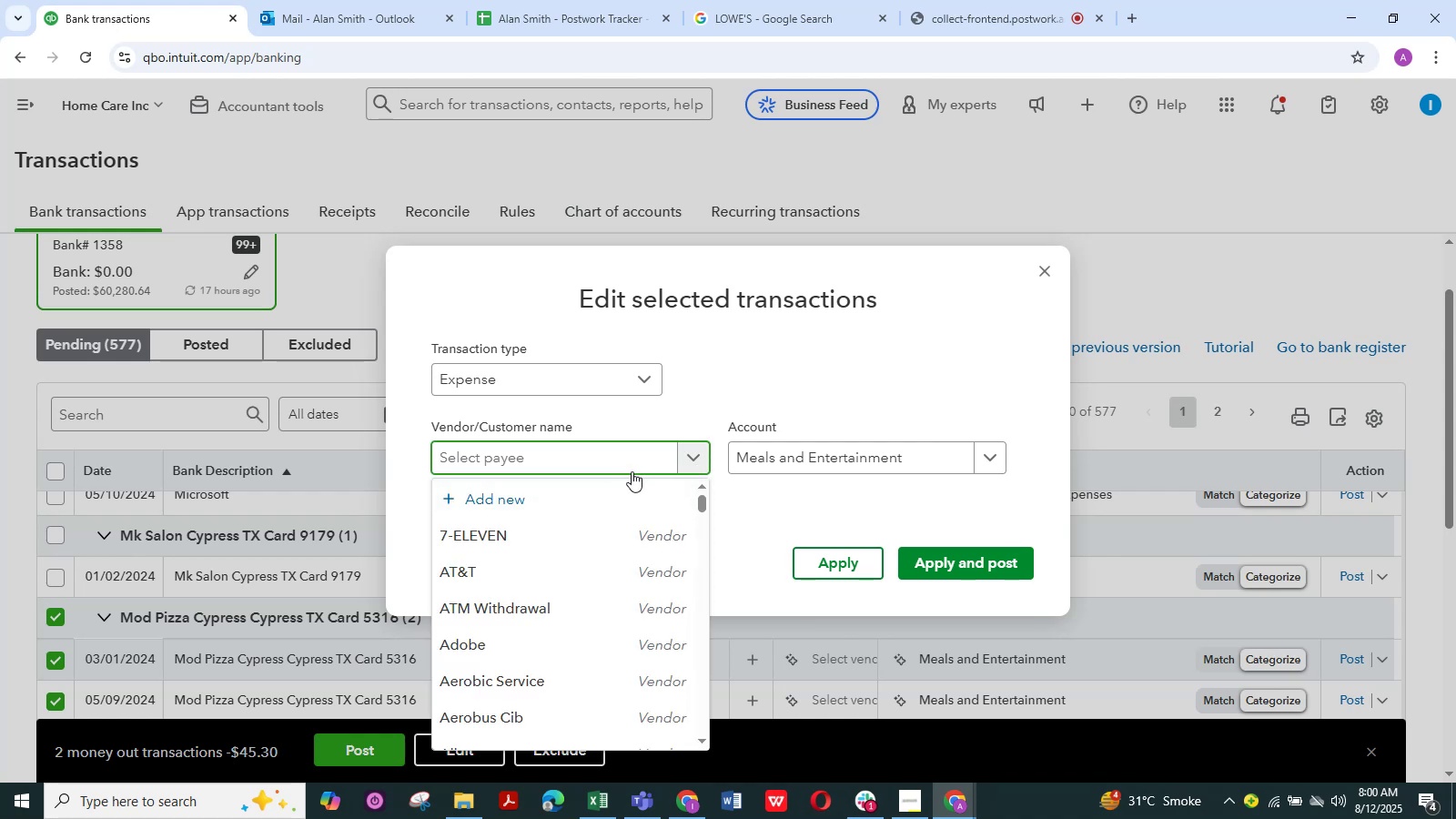 
scroll: coordinate [572, 609], scroll_direction: down, amount: 1.0
 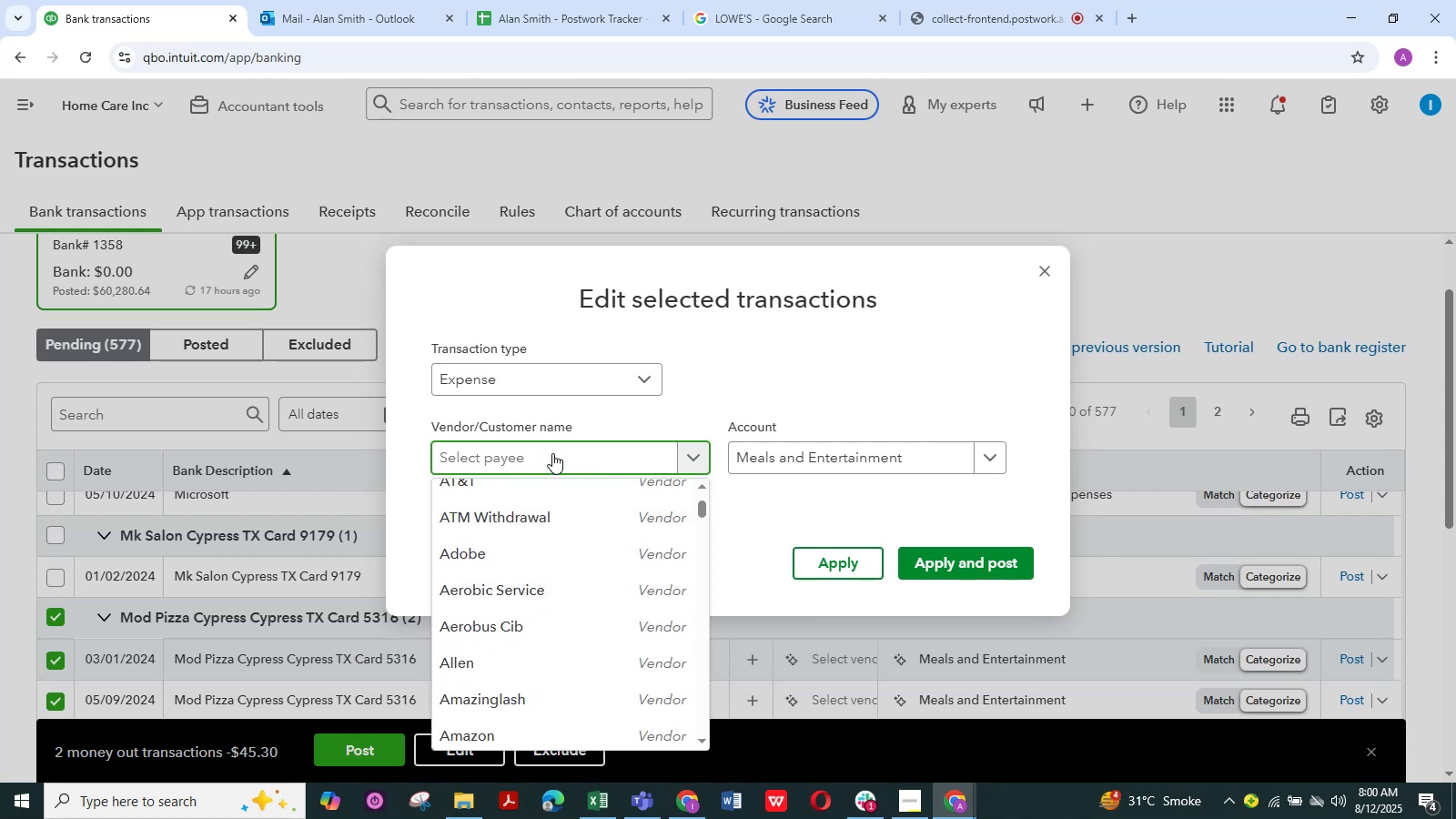 
left_click([553, 452])
 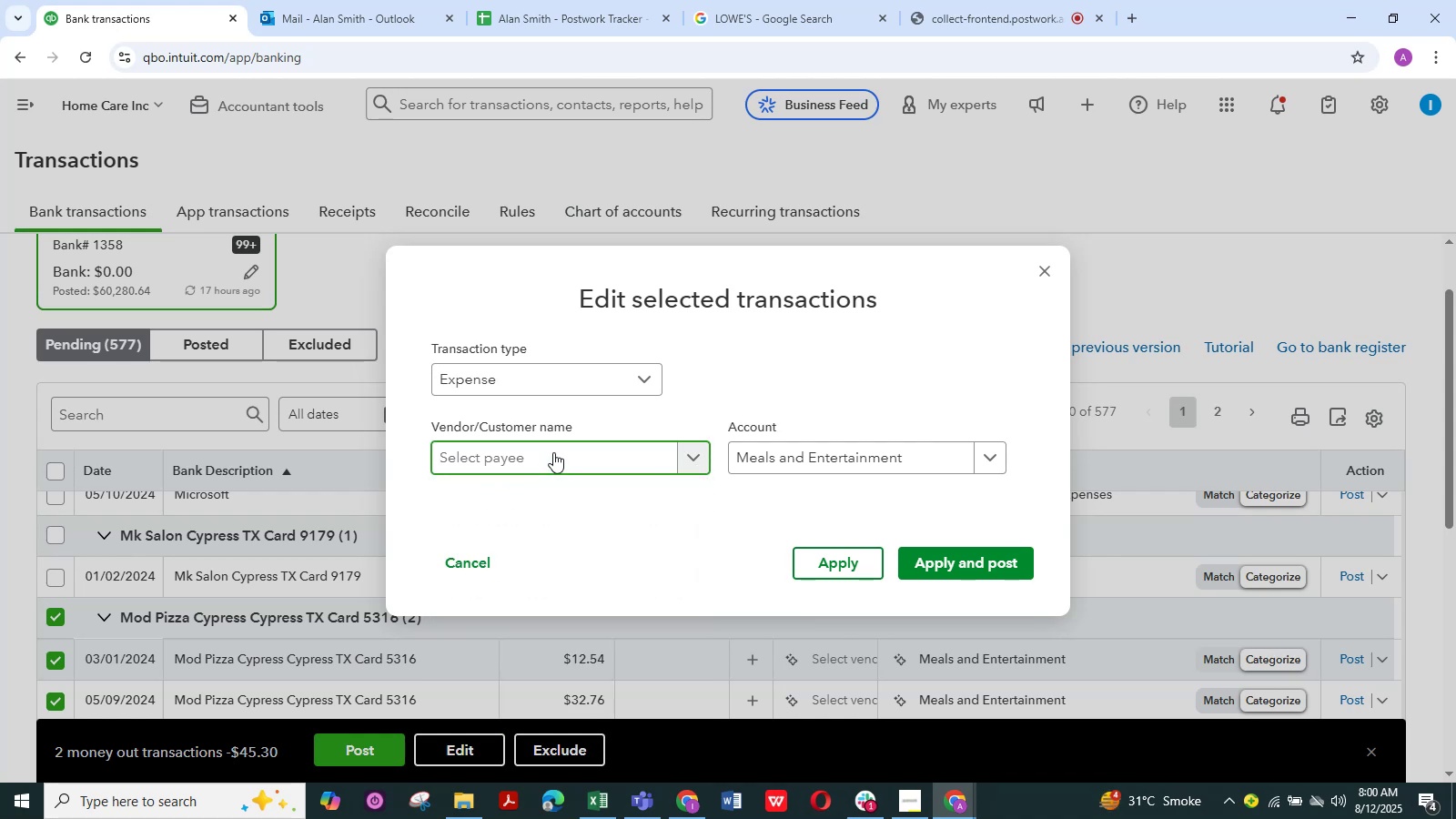 
type(Mod)
 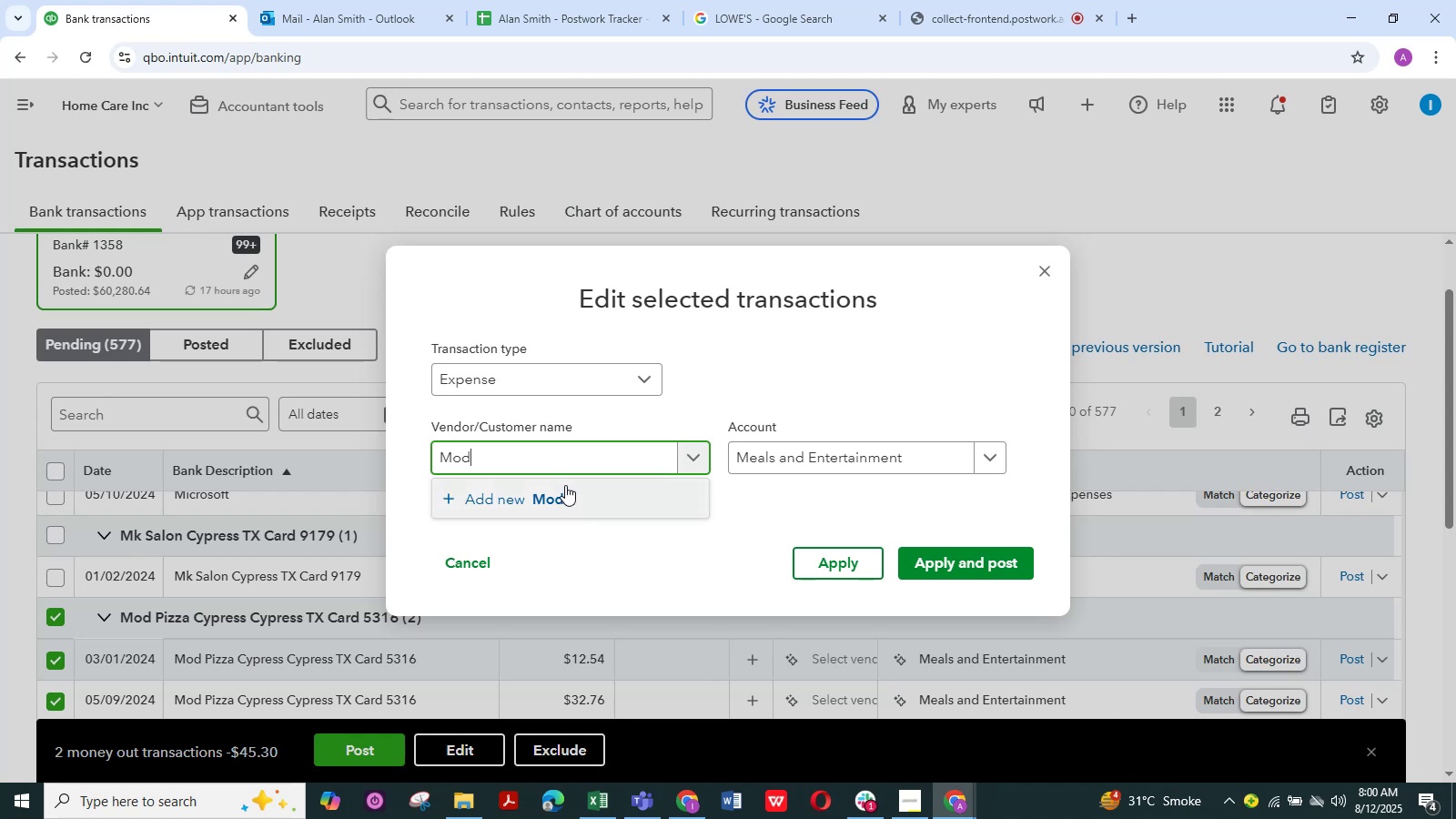 
wait(5.95)
 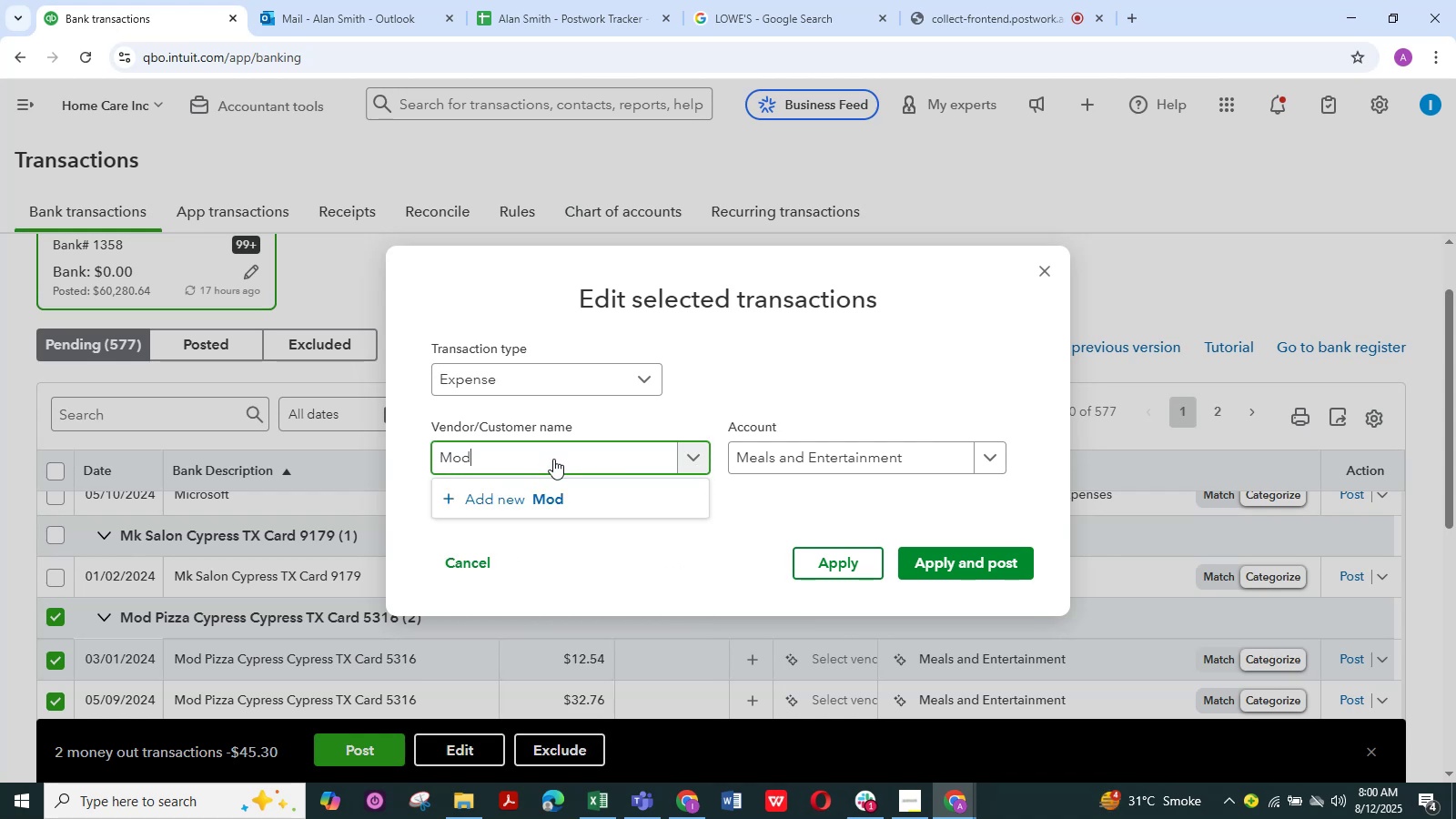 
key(Backspace)
 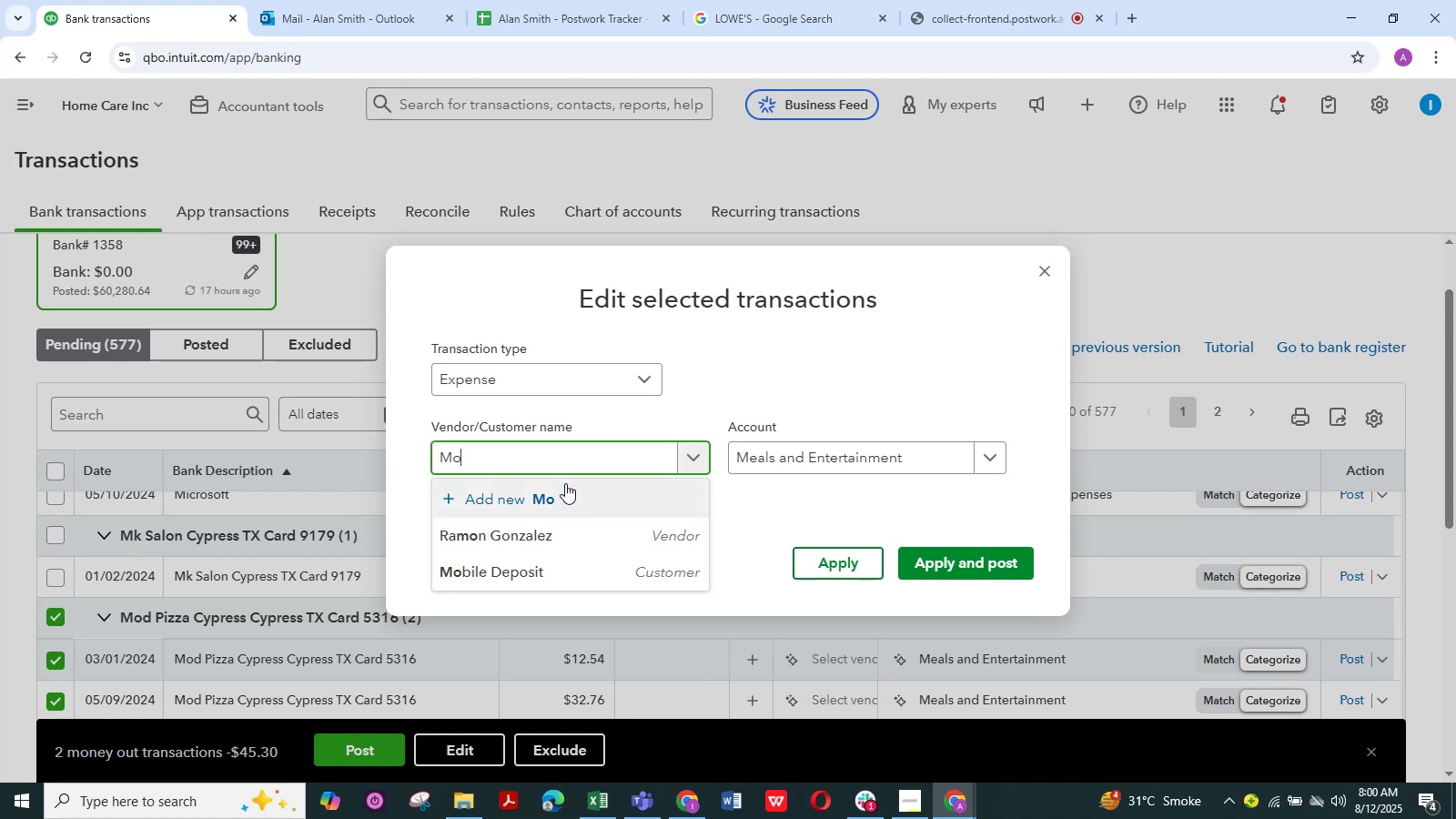 
key(Backspace)
 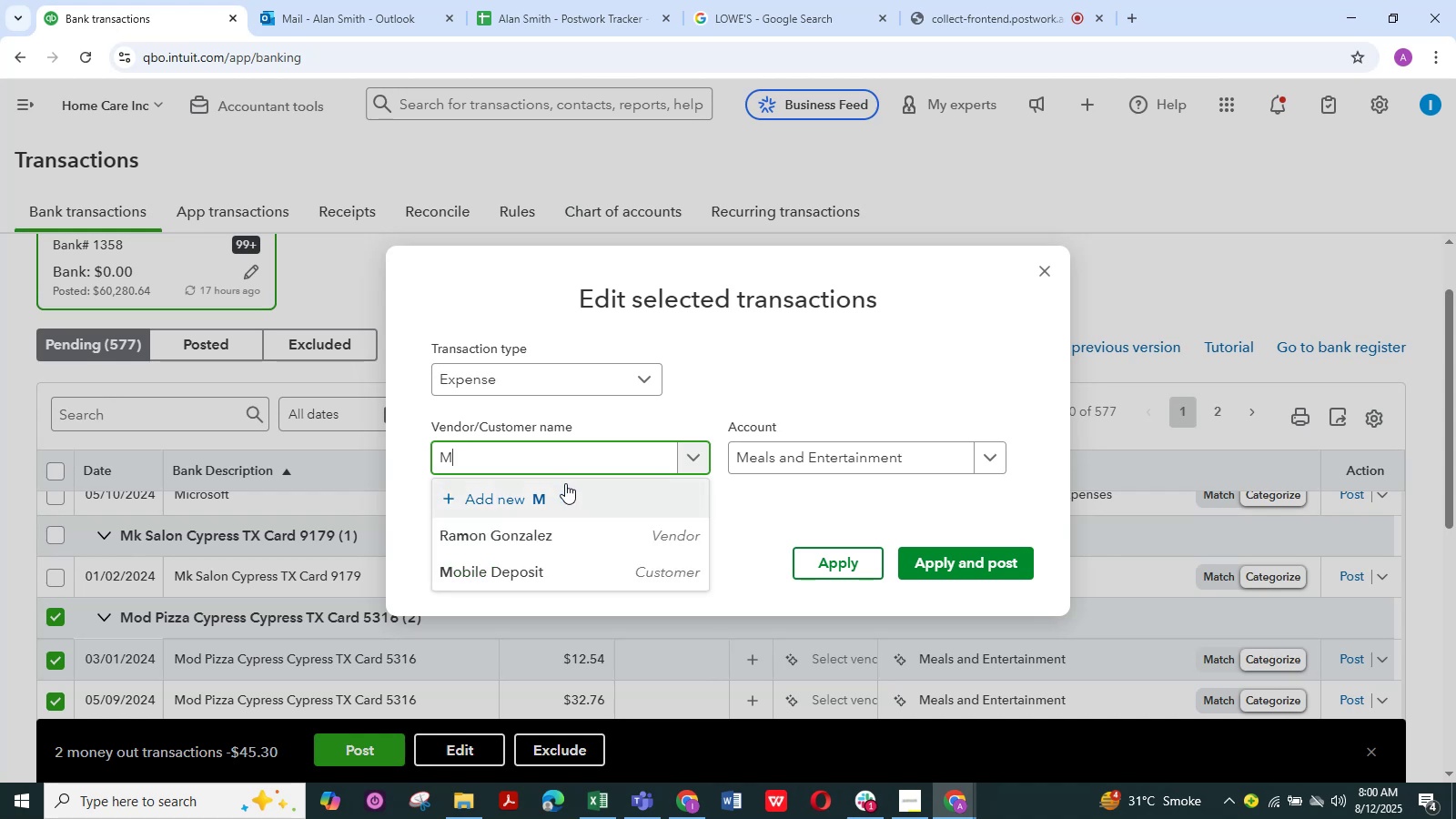 
key(Backspace)
 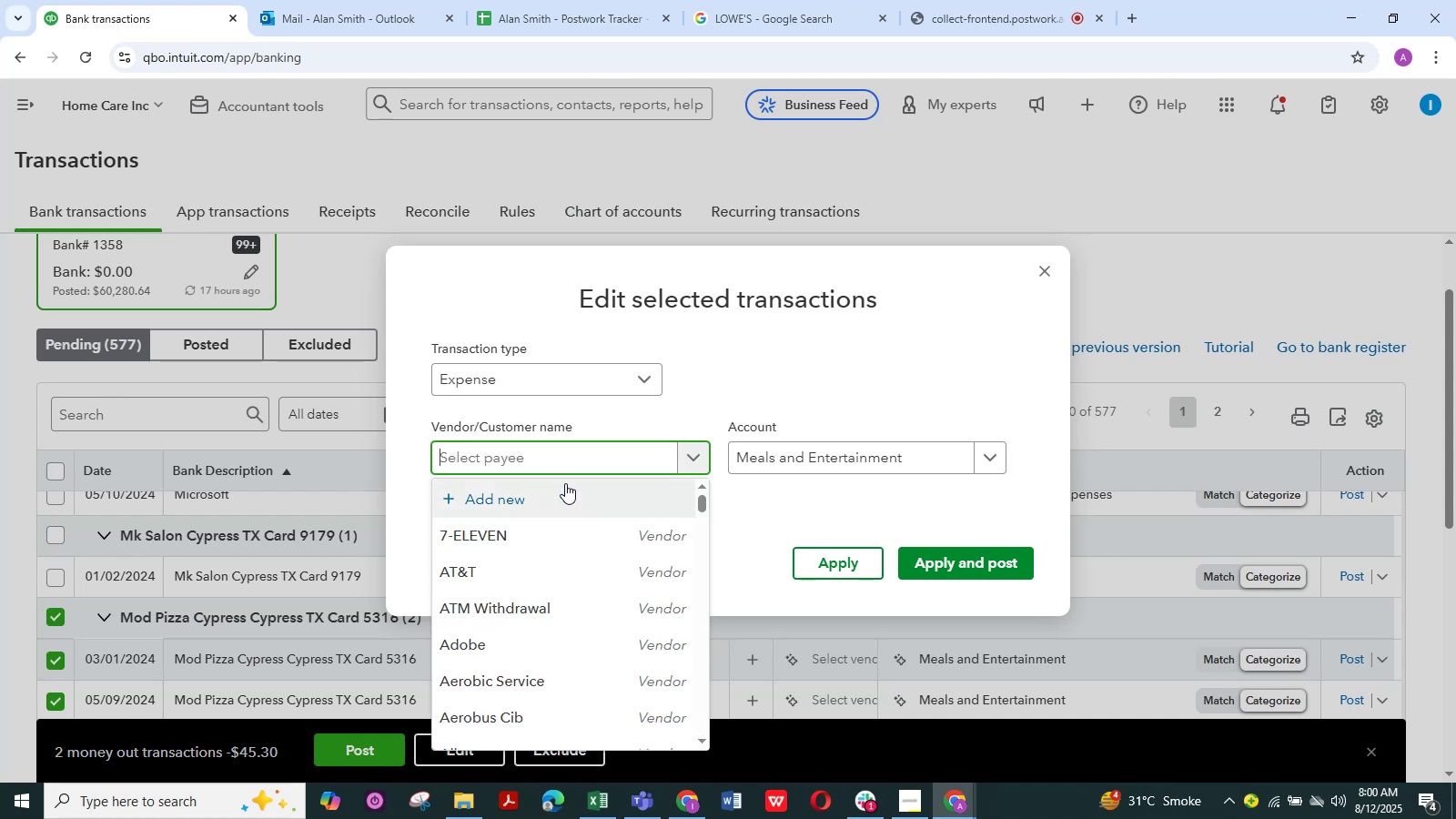 
key(Shift+M)
 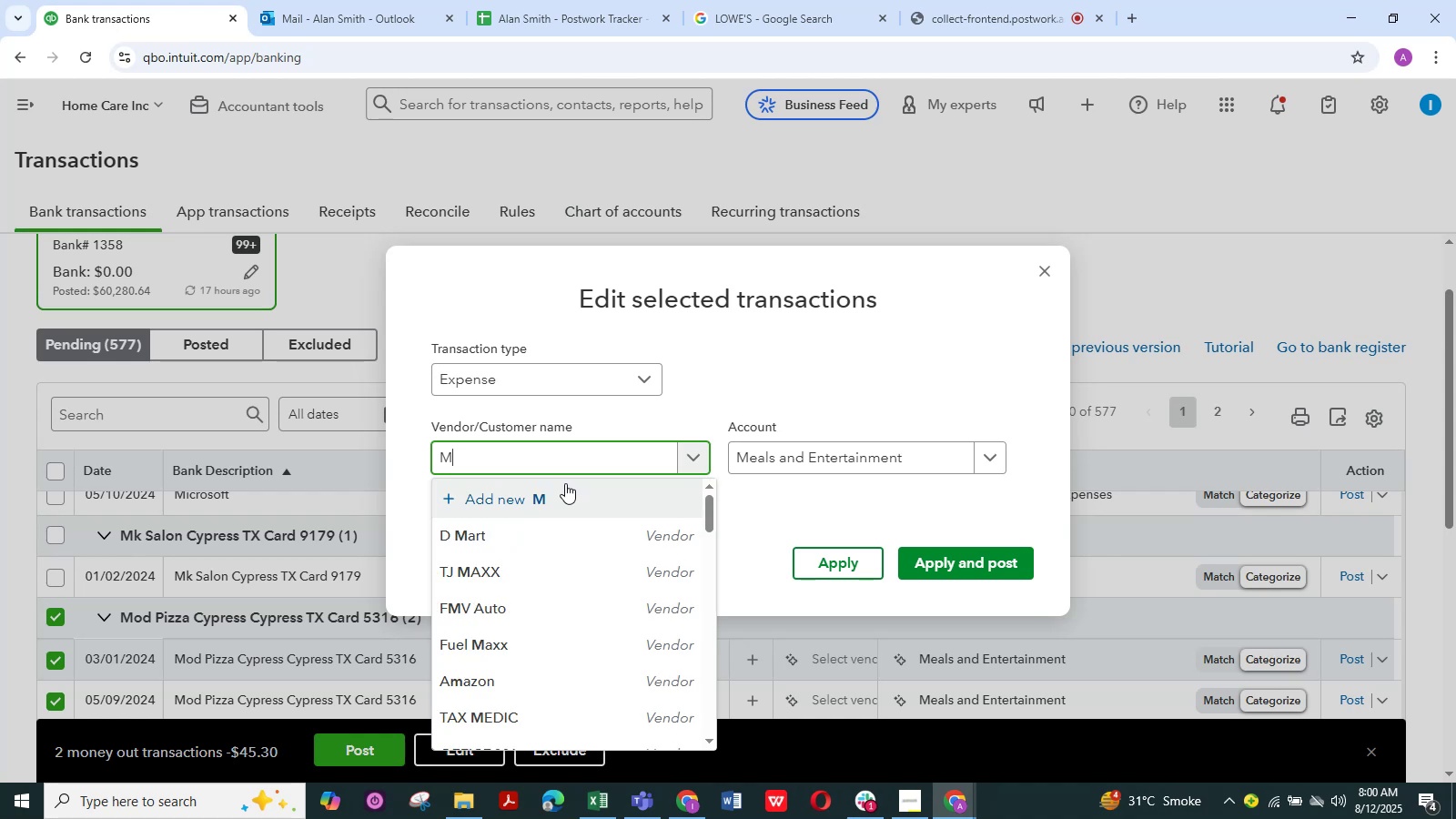 
key(Backspace)
 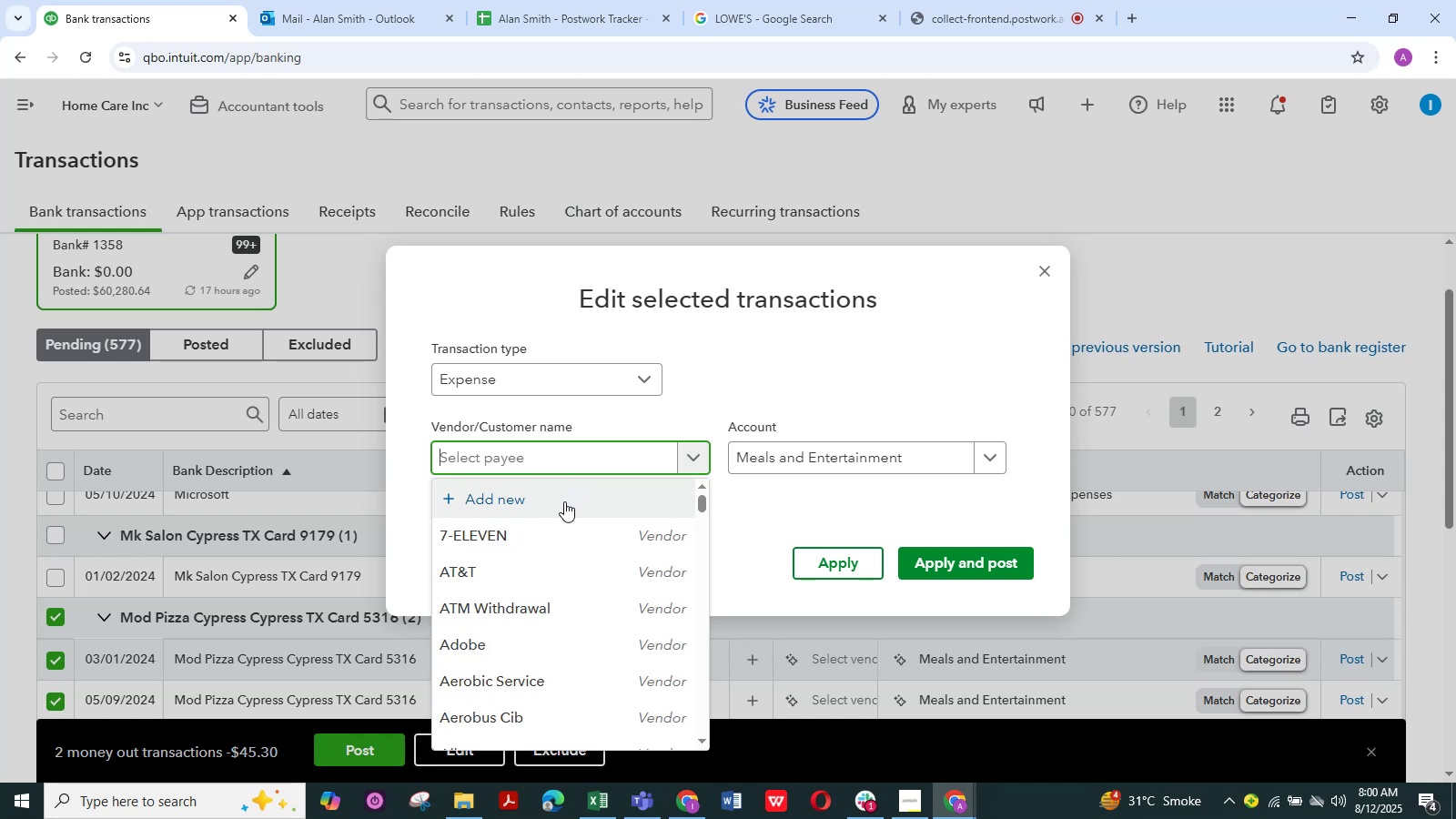 
left_click([559, 505])
 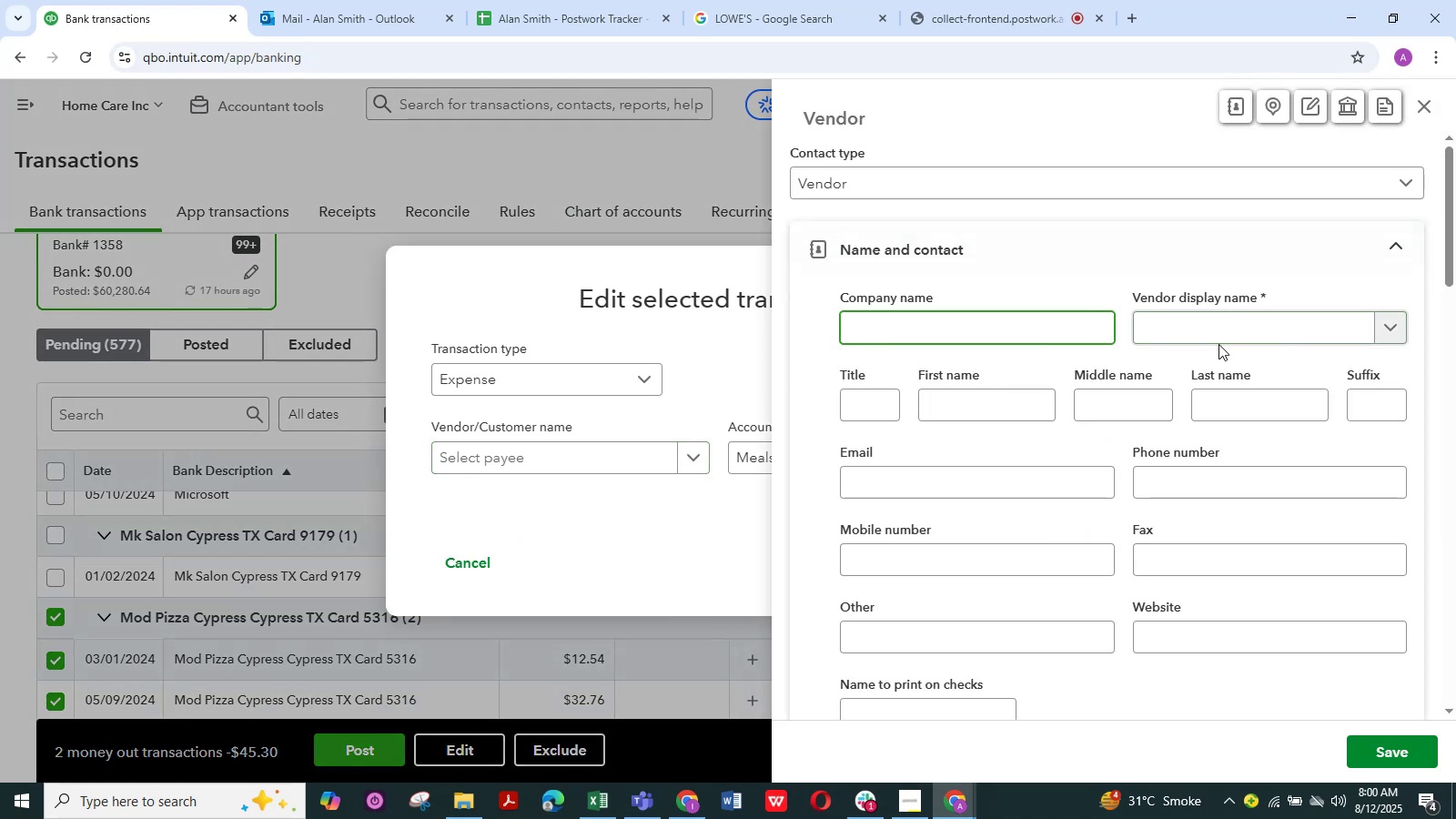 
left_click([1217, 336])
 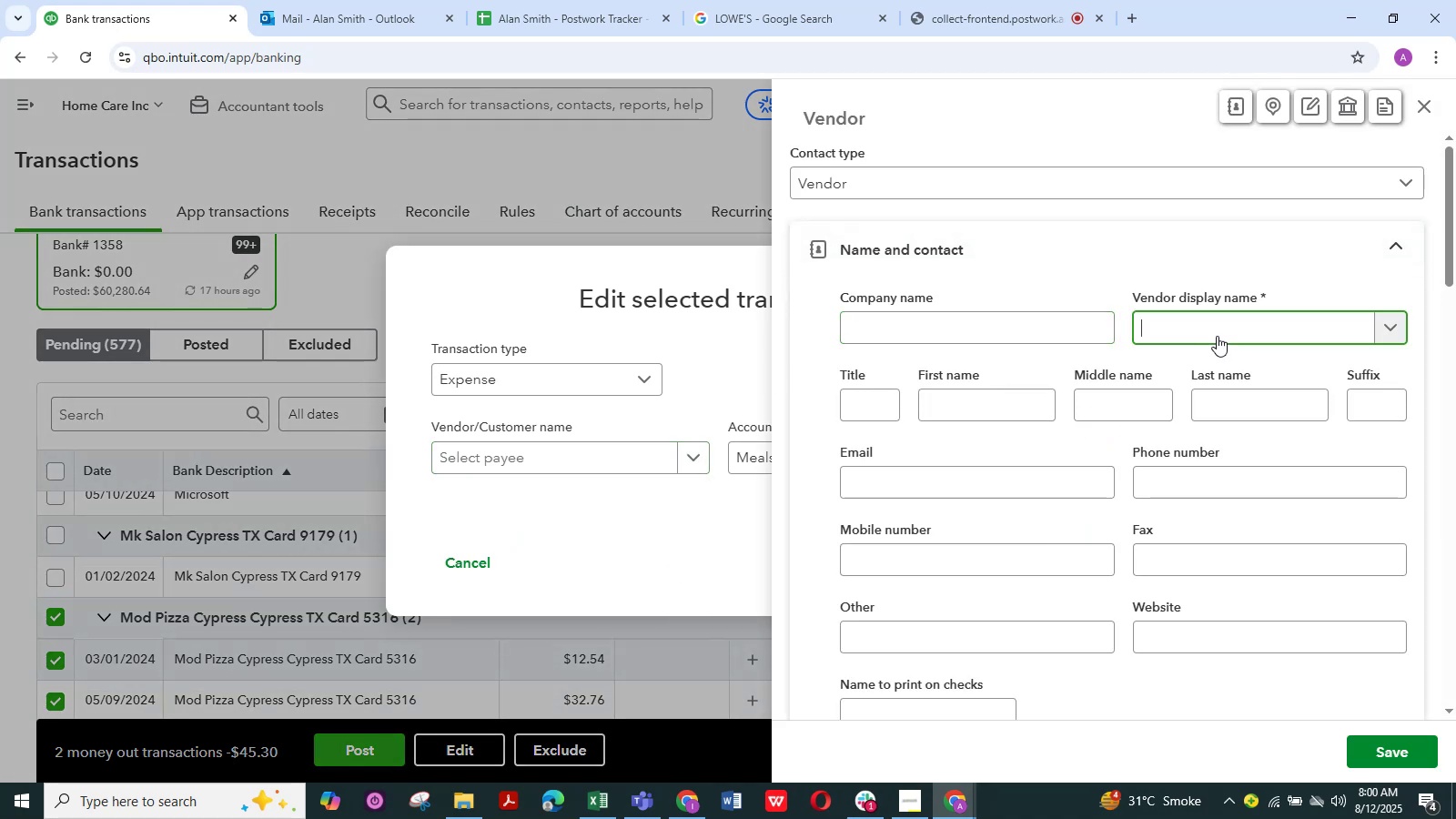 
type(Mod)
 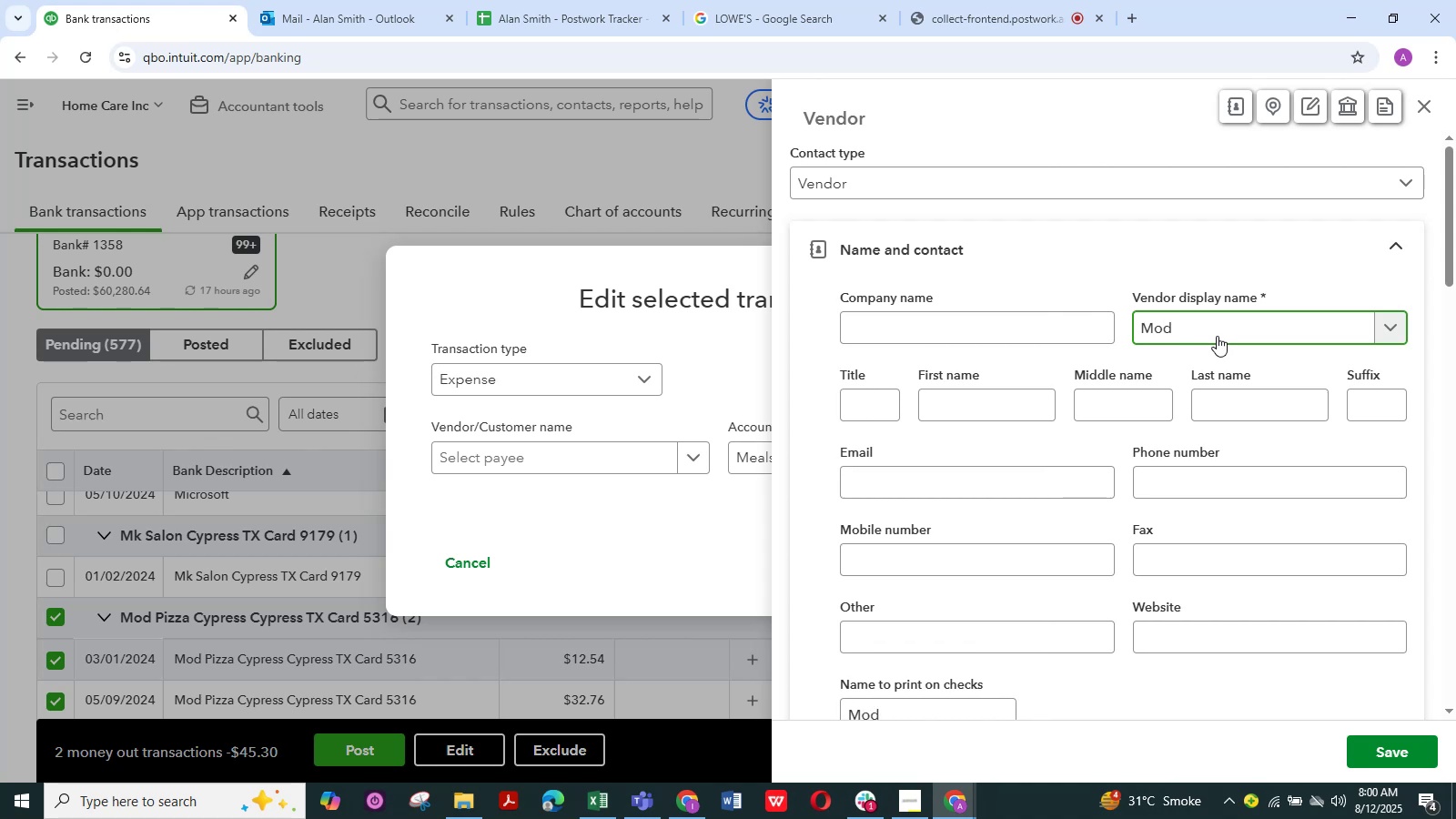 
type( Pizza)
 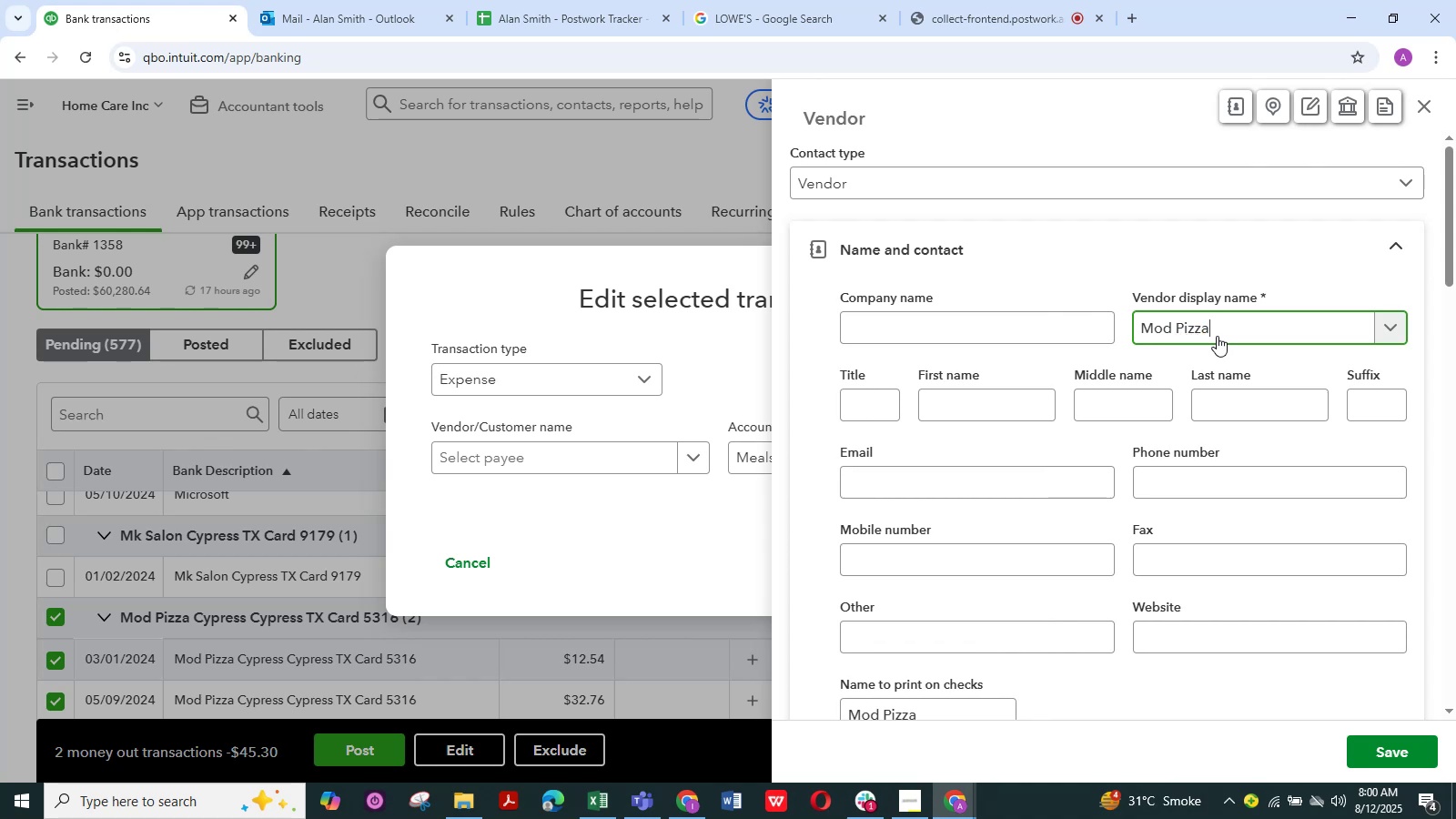 
wait(13.05)
 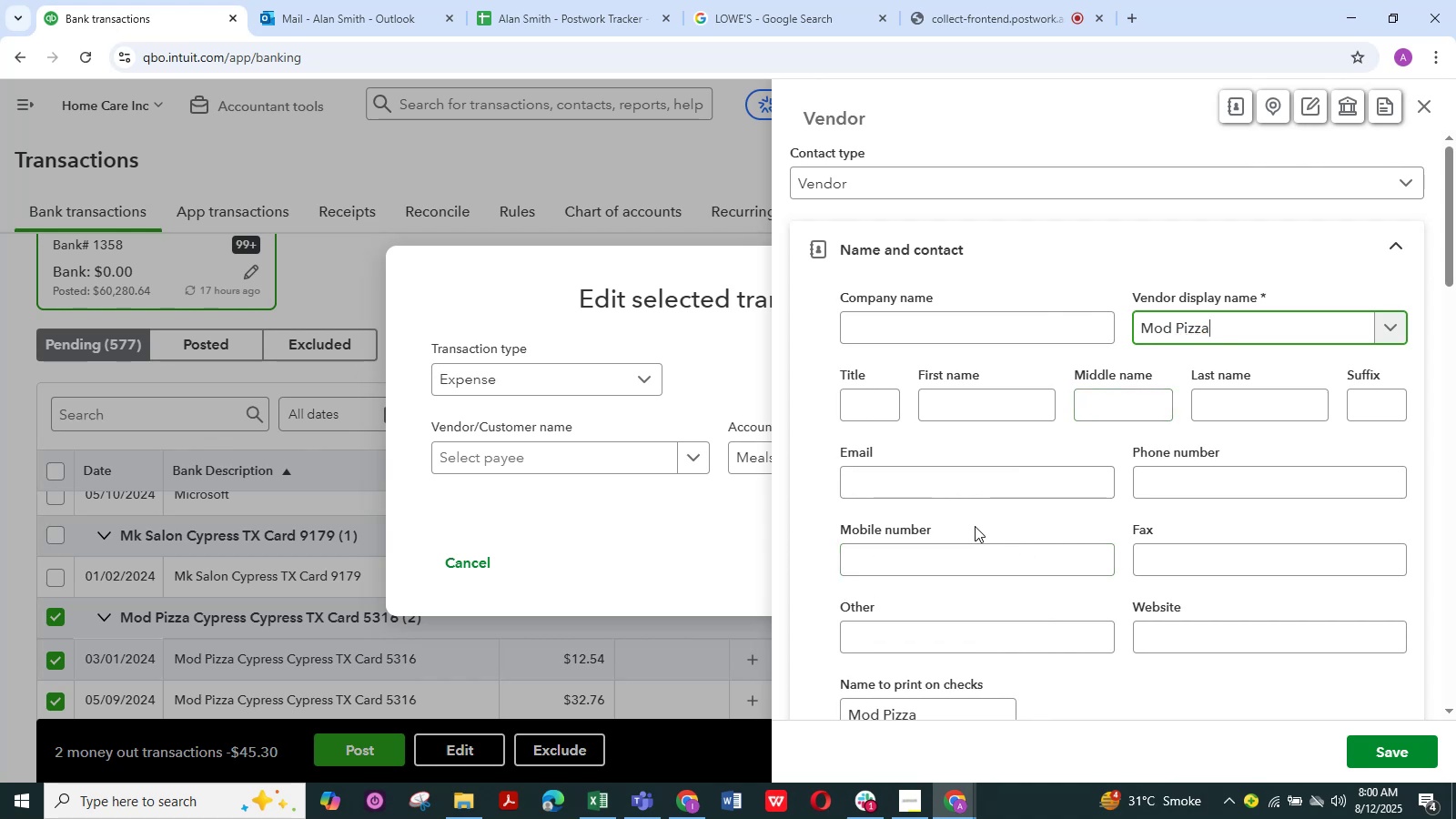 
left_click([987, 561])
 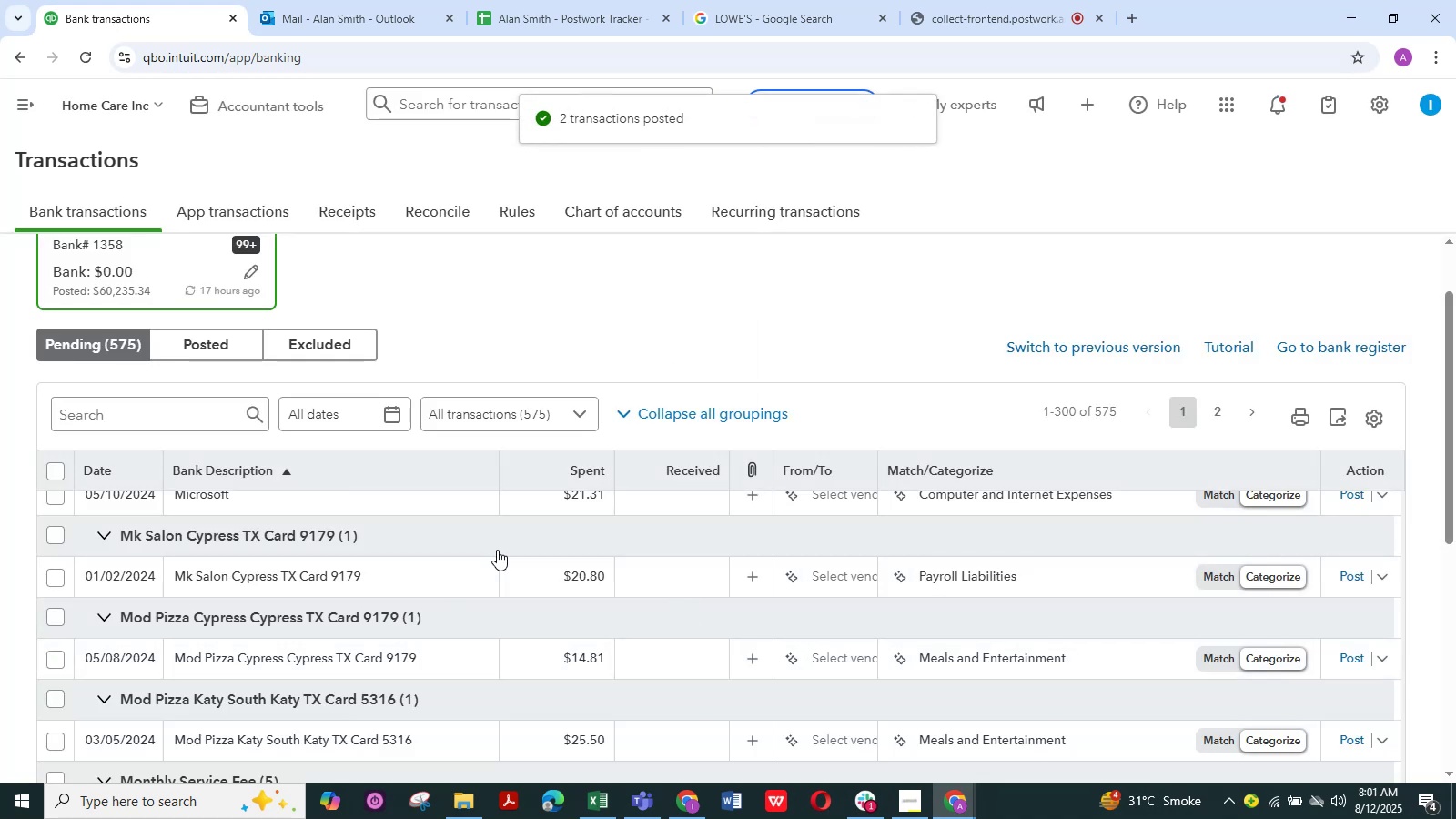 
wait(5.14)
 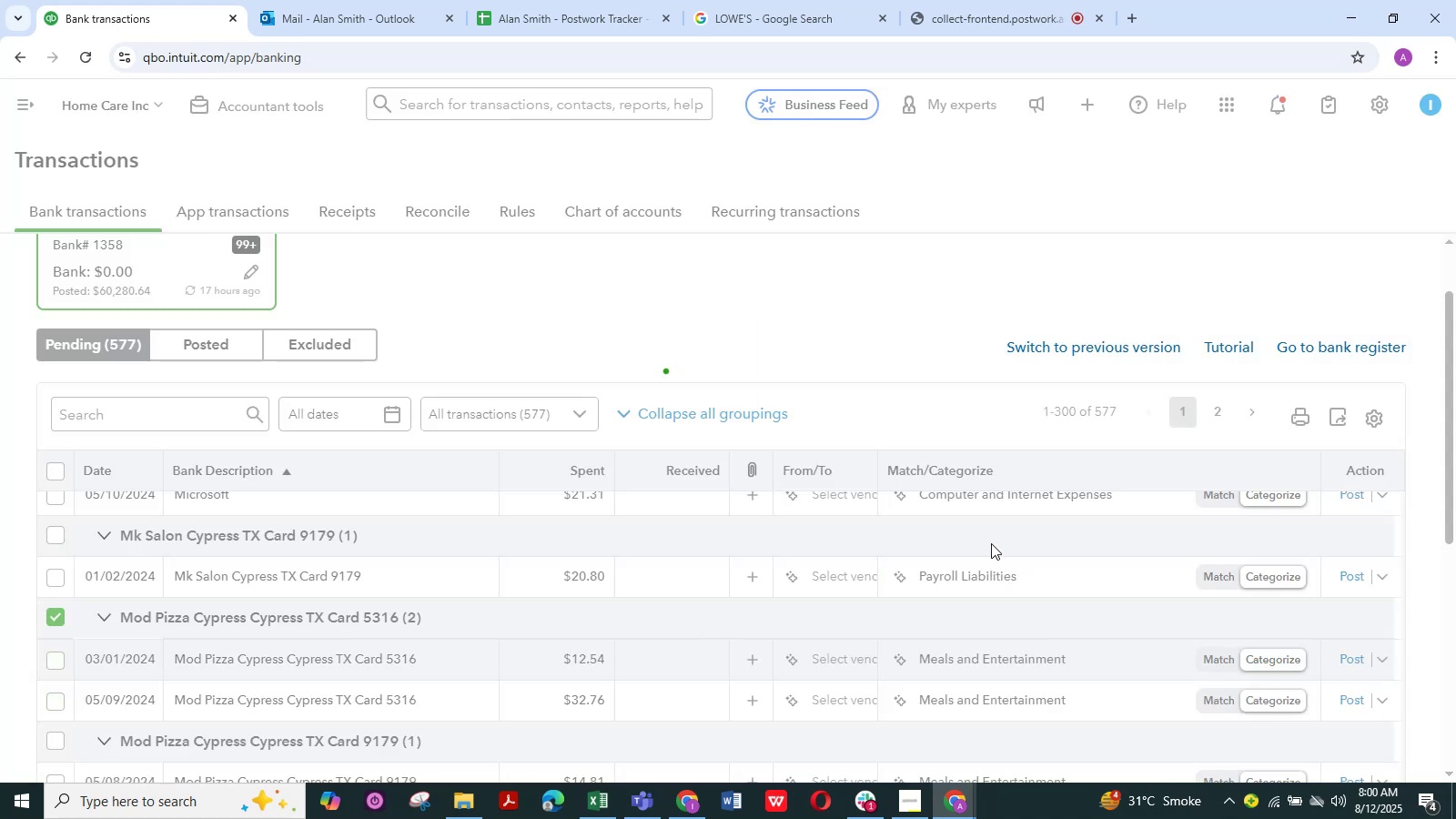 
mouse_move([318, 649])
 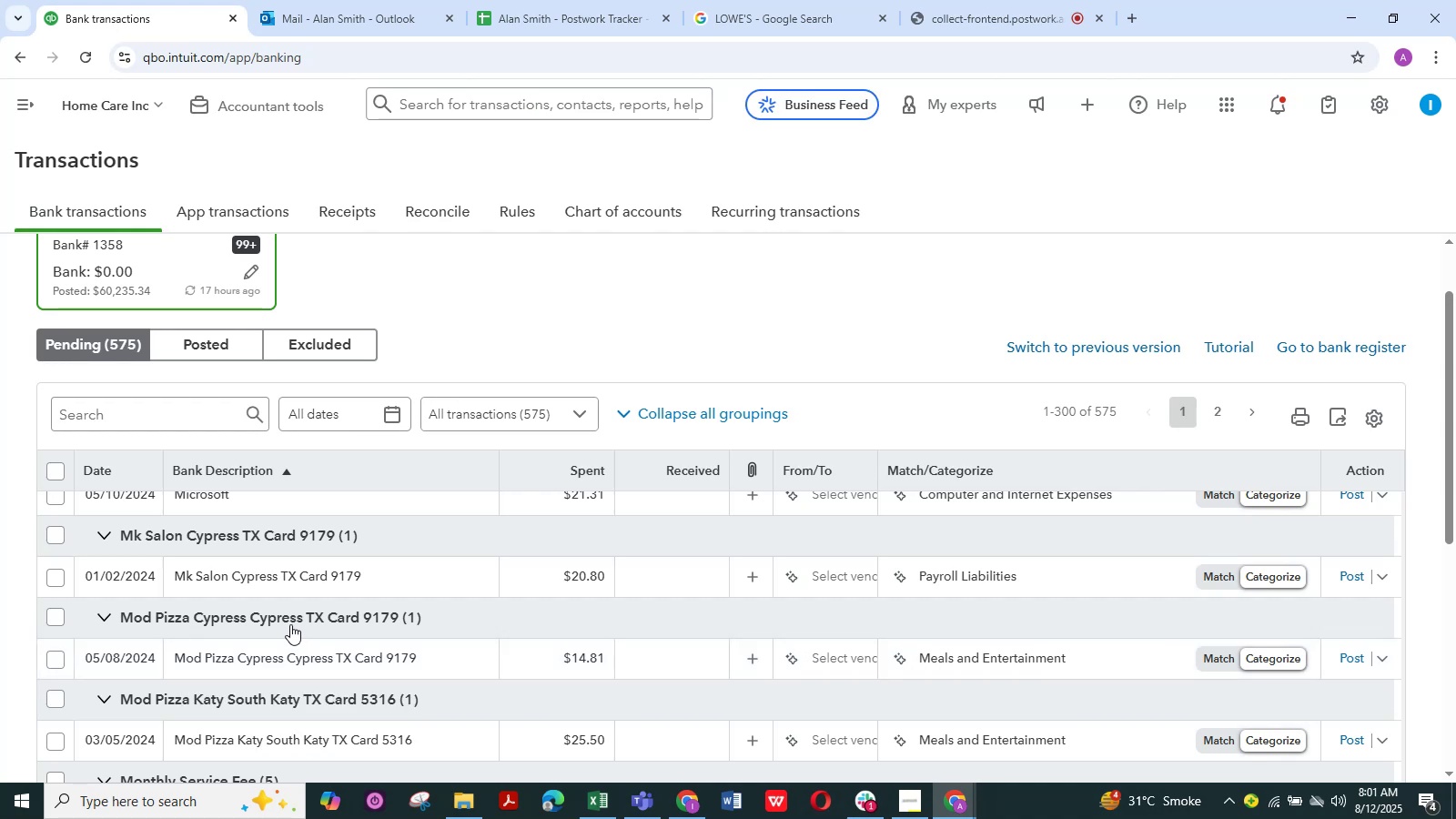 
left_click([284, 654])
 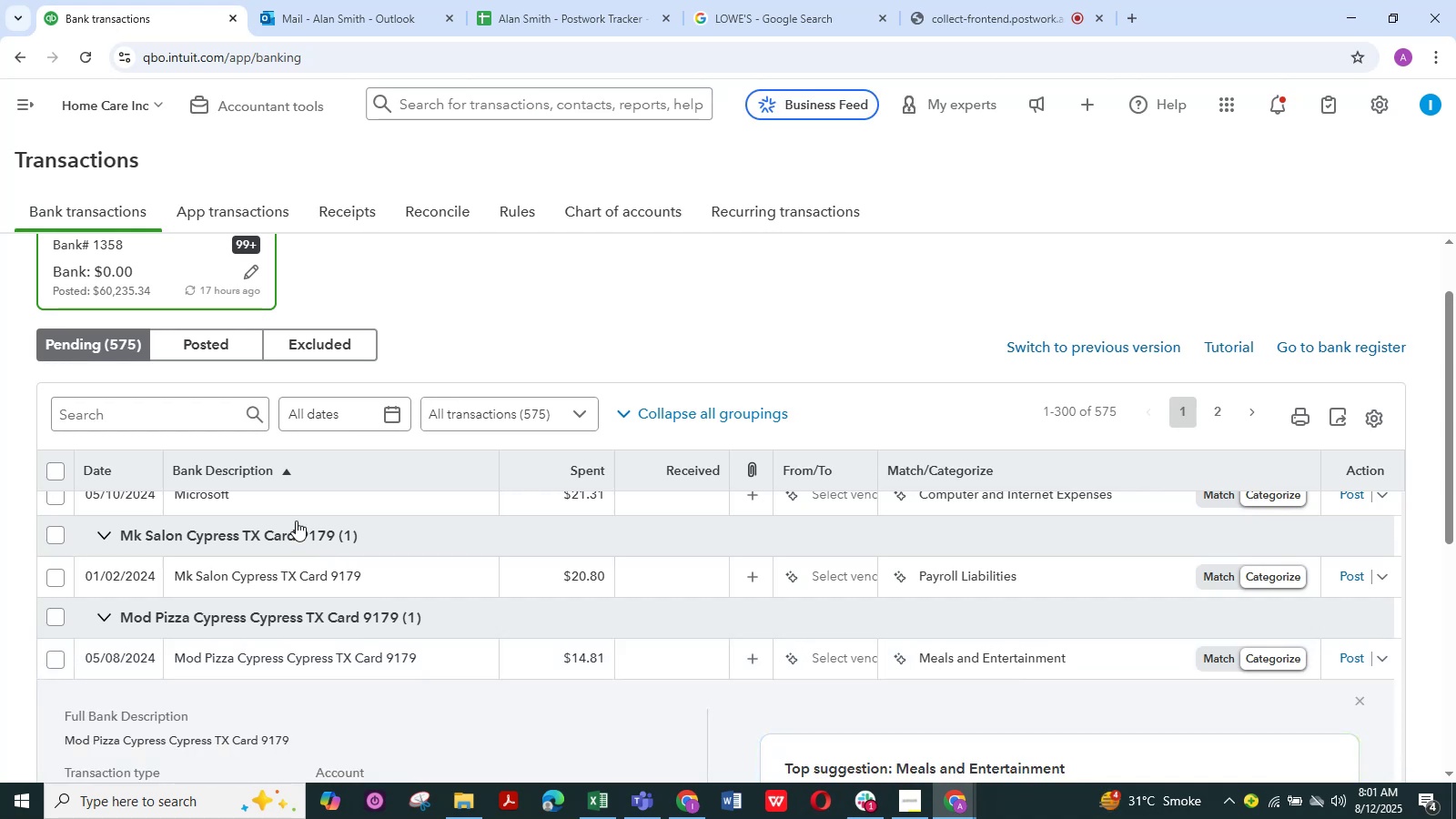 
wait(5.7)
 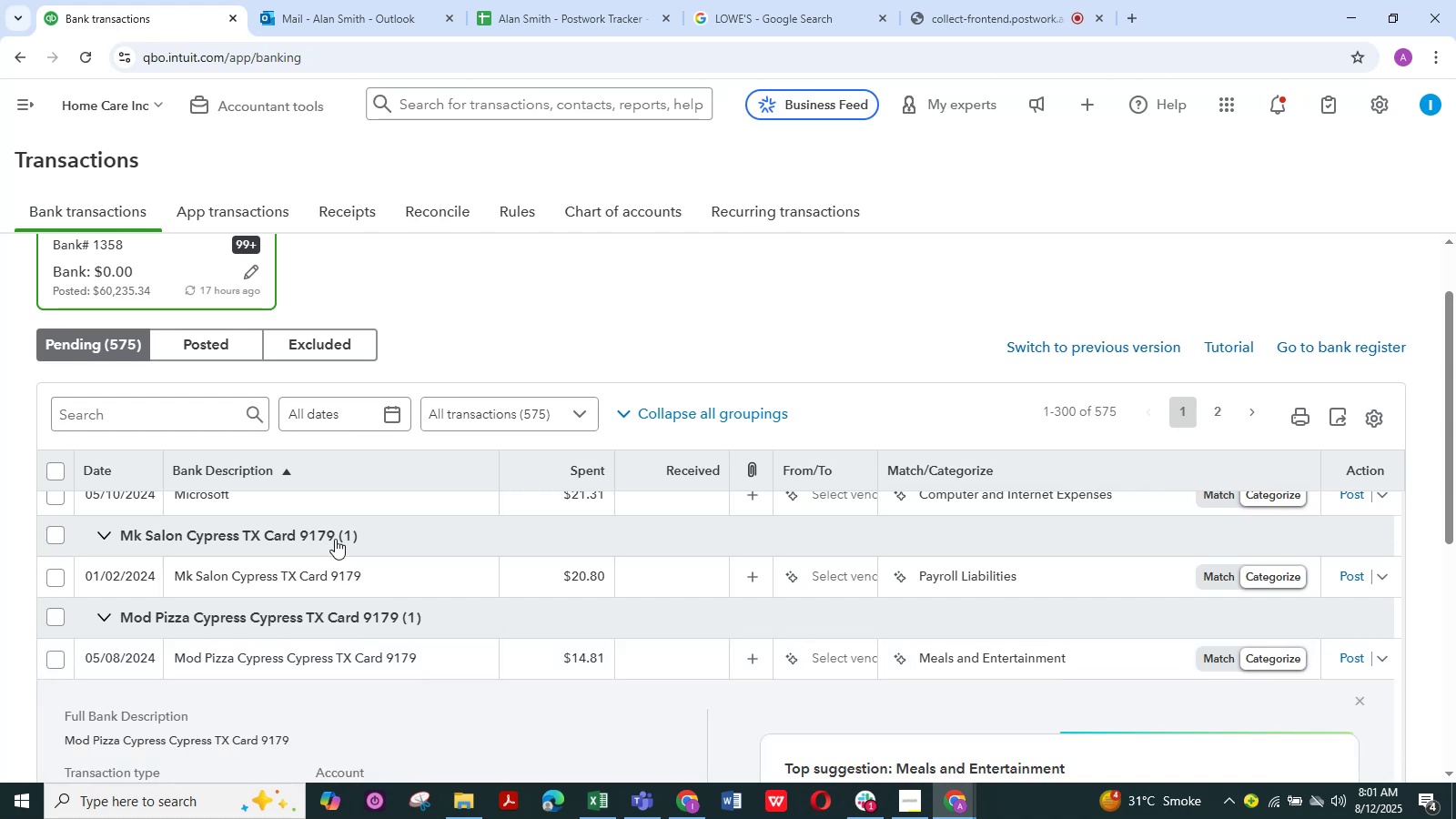 
left_click([957, 16])
 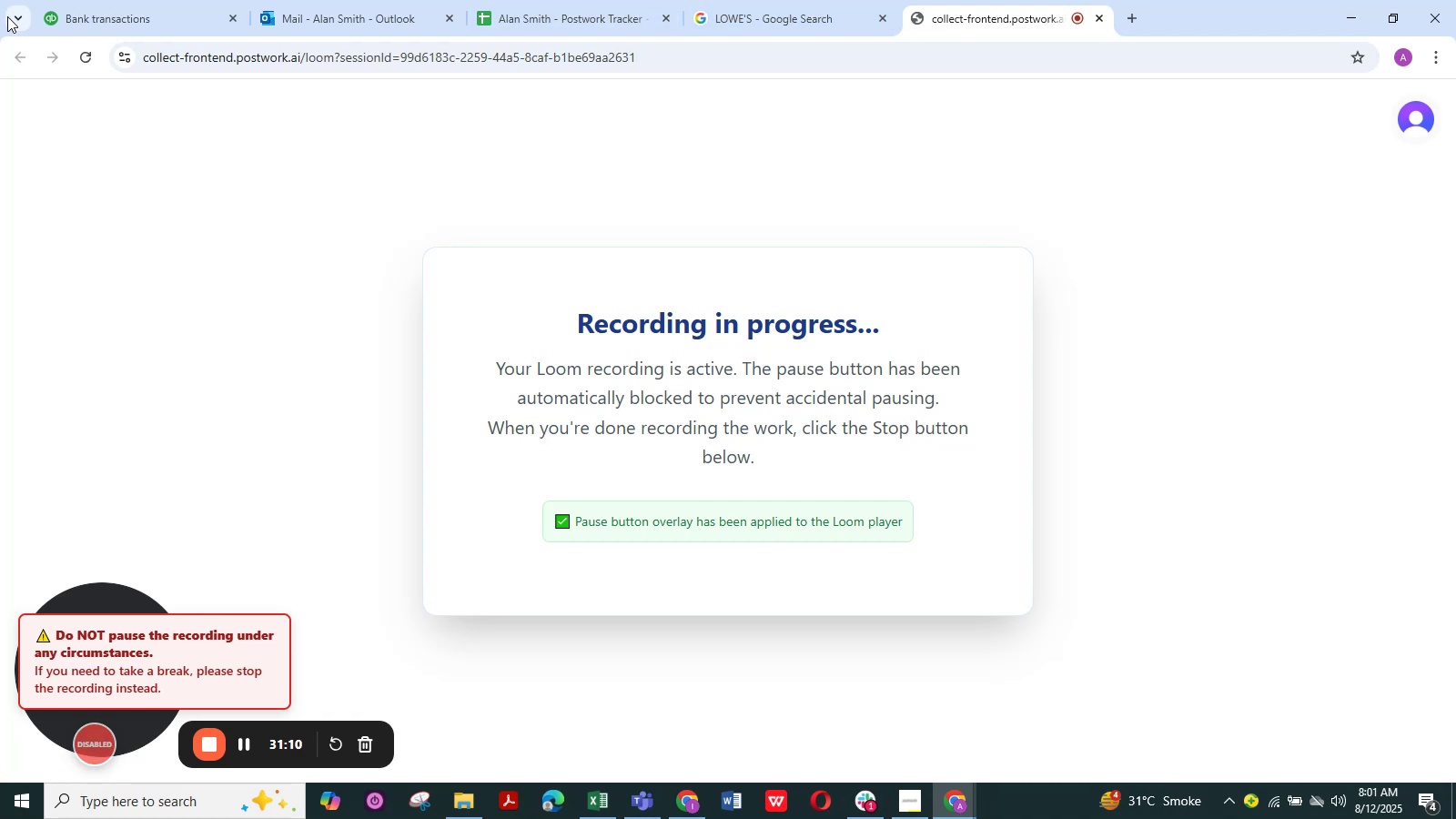 
left_click([115, 15])
 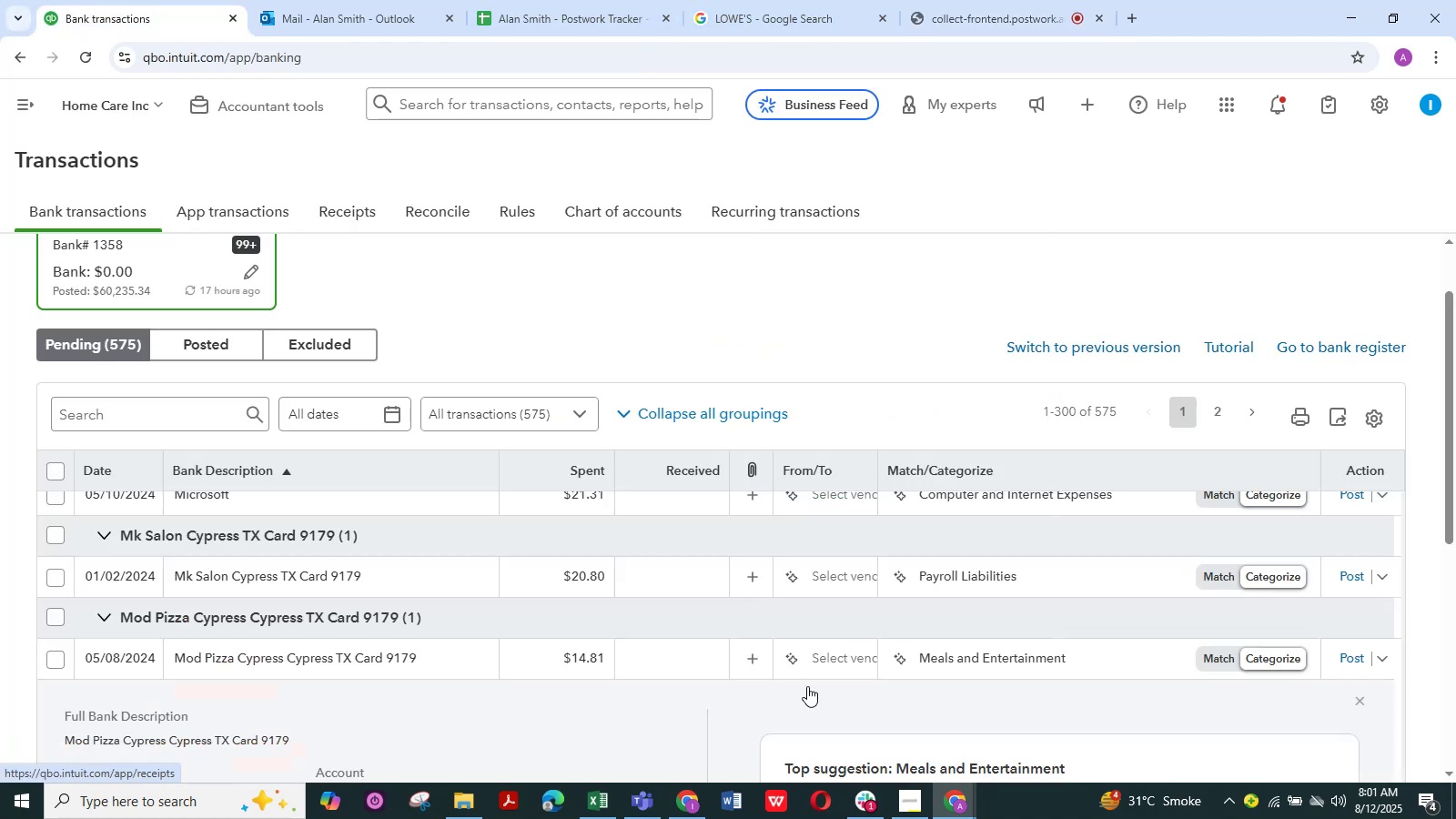 
scroll: coordinate [875, 660], scroll_direction: down, amount: 2.0
 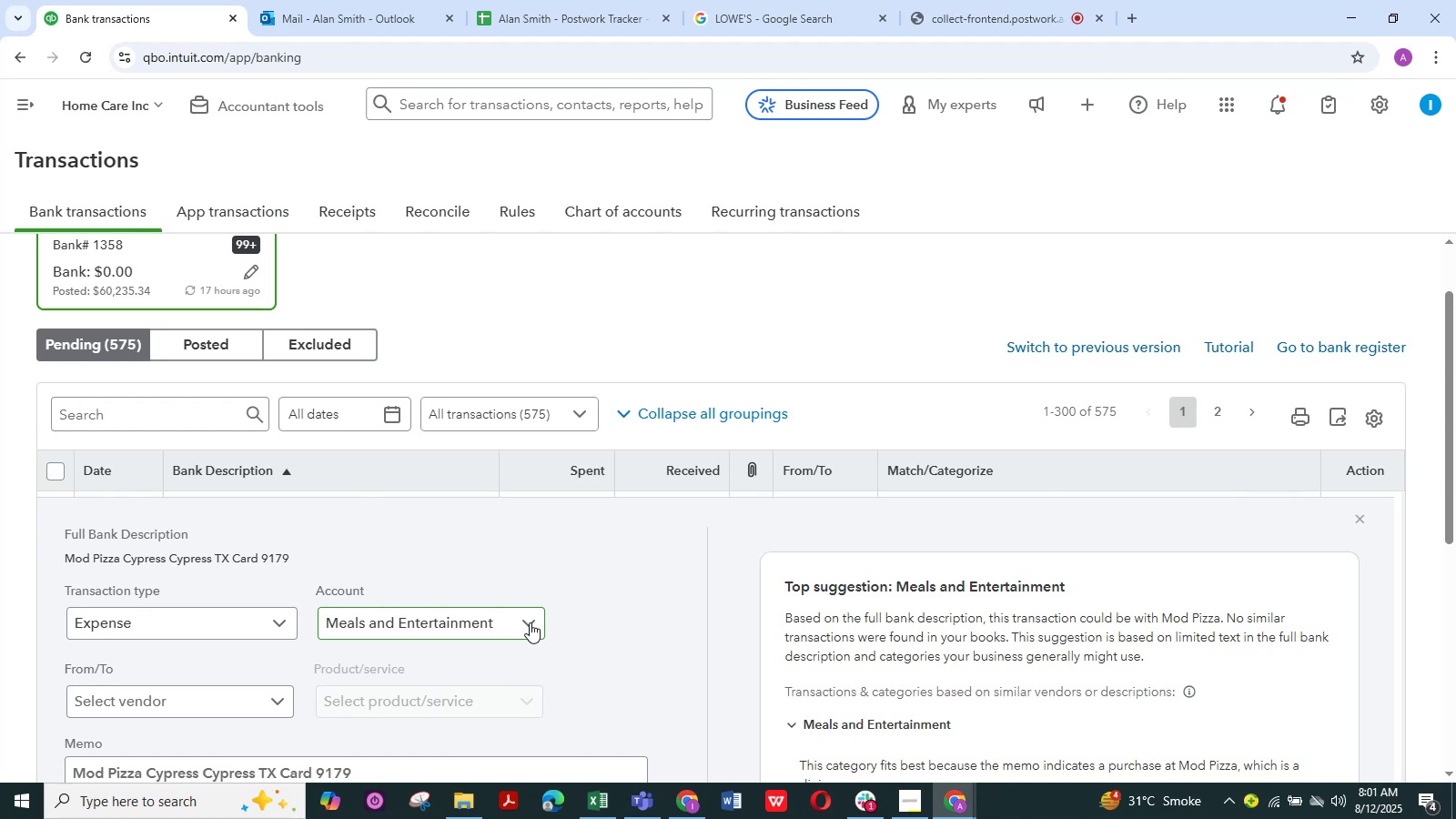 
wait(13.3)
 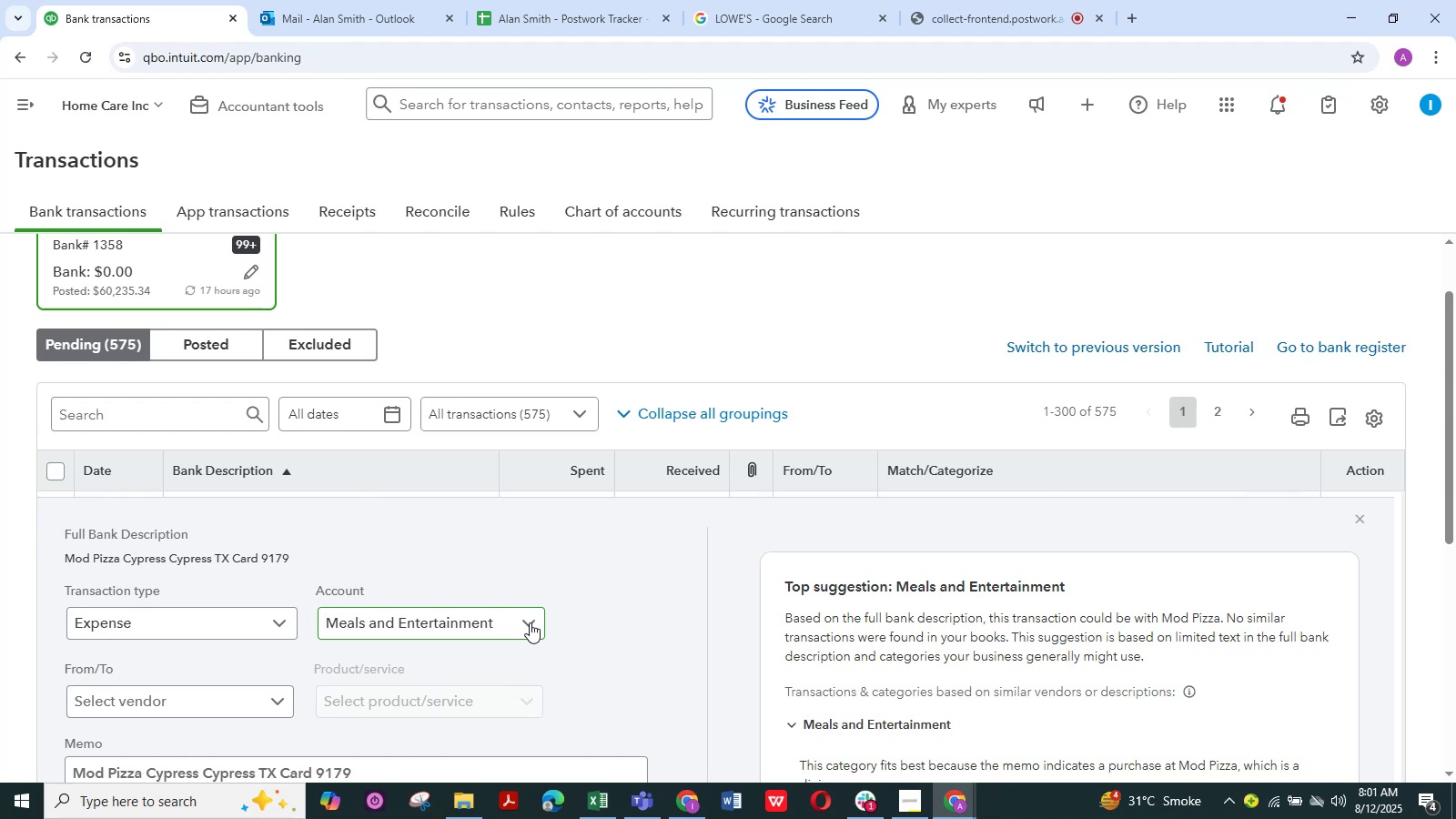 
scroll: coordinate [271, 593], scroll_direction: up, amount: 1.0
 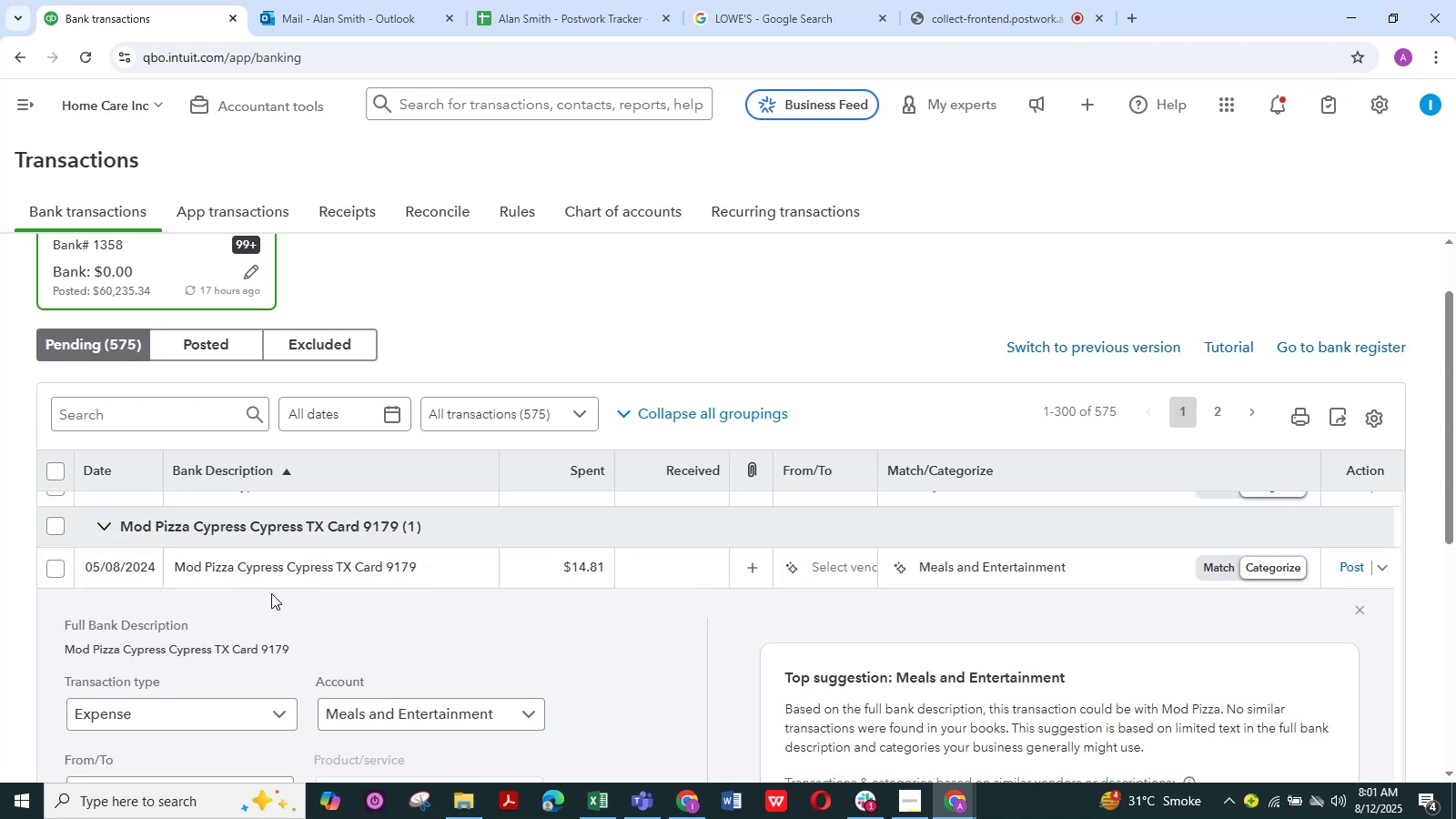 
scroll: coordinate [271, 593], scroll_direction: down, amount: 1.0
 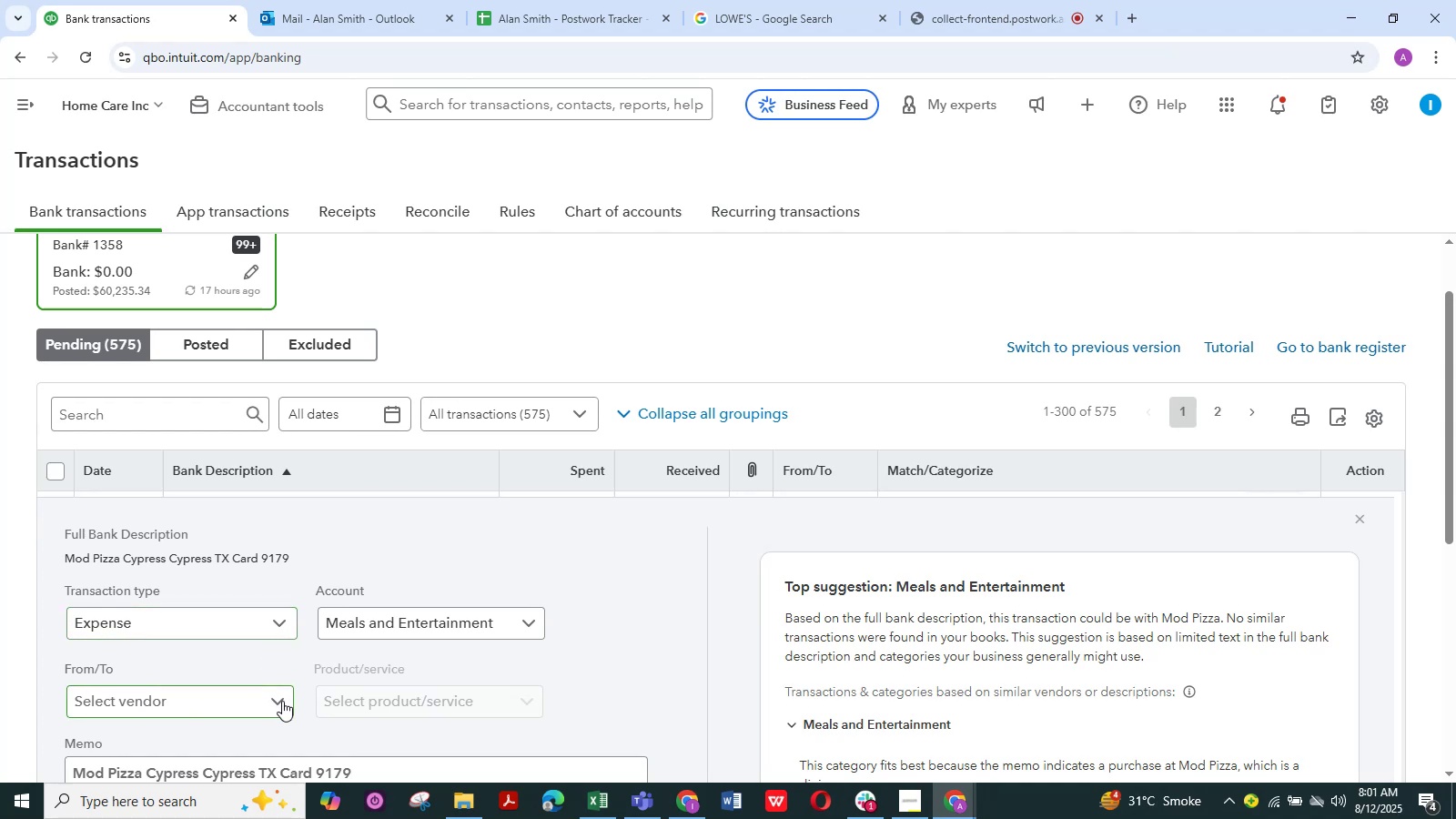 
wait(5.54)
 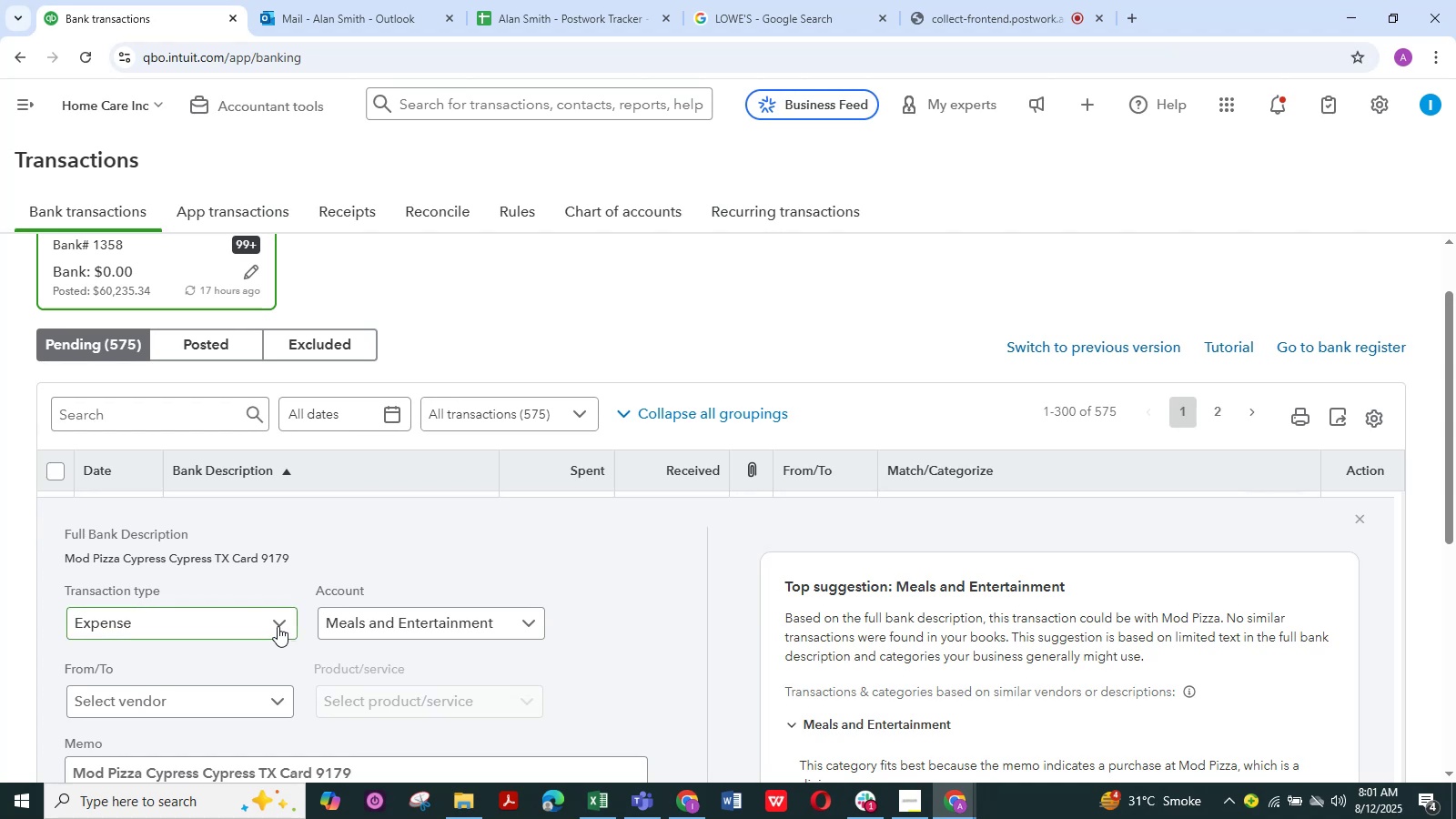 
scroll: coordinate [281, 677], scroll_direction: down, amount: 1.0
 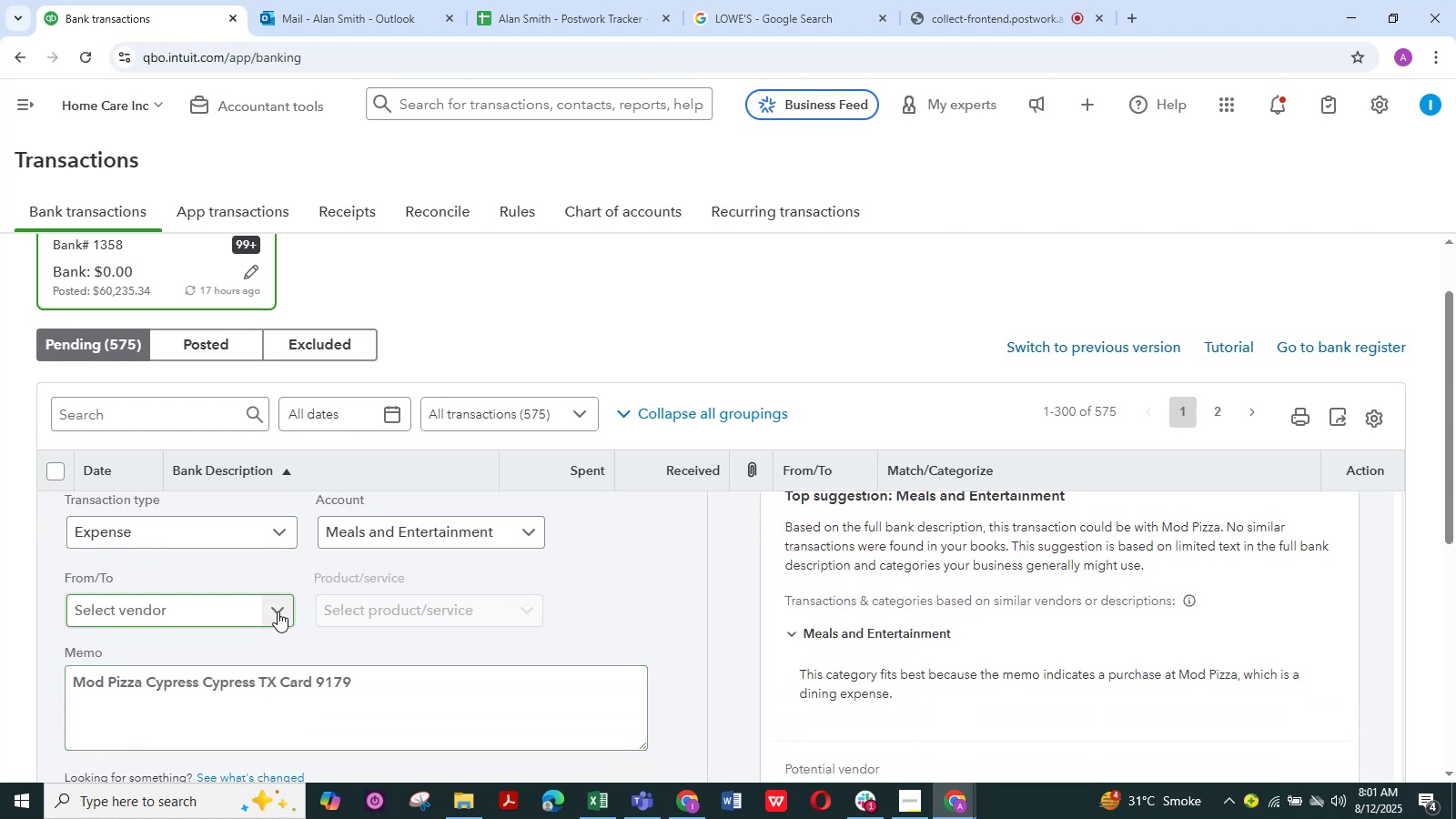 
left_click([278, 612])
 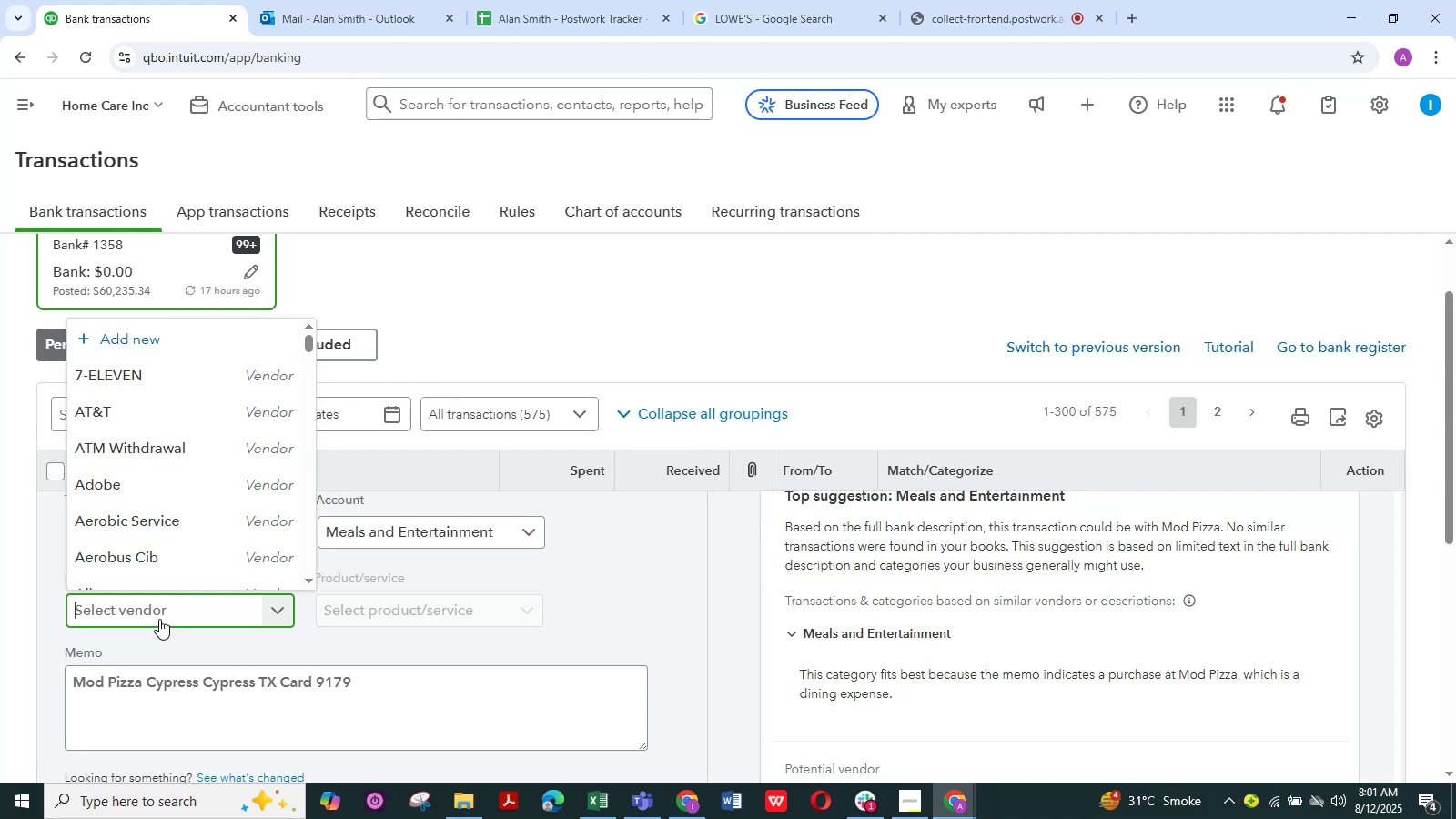 
wait(5.41)
 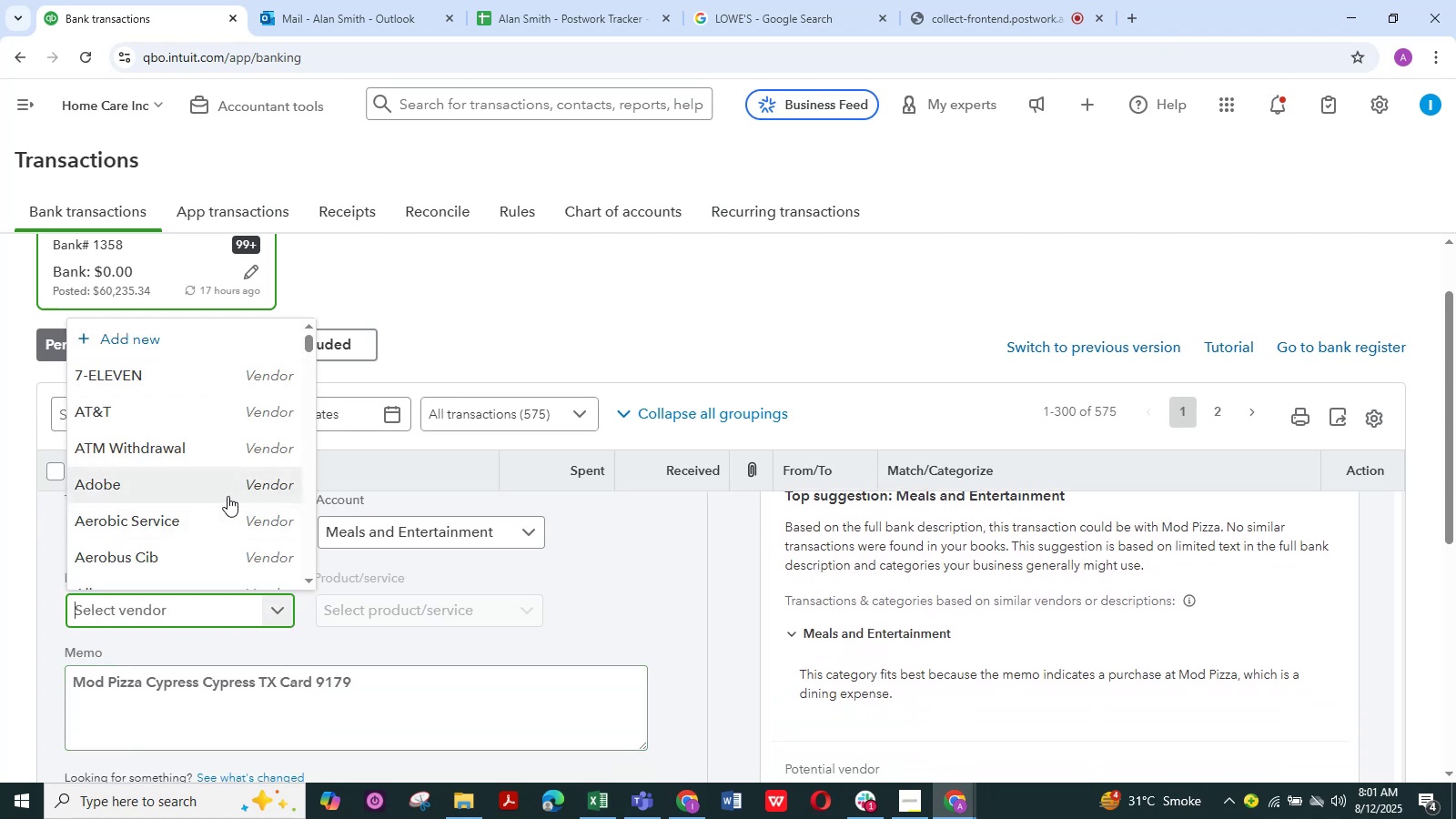 
type(Mo)
 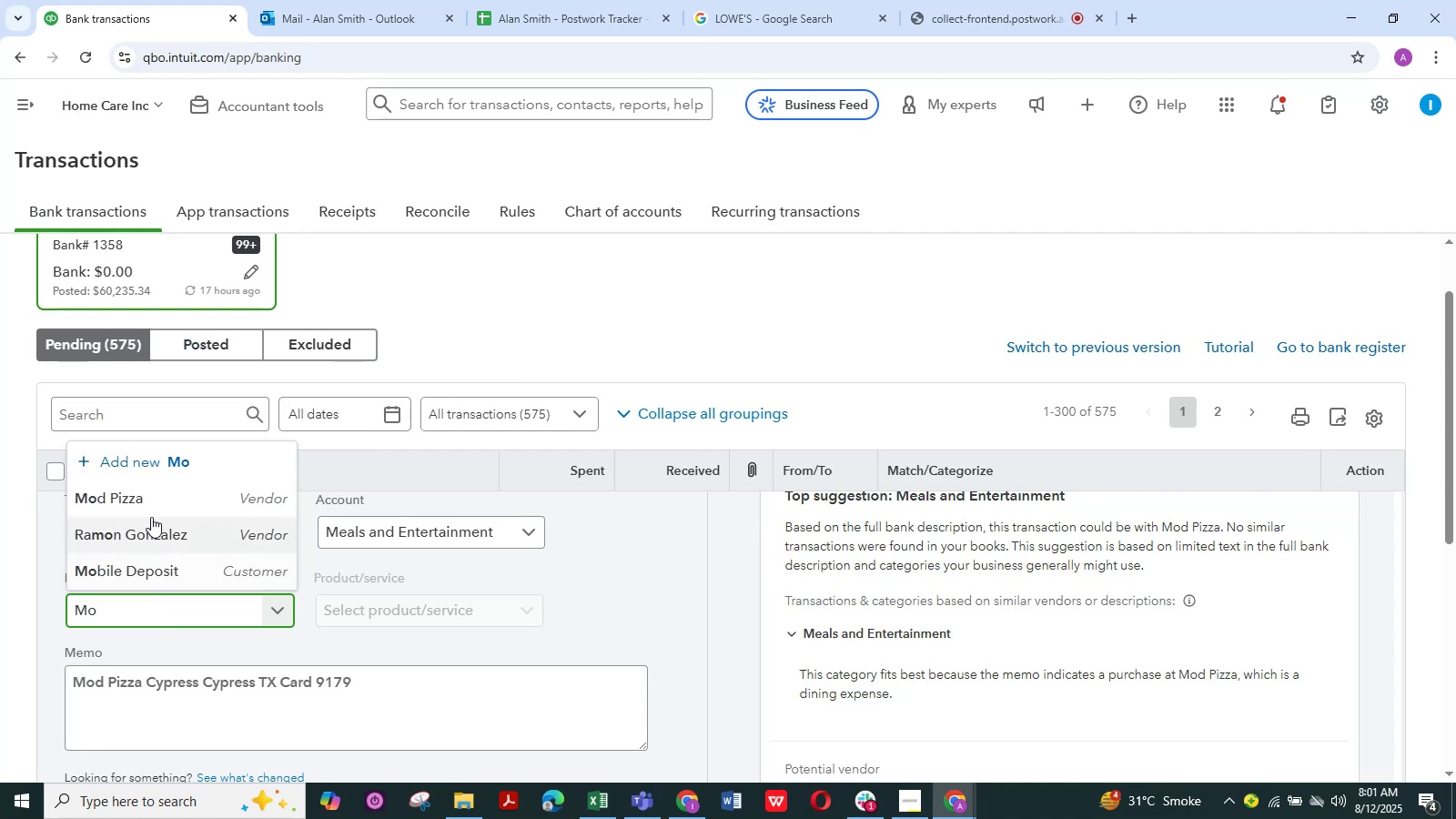 
left_click([151, 510])
 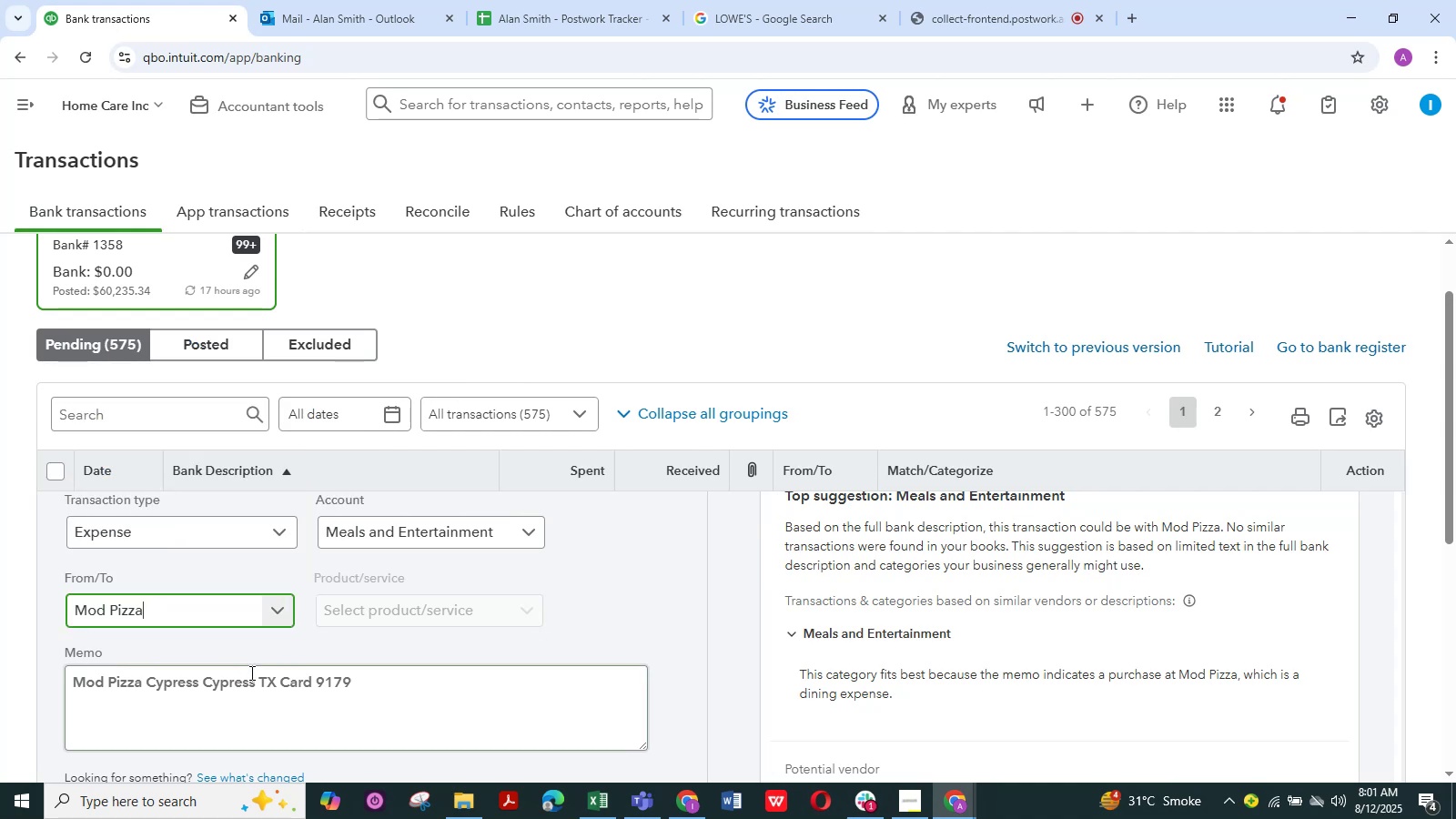 
scroll: coordinate [253, 667], scroll_direction: down, amount: 4.0
 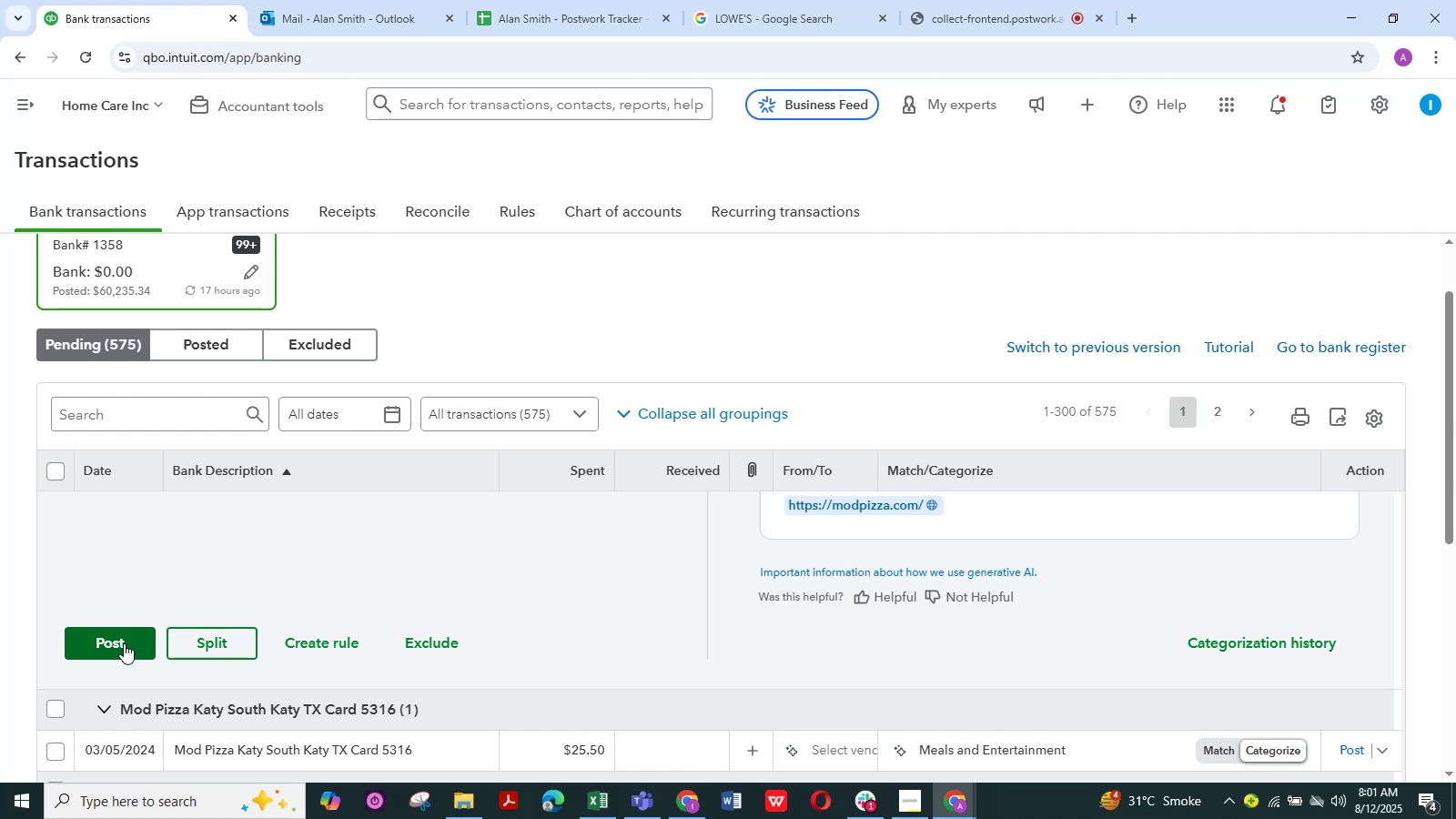 
left_click([124, 643])
 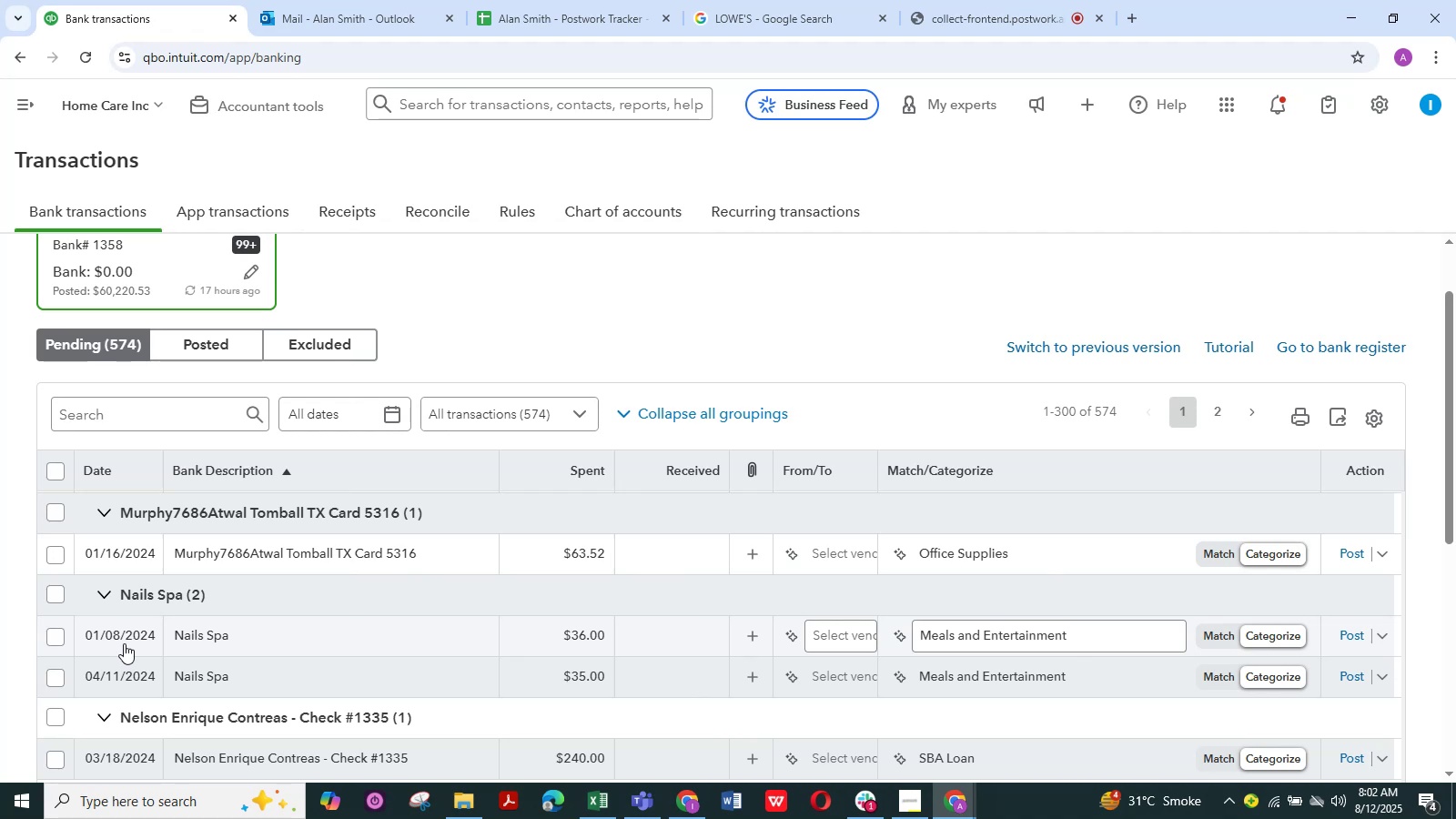 
wait(13.06)
 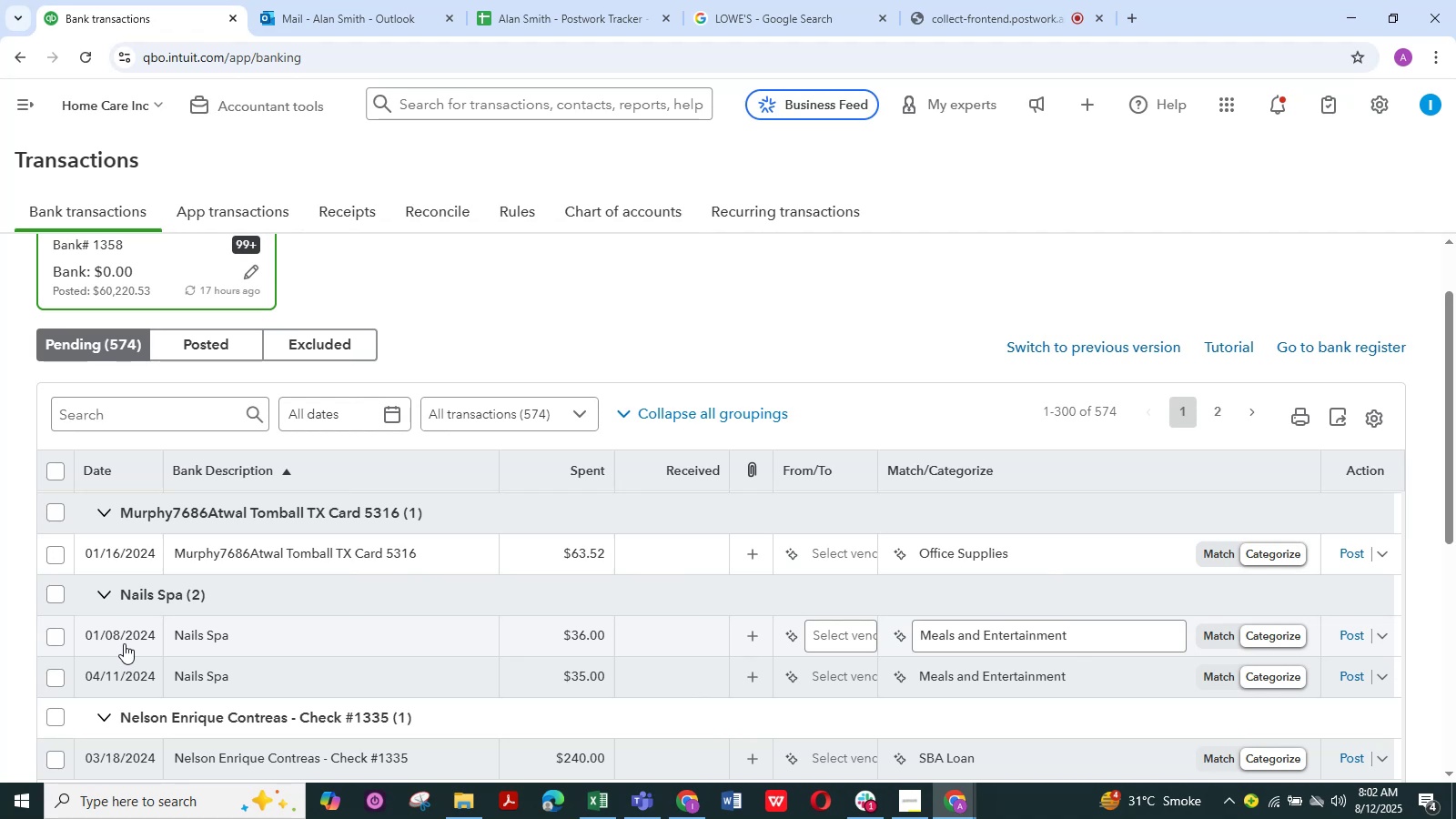 
scroll: coordinate [337, 643], scroll_direction: up, amount: 1.0
 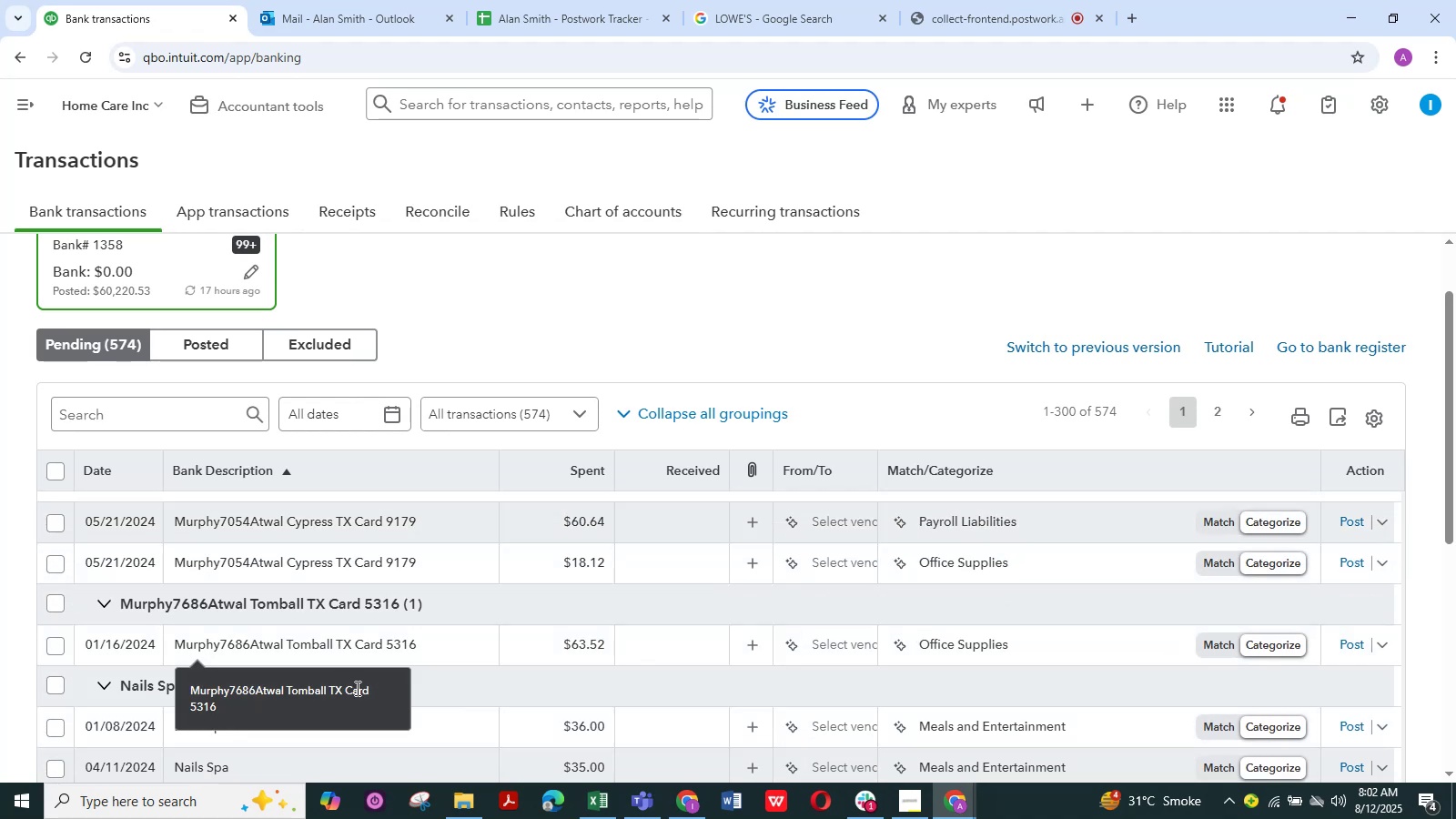 
scroll: coordinate [349, 658], scroll_direction: down, amount: 3.0
 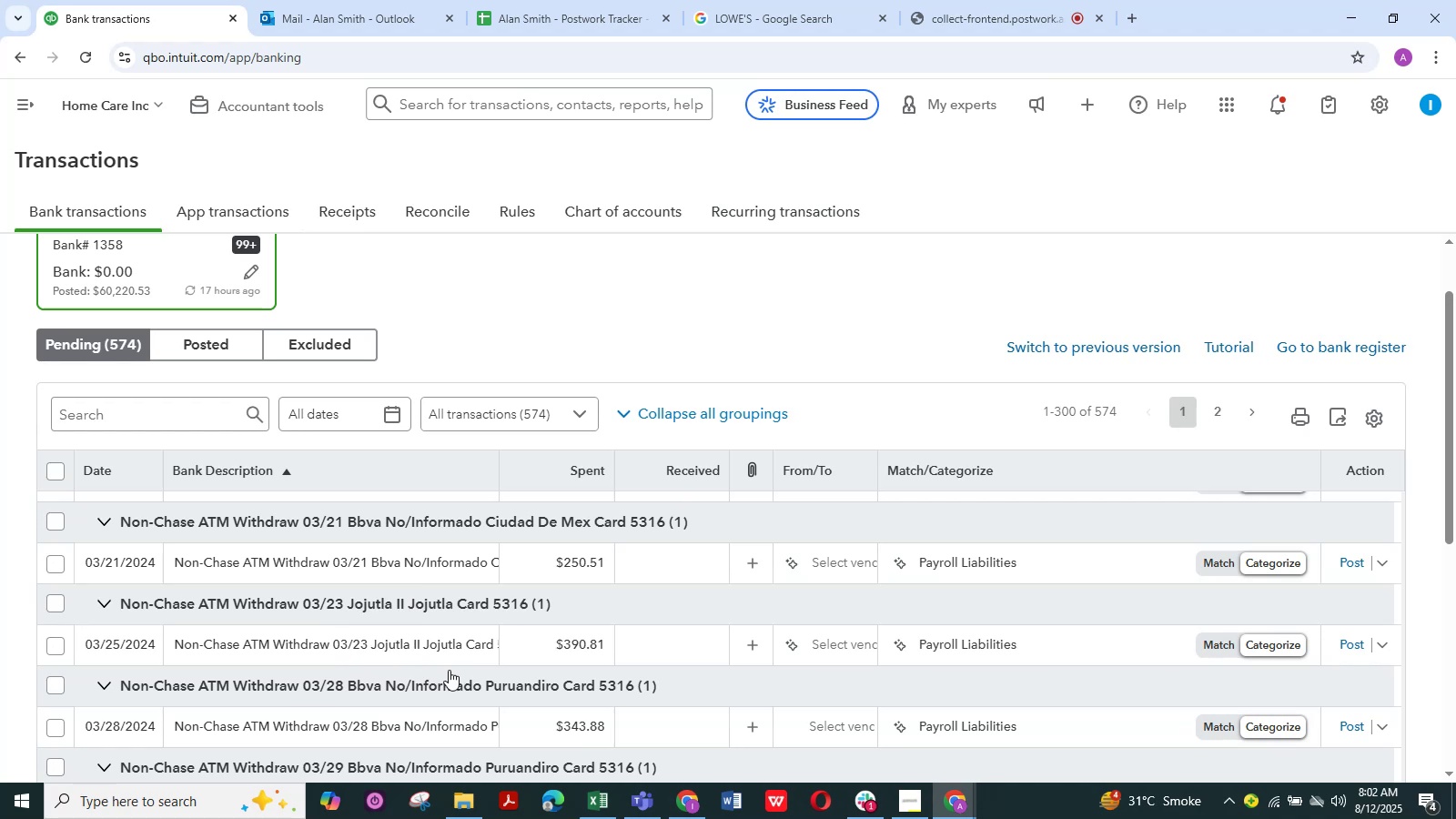 
wait(9.65)
 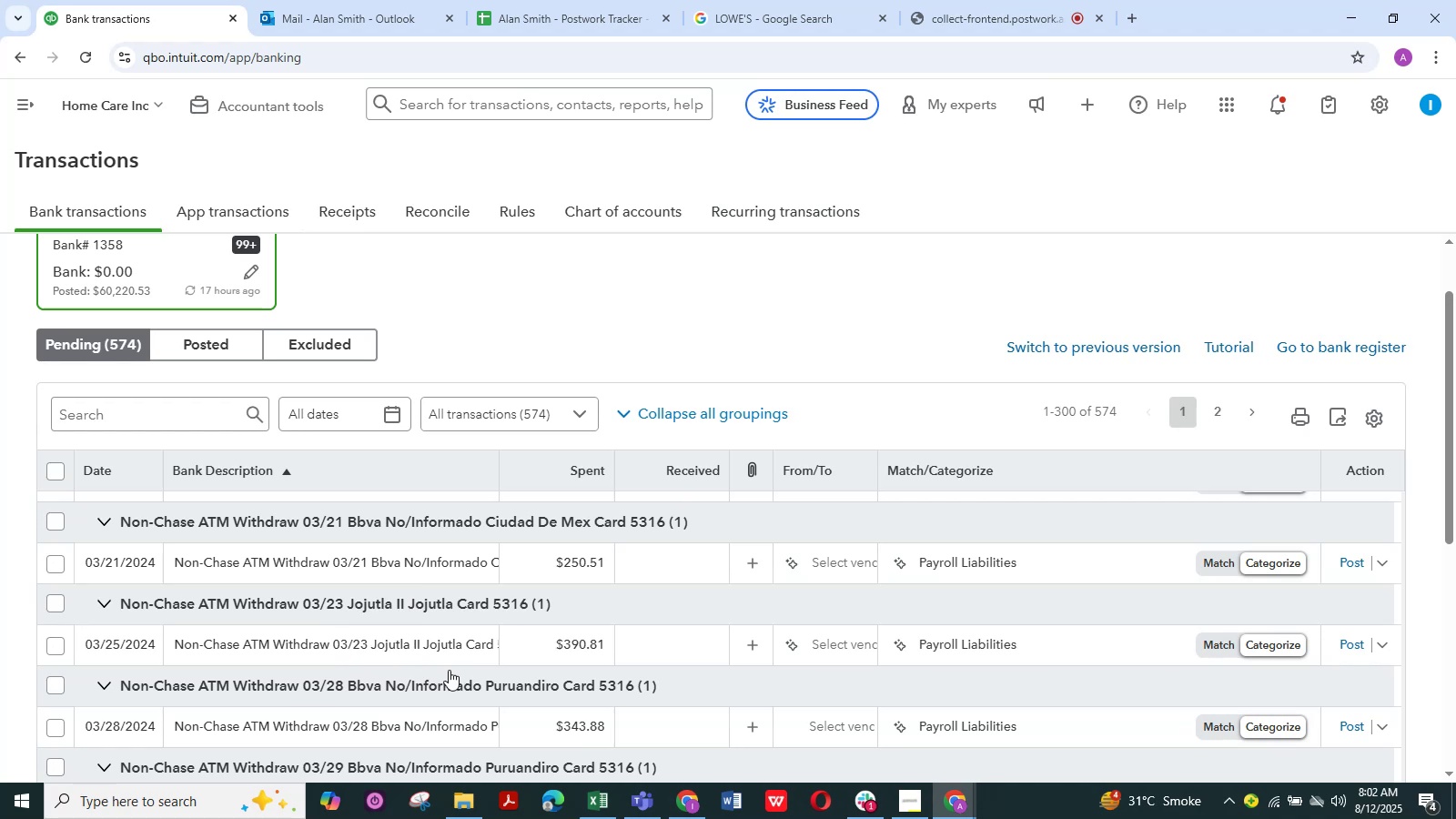 
scroll: coordinate [449, 670], scroll_direction: down, amount: 4.0
 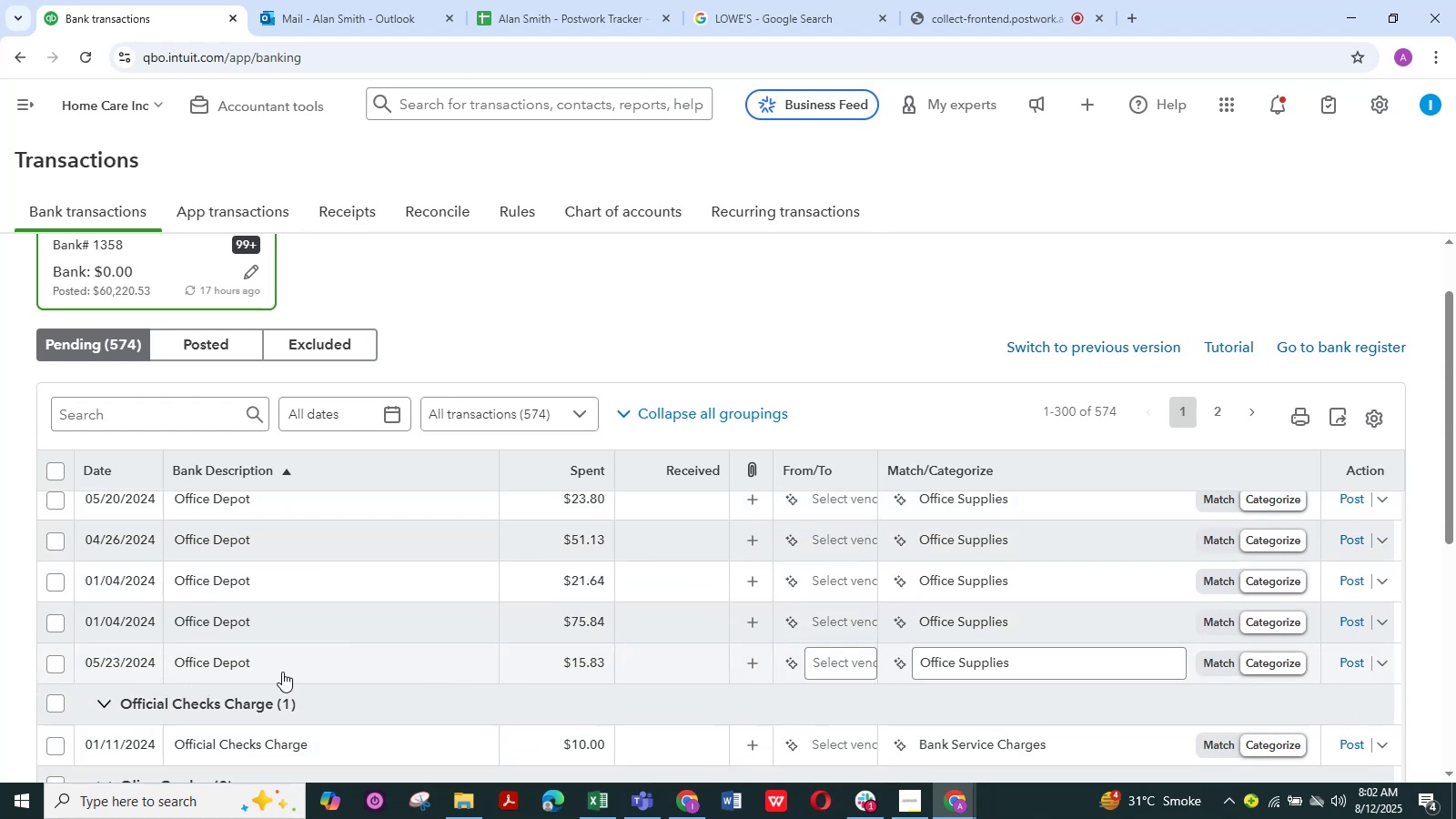 
scroll: coordinate [265, 605], scroll_direction: up, amount: 1.0
 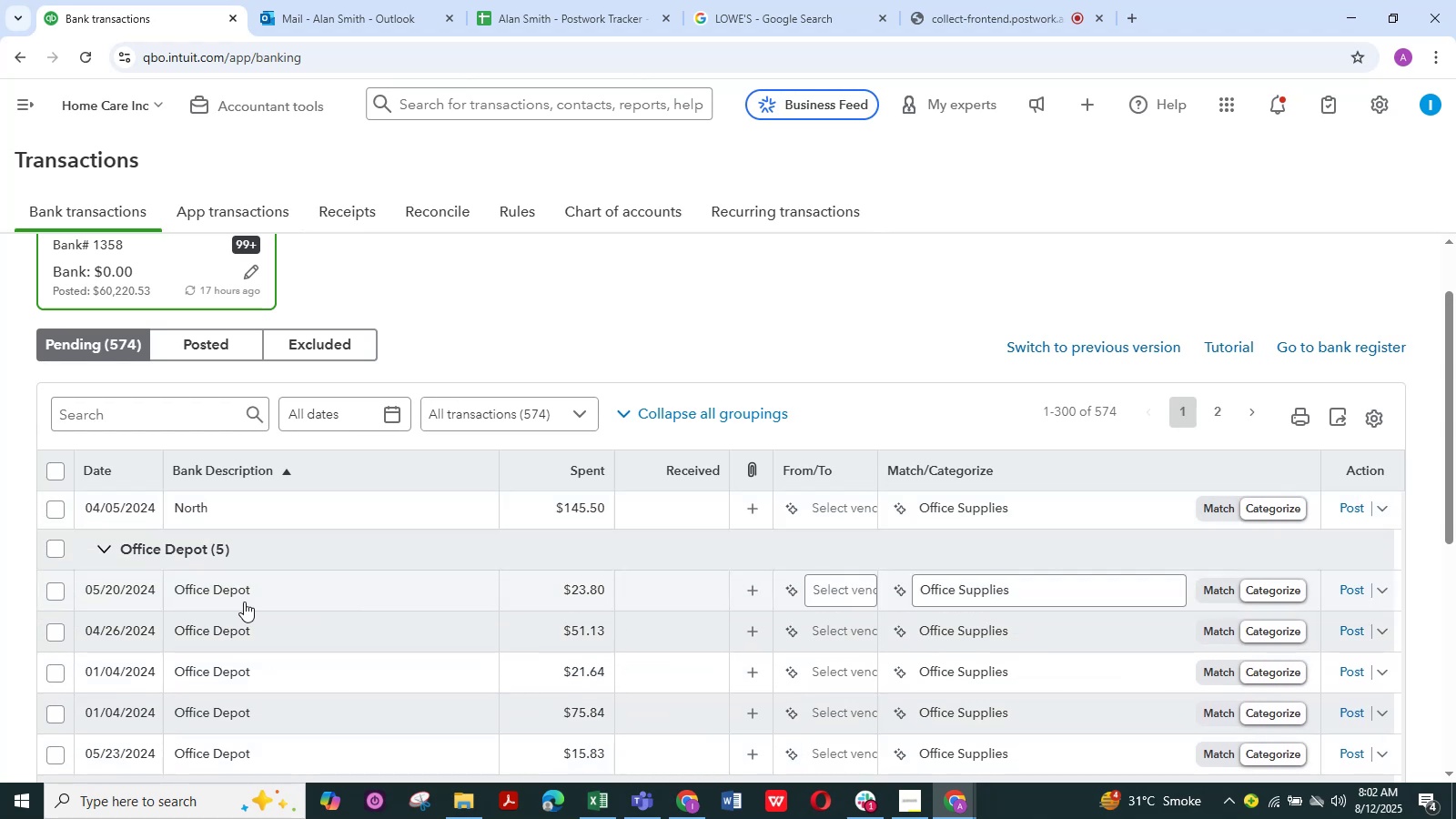 
left_click([229, 592])
 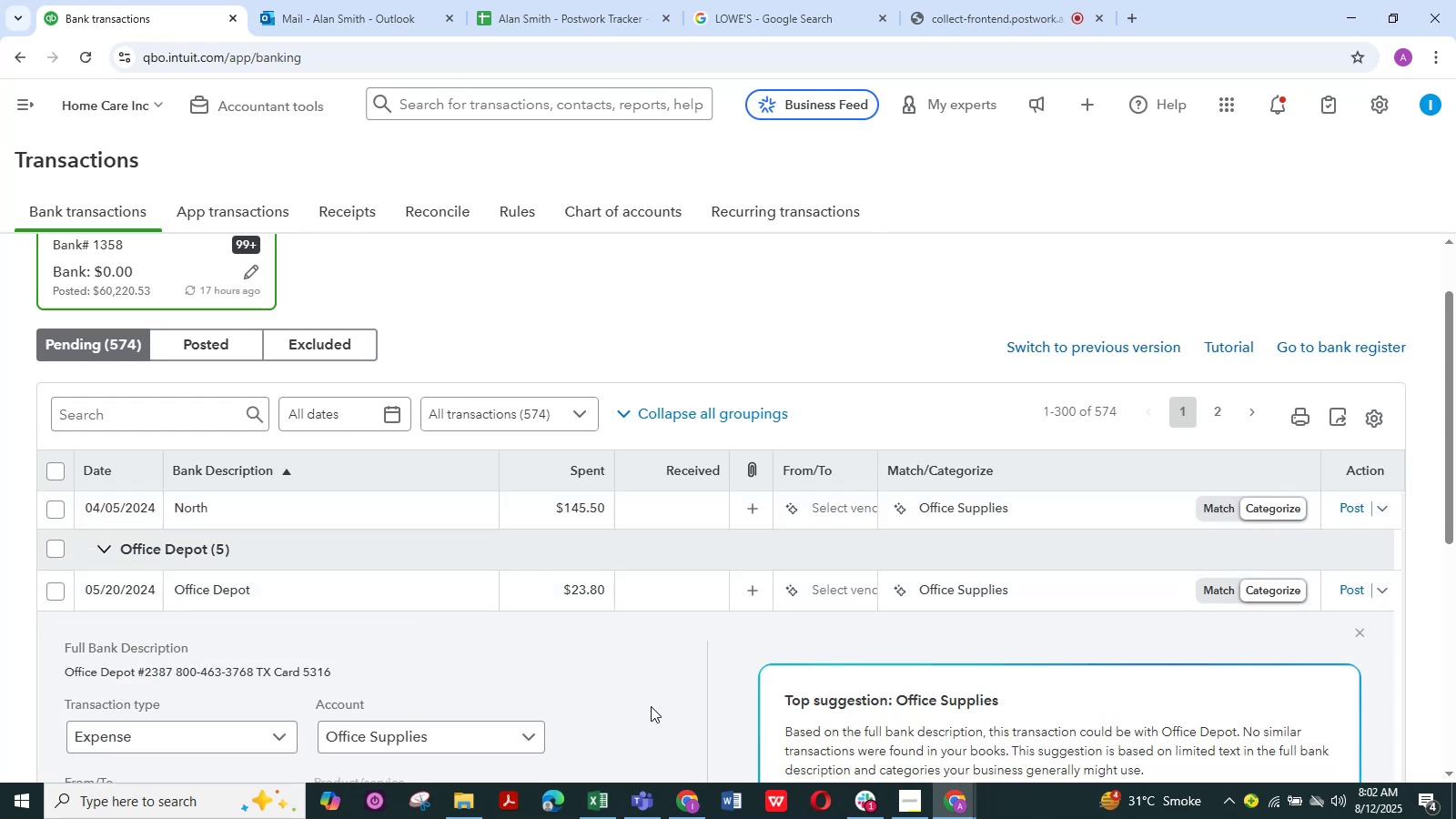 
scroll: coordinate [651, 706], scroll_direction: down, amount: 2.0
 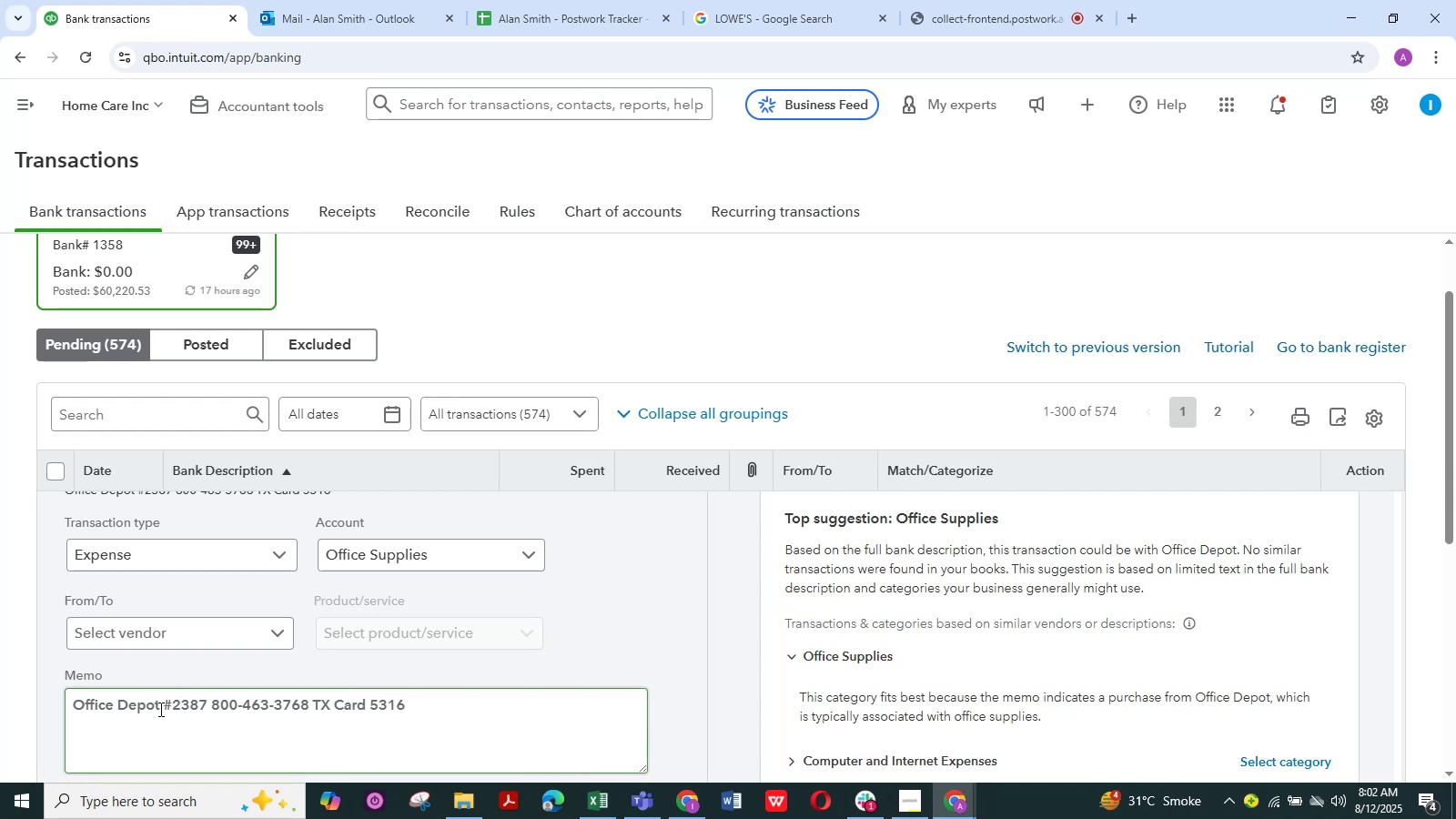 
left_click_drag(start_coordinate=[160, 709], to_coordinate=[73, 709])
 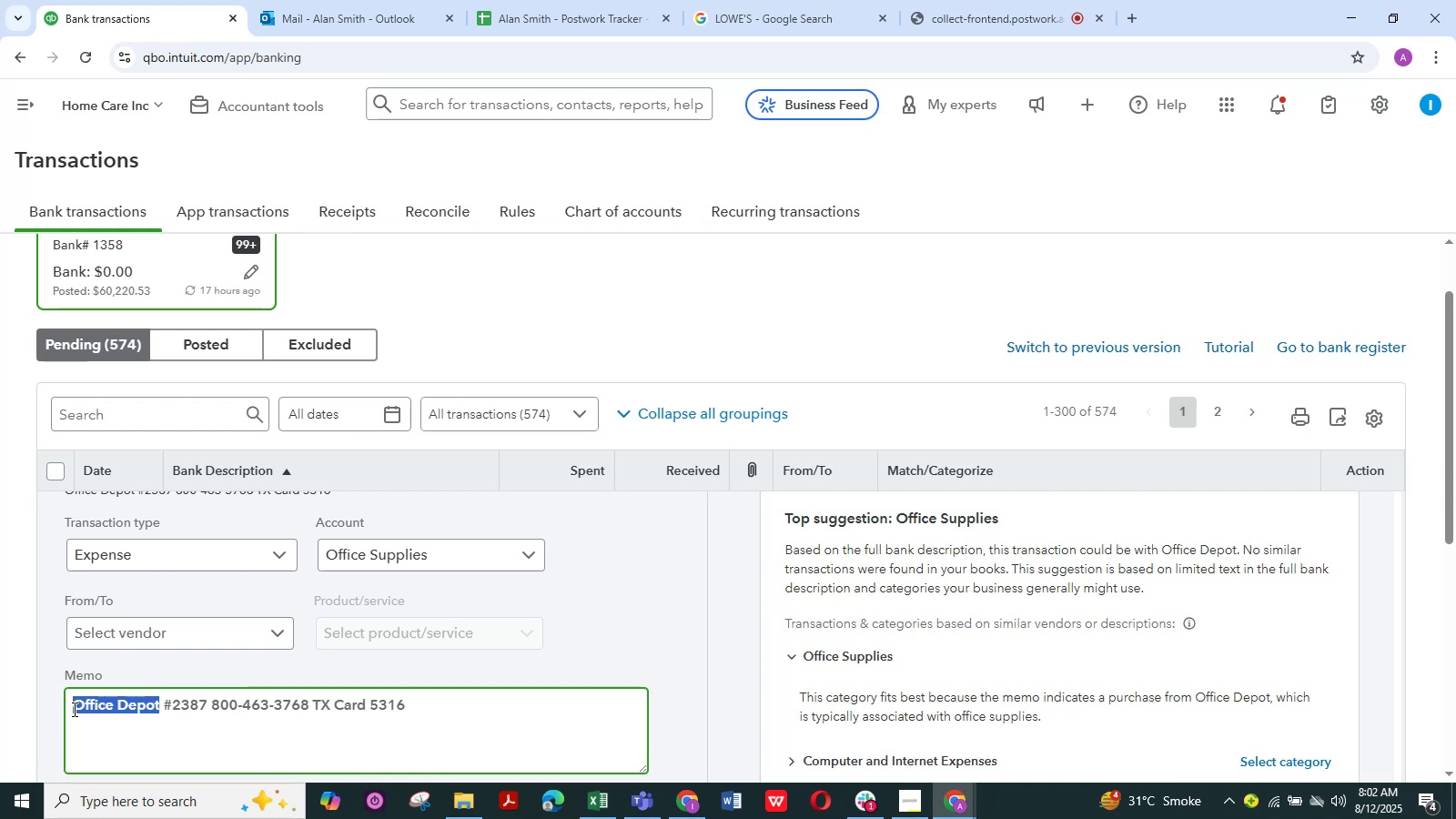 
key(Control+C)
 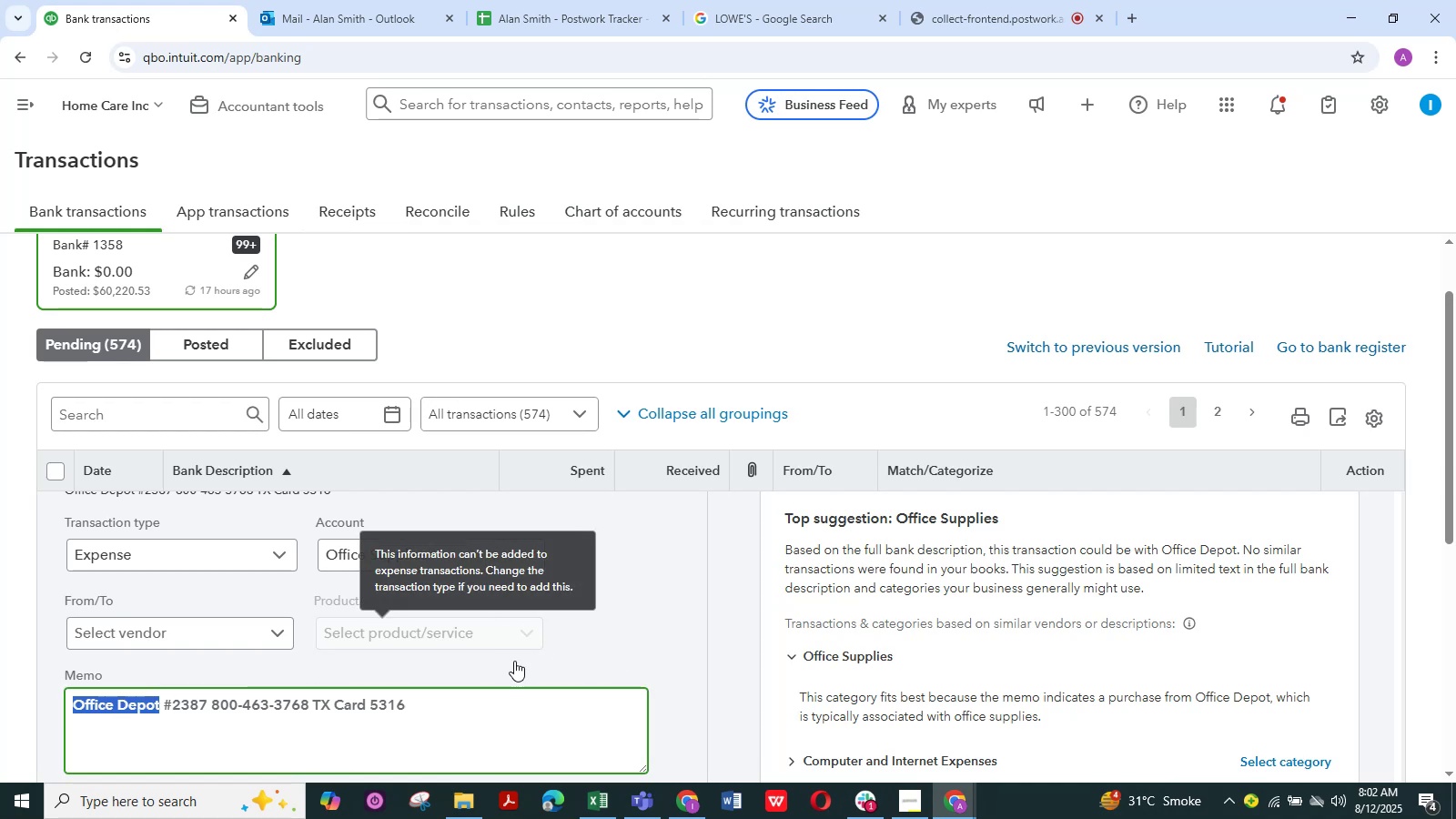 
wait(6.24)
 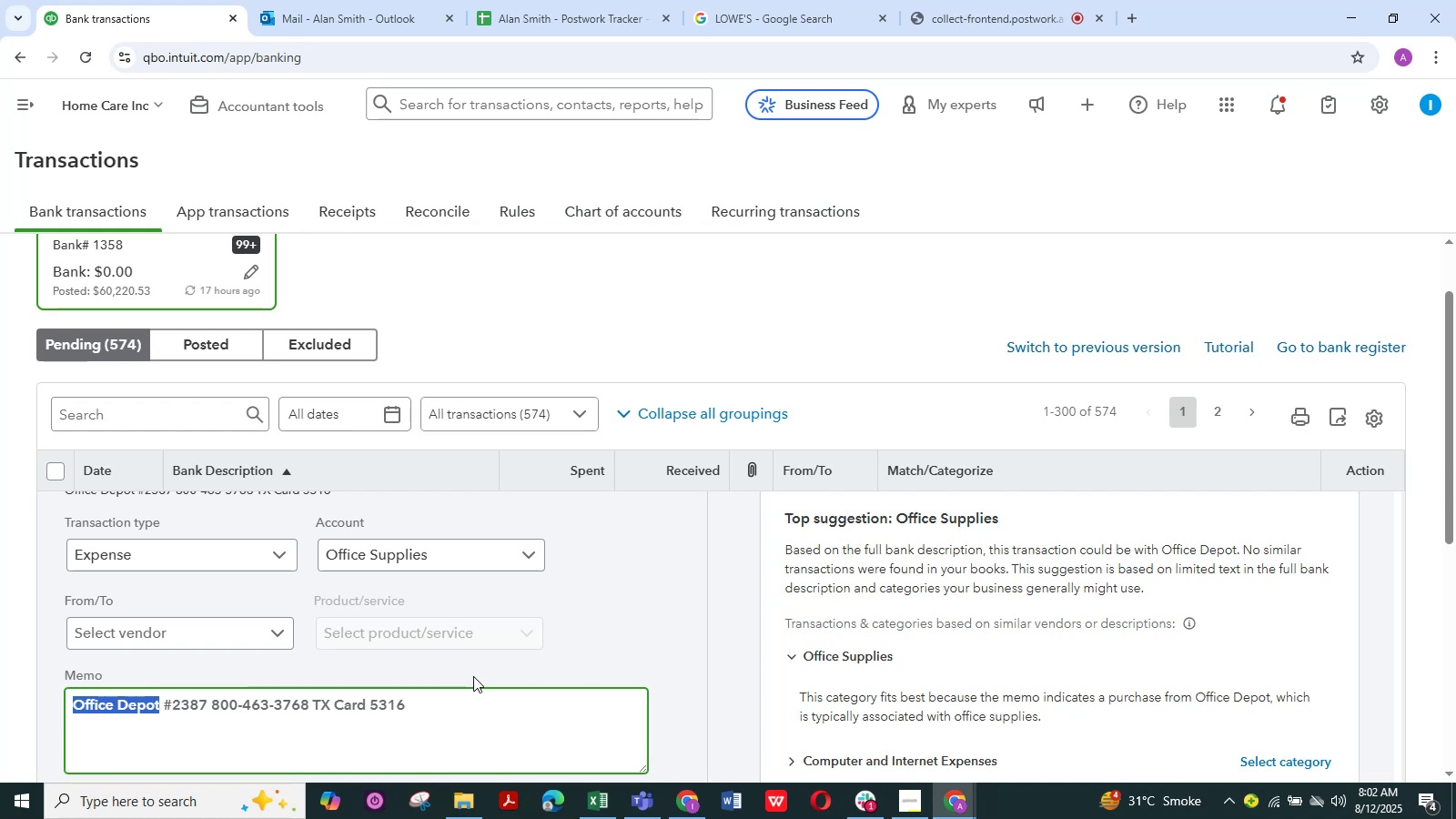 
left_click([784, 14])
 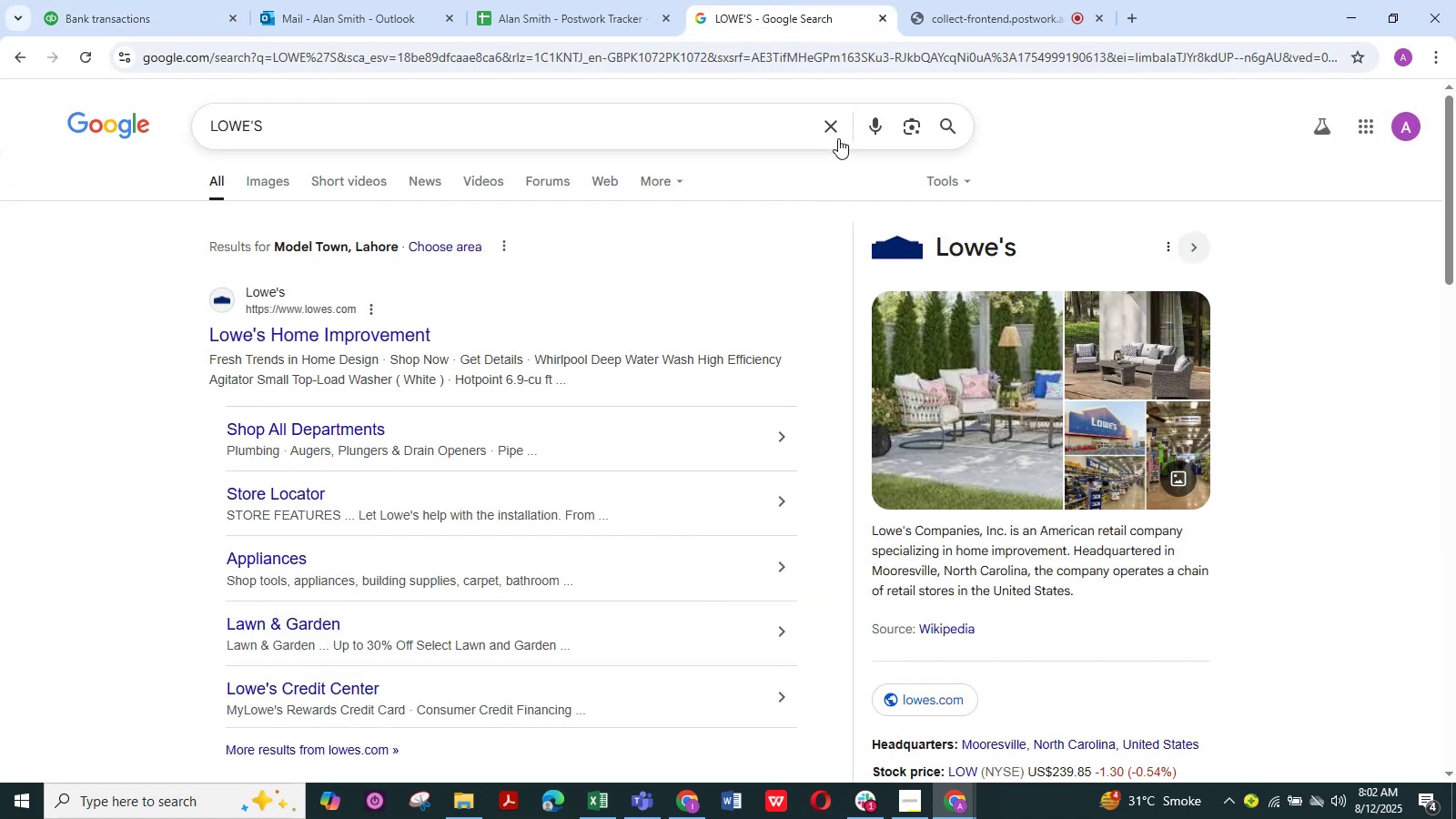 
left_click([832, 129])
 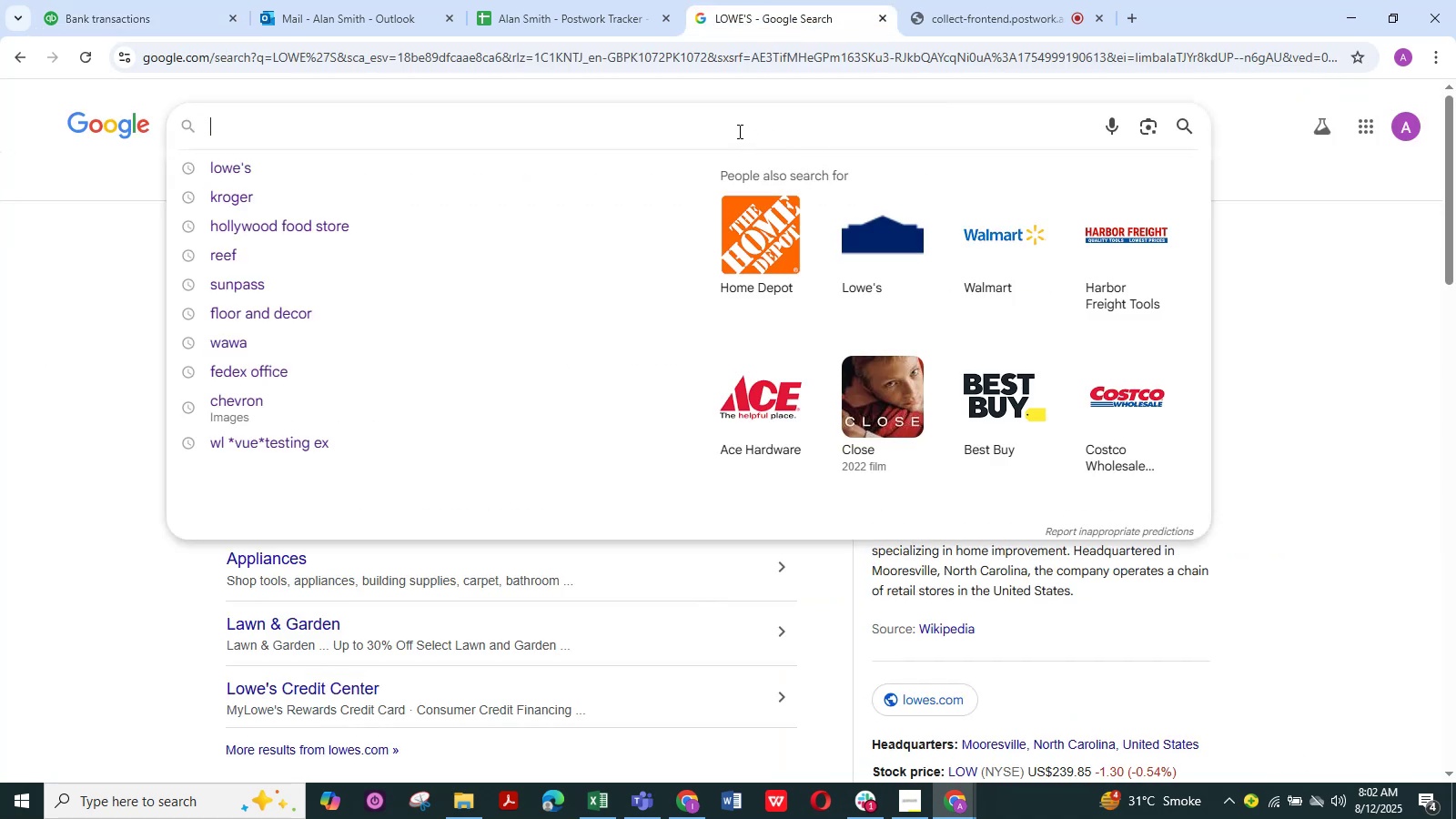 
key(Control+V)
 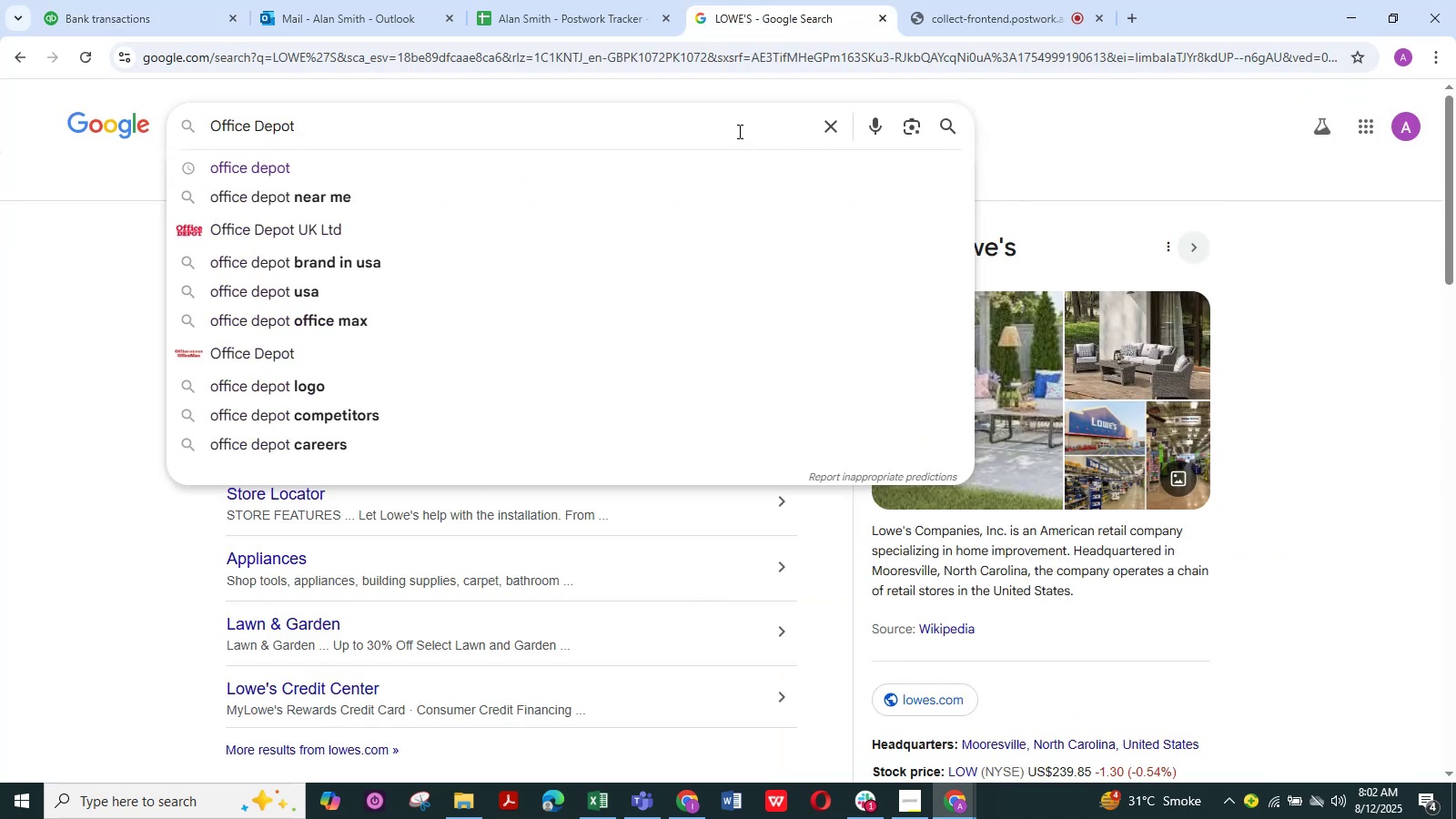 
key(NumpadEnter)
 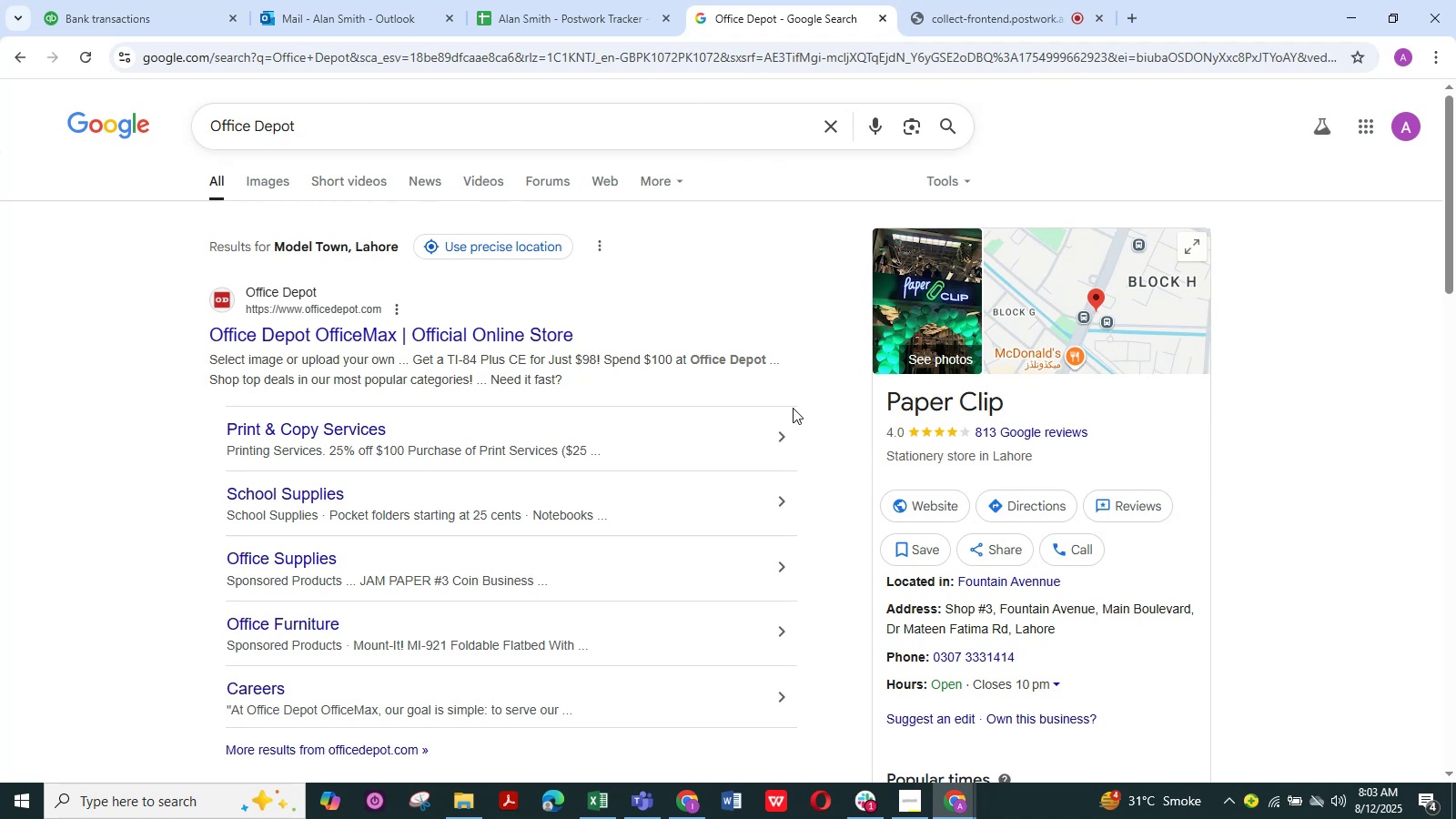 
wait(12.95)
 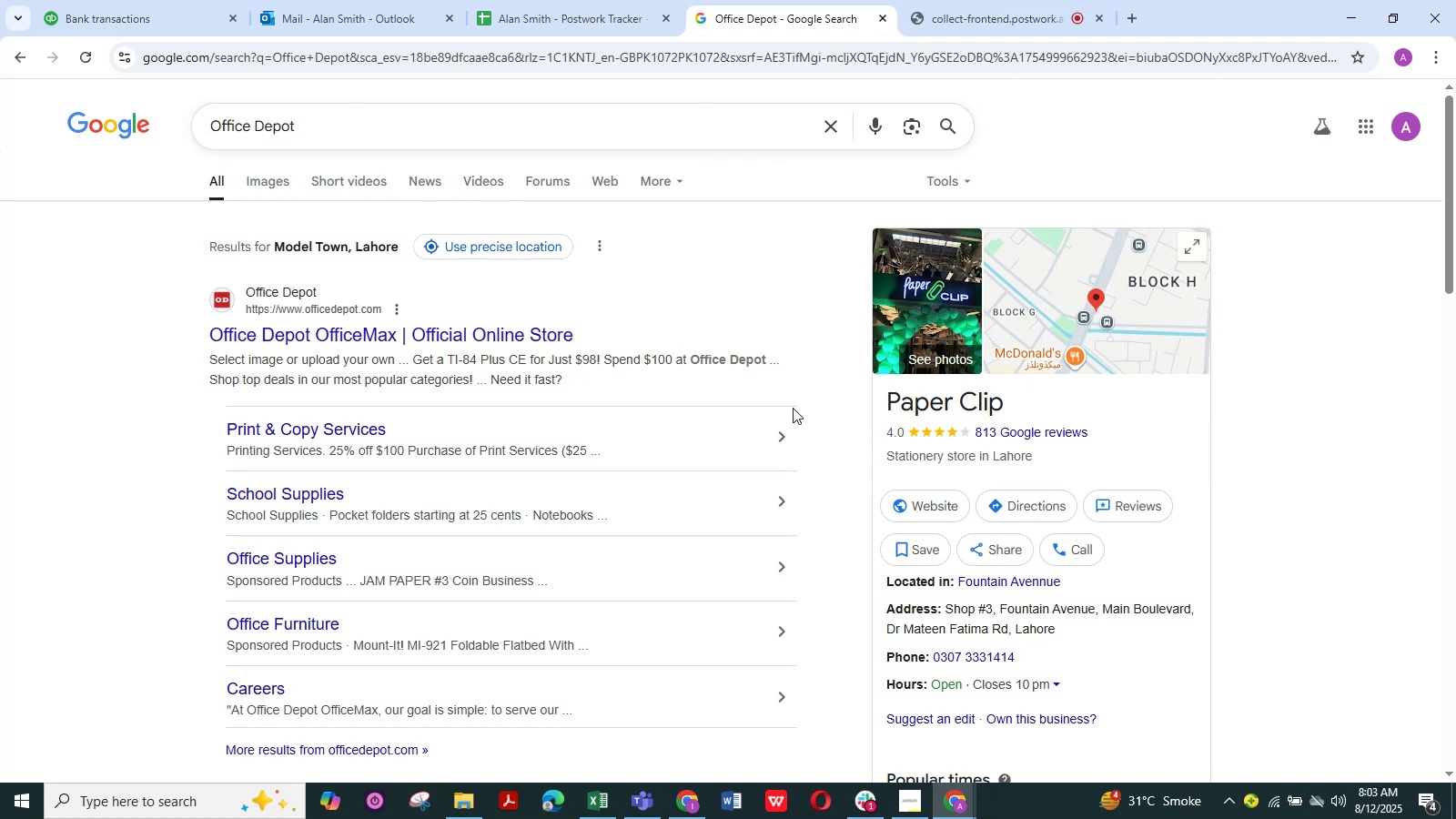 
scroll: coordinate [644, 473], scroll_direction: up, amount: 1.0
 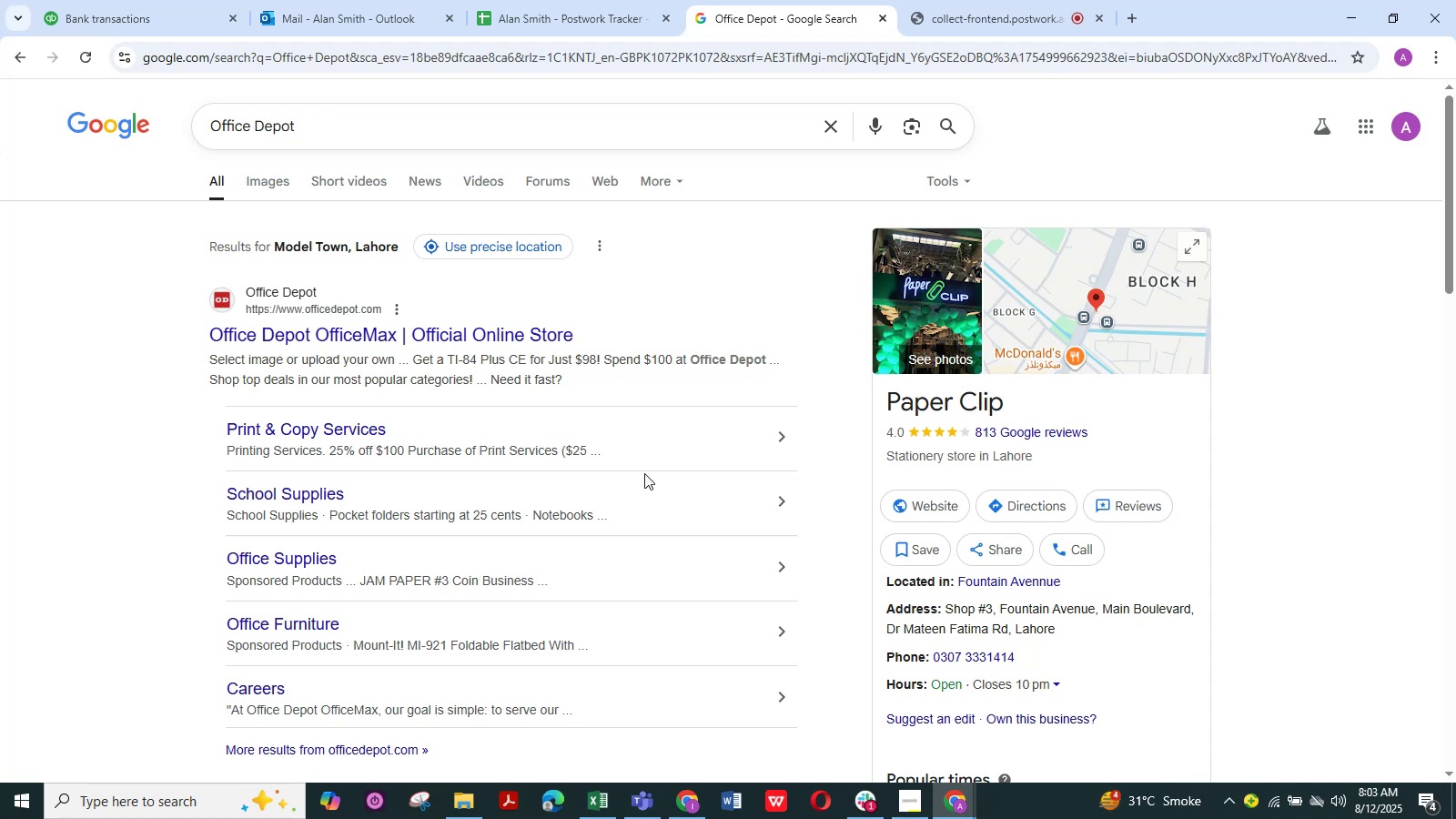 
wait(5.03)
 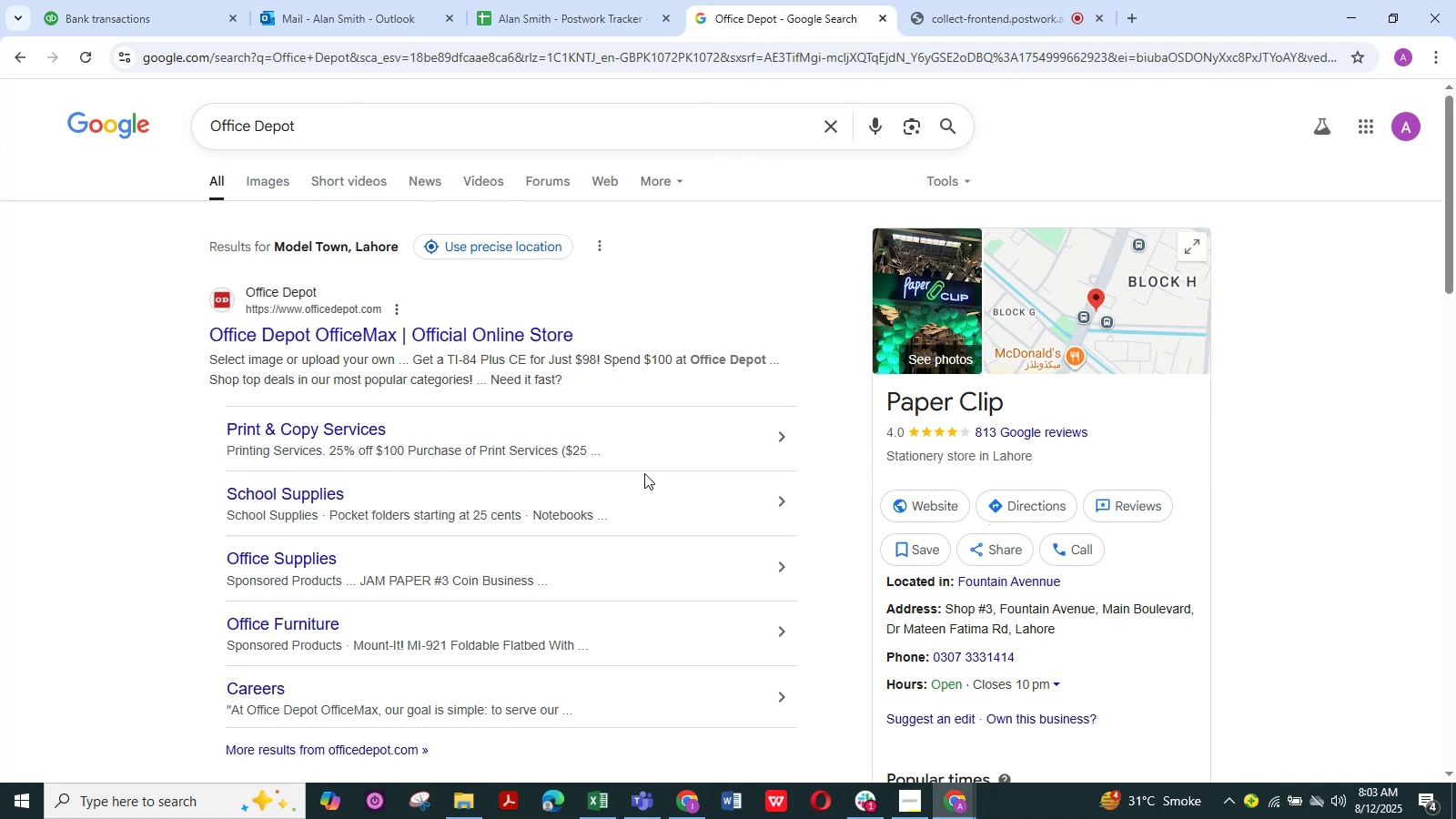 
scroll: coordinate [646, 467], scroll_direction: down, amount: 2.0
 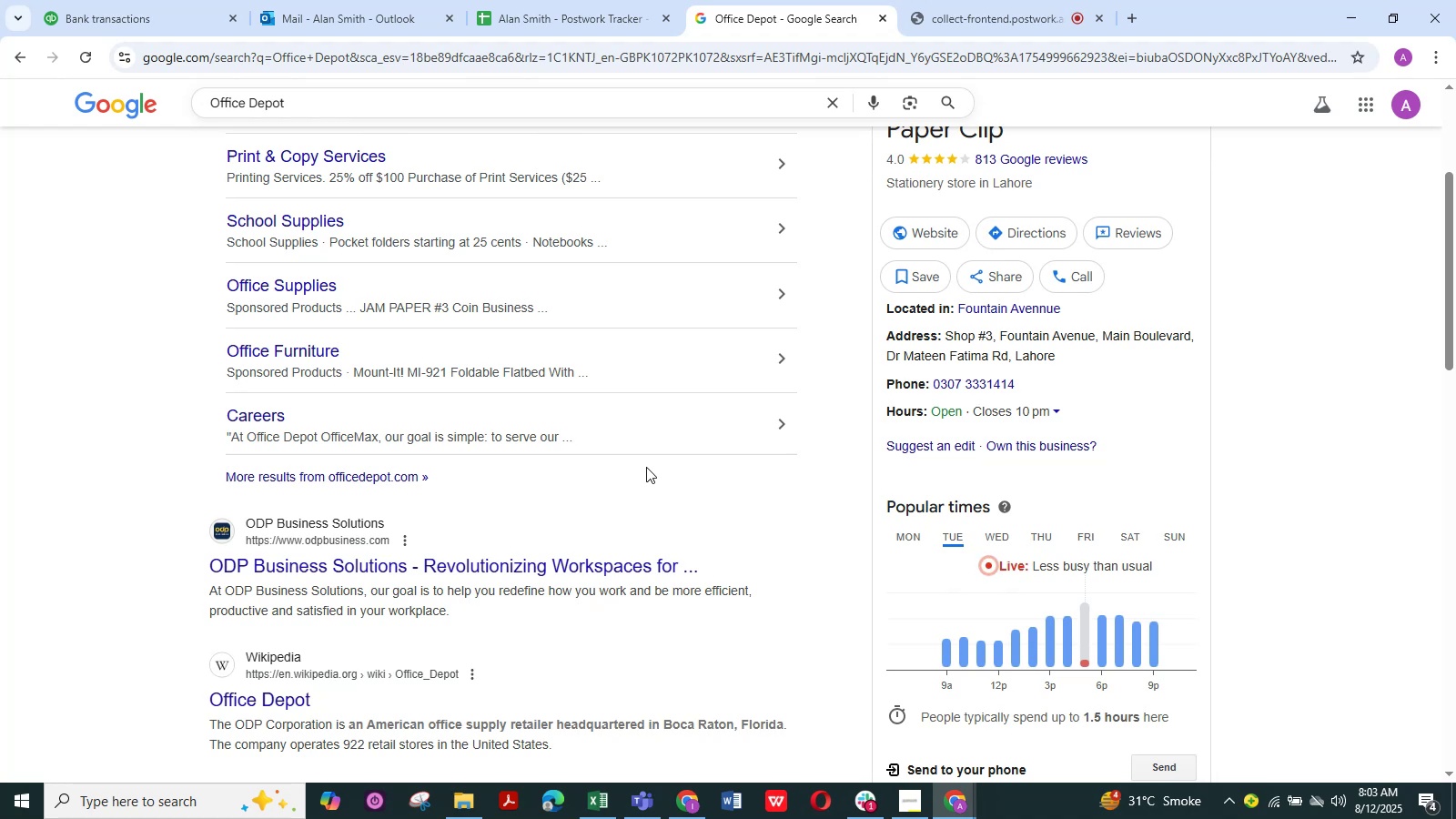 
wait(13.76)
 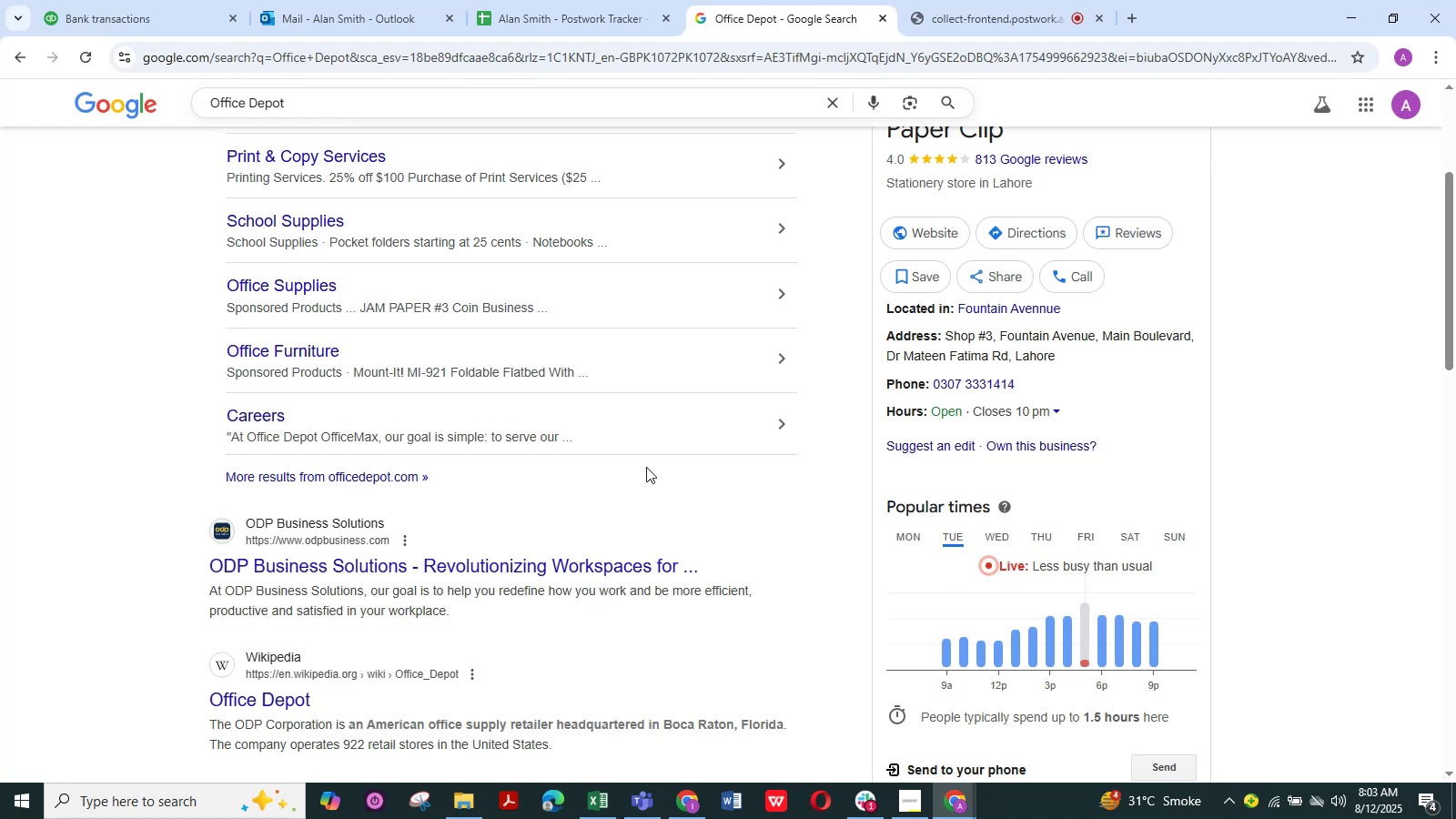 
scroll: coordinate [636, 484], scroll_direction: up, amount: 2.0
 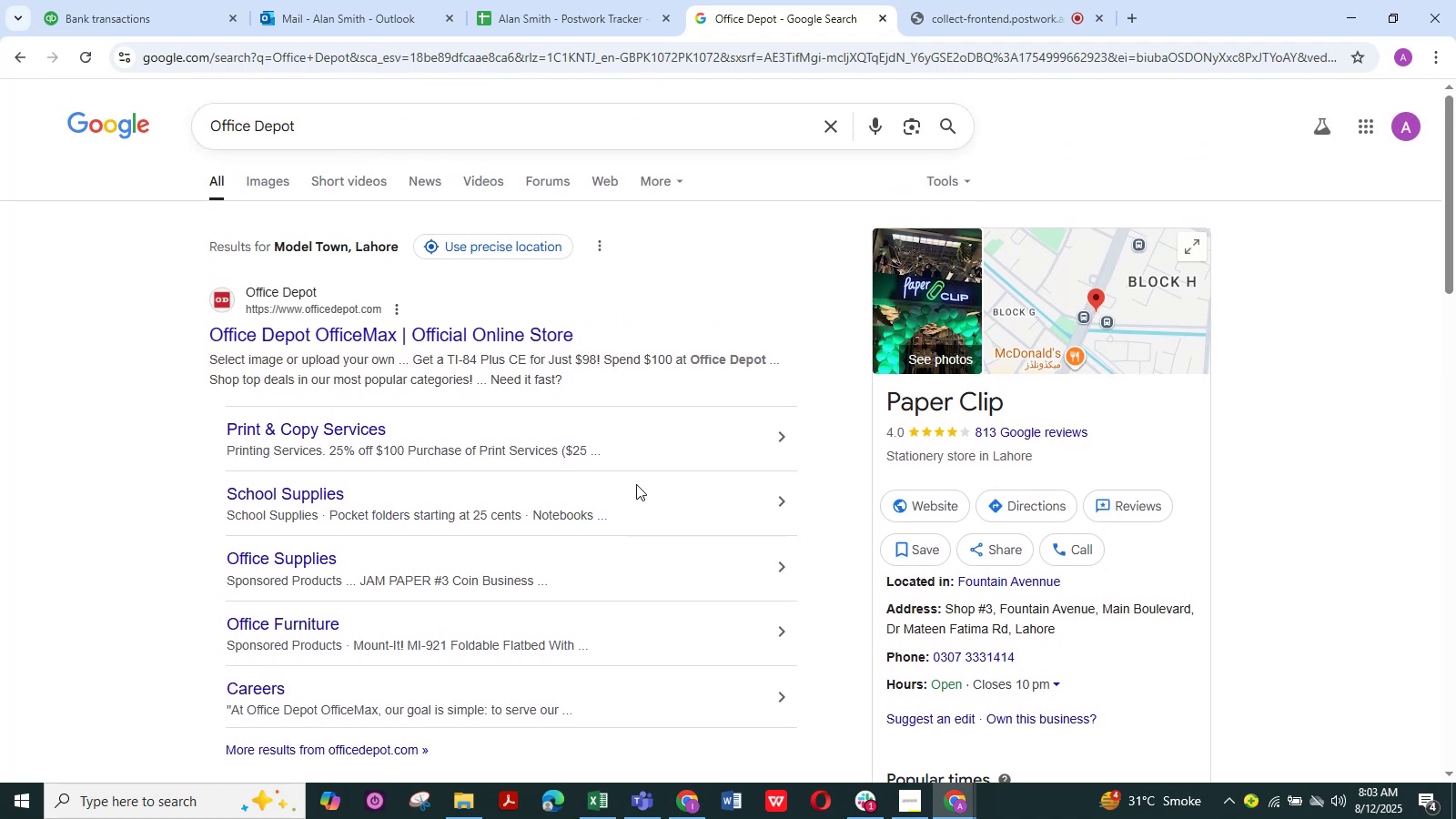 
wait(8.48)
 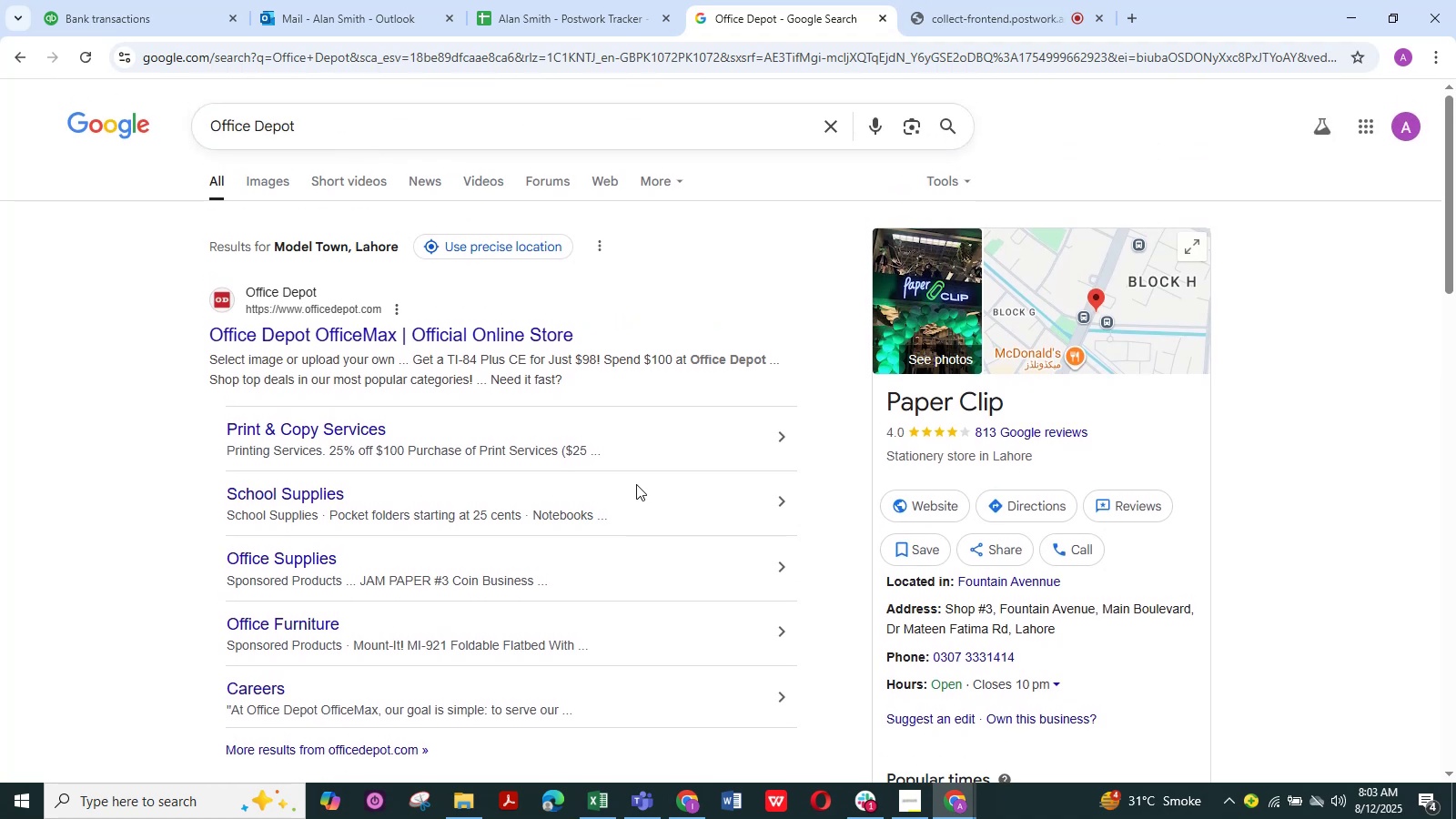 
scroll: coordinate [547, 502], scroll_direction: up, amount: 1.0
 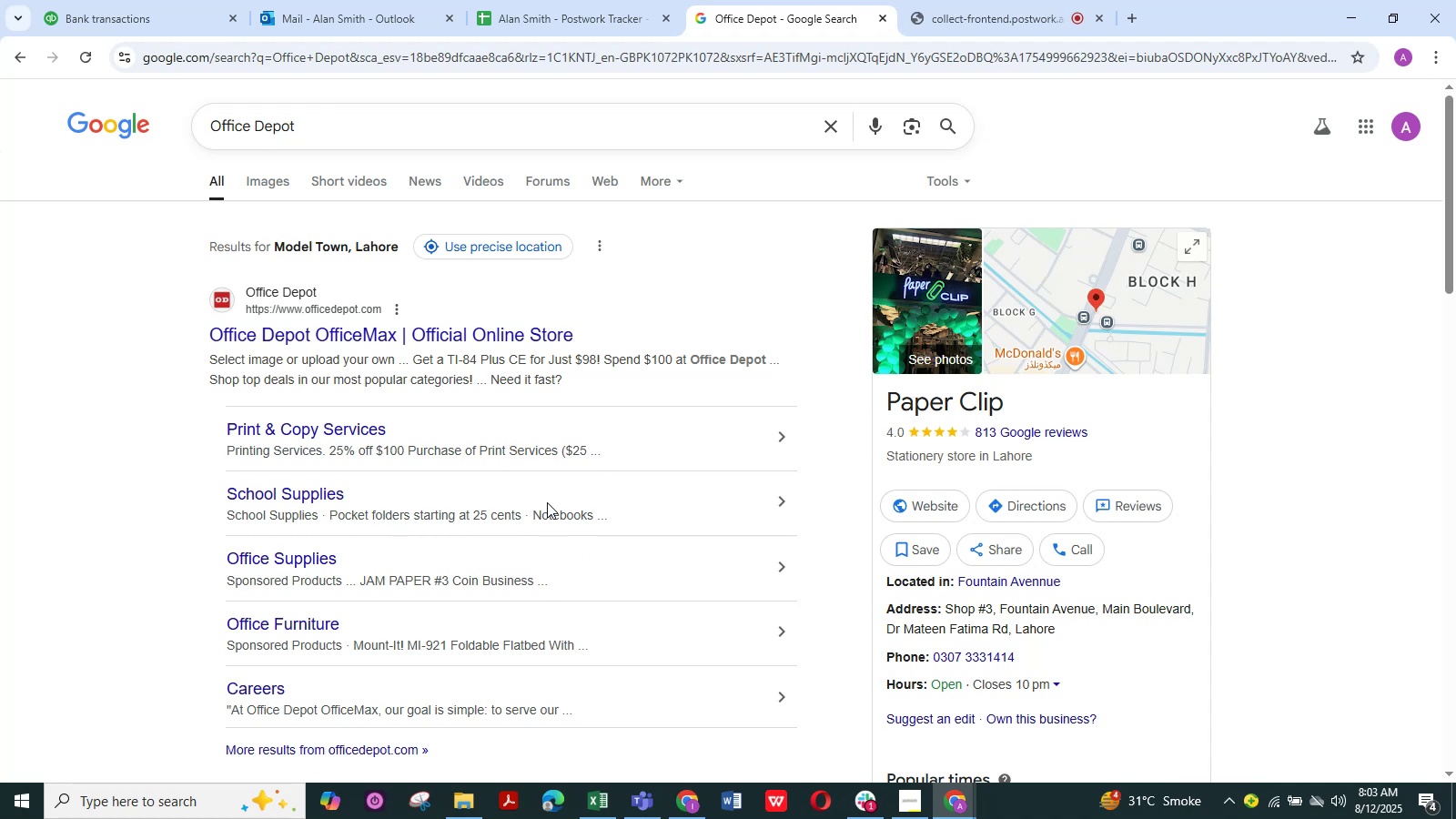 
scroll: coordinate [547, 502], scroll_direction: down, amount: 1.0
 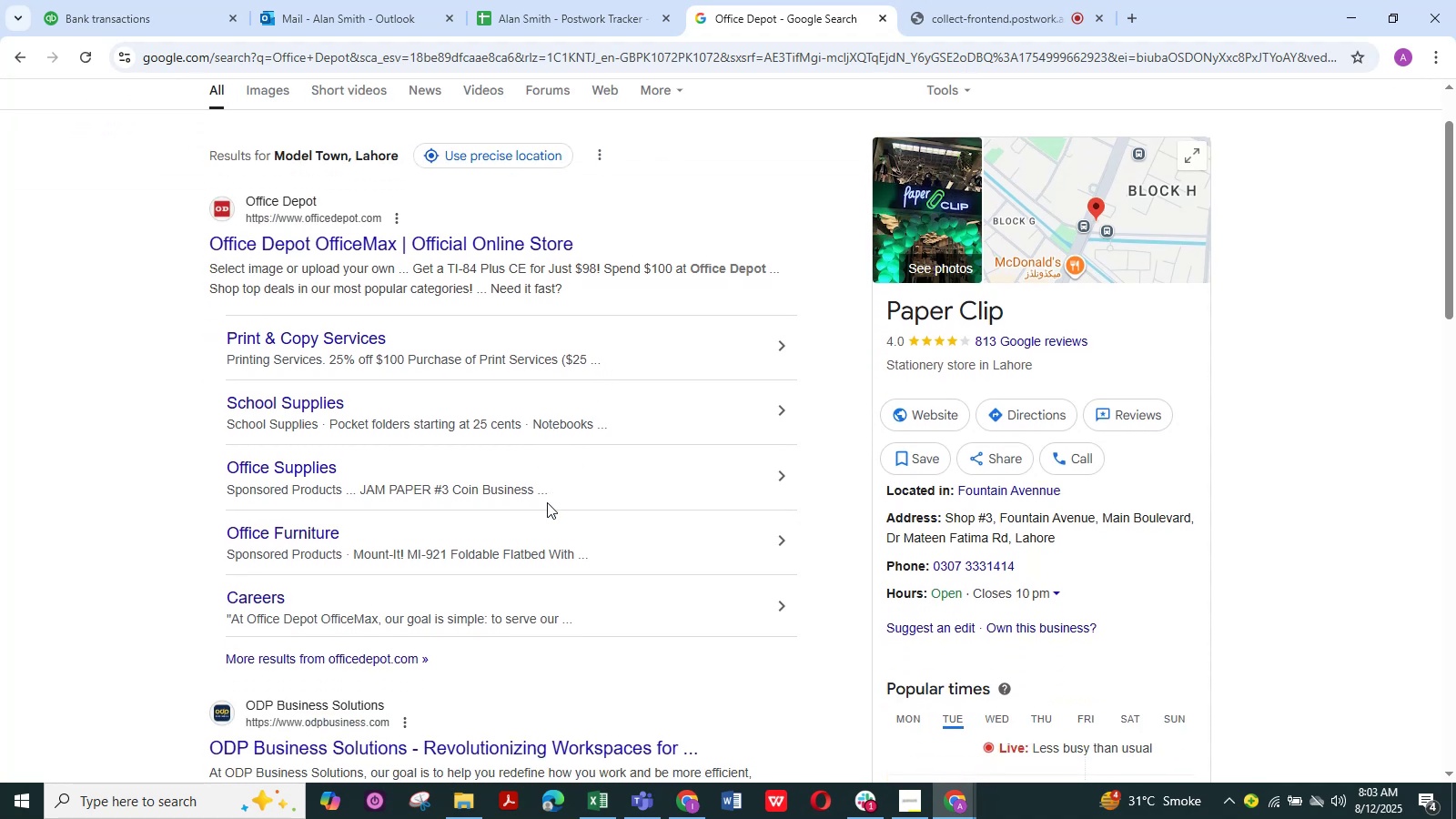 
scroll: coordinate [547, 502], scroll_direction: up, amount: 2.0
 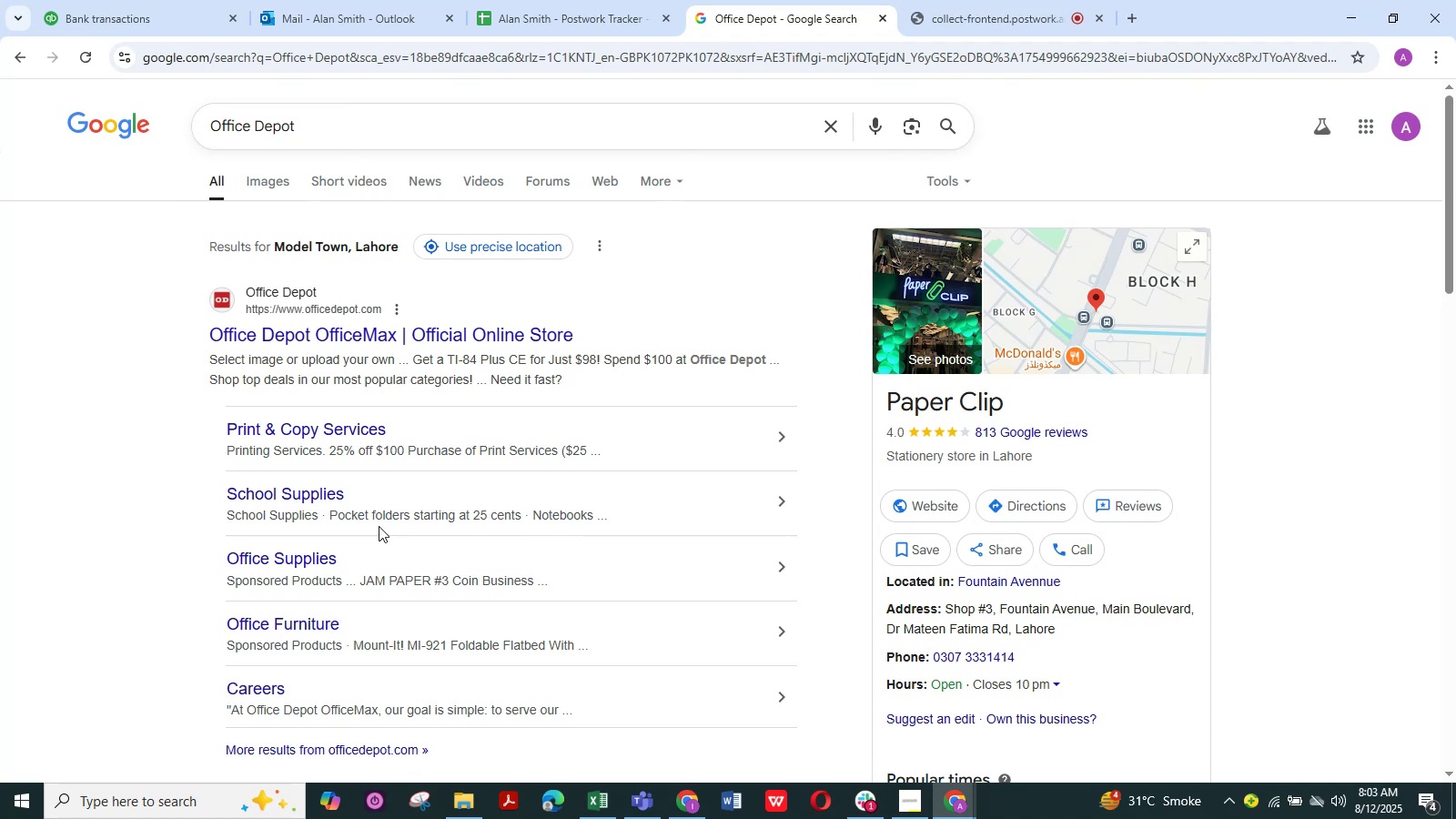 
wait(5.26)
 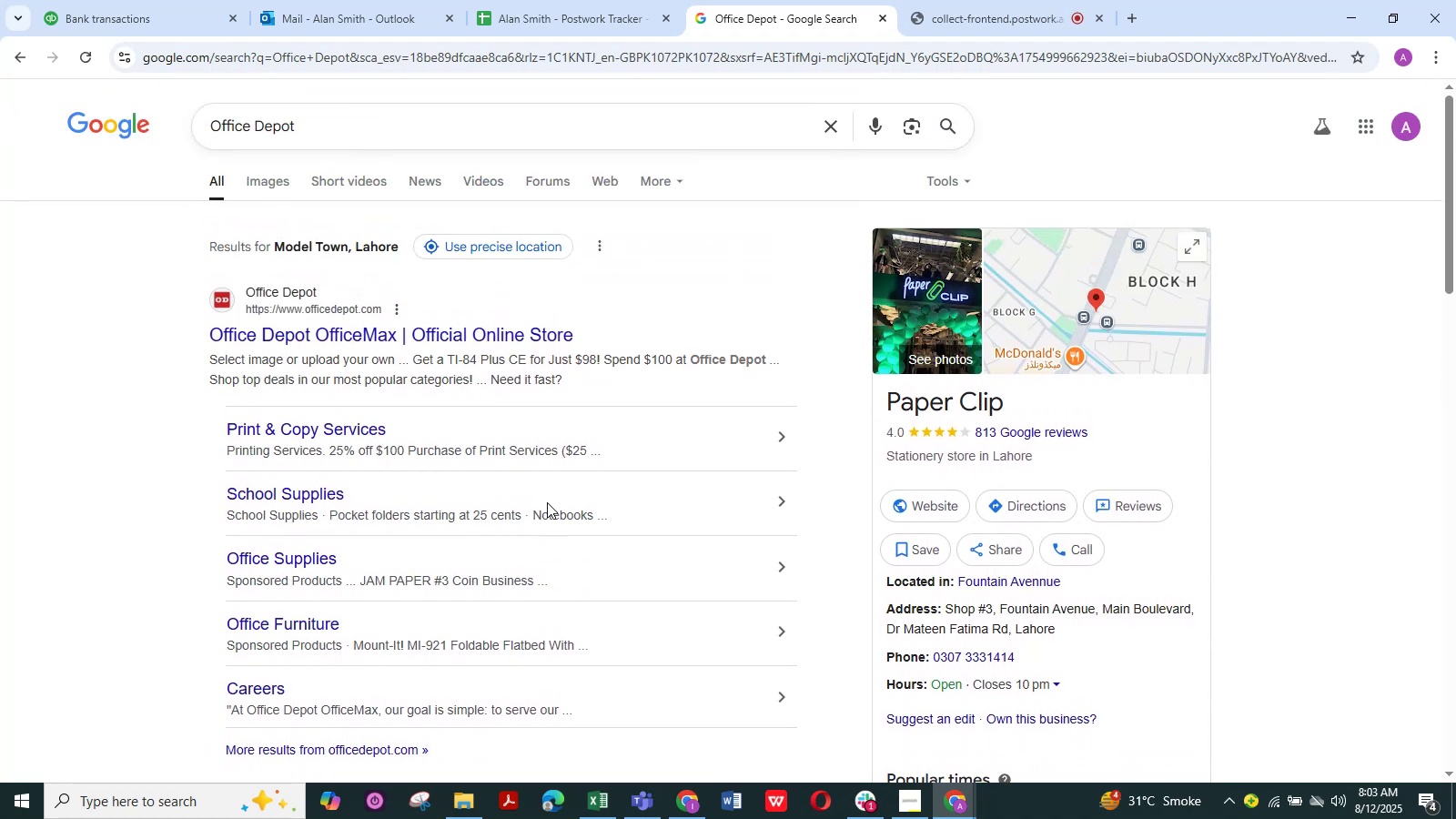 
scroll: coordinate [286, 498], scroll_direction: down, amount: 7.0
 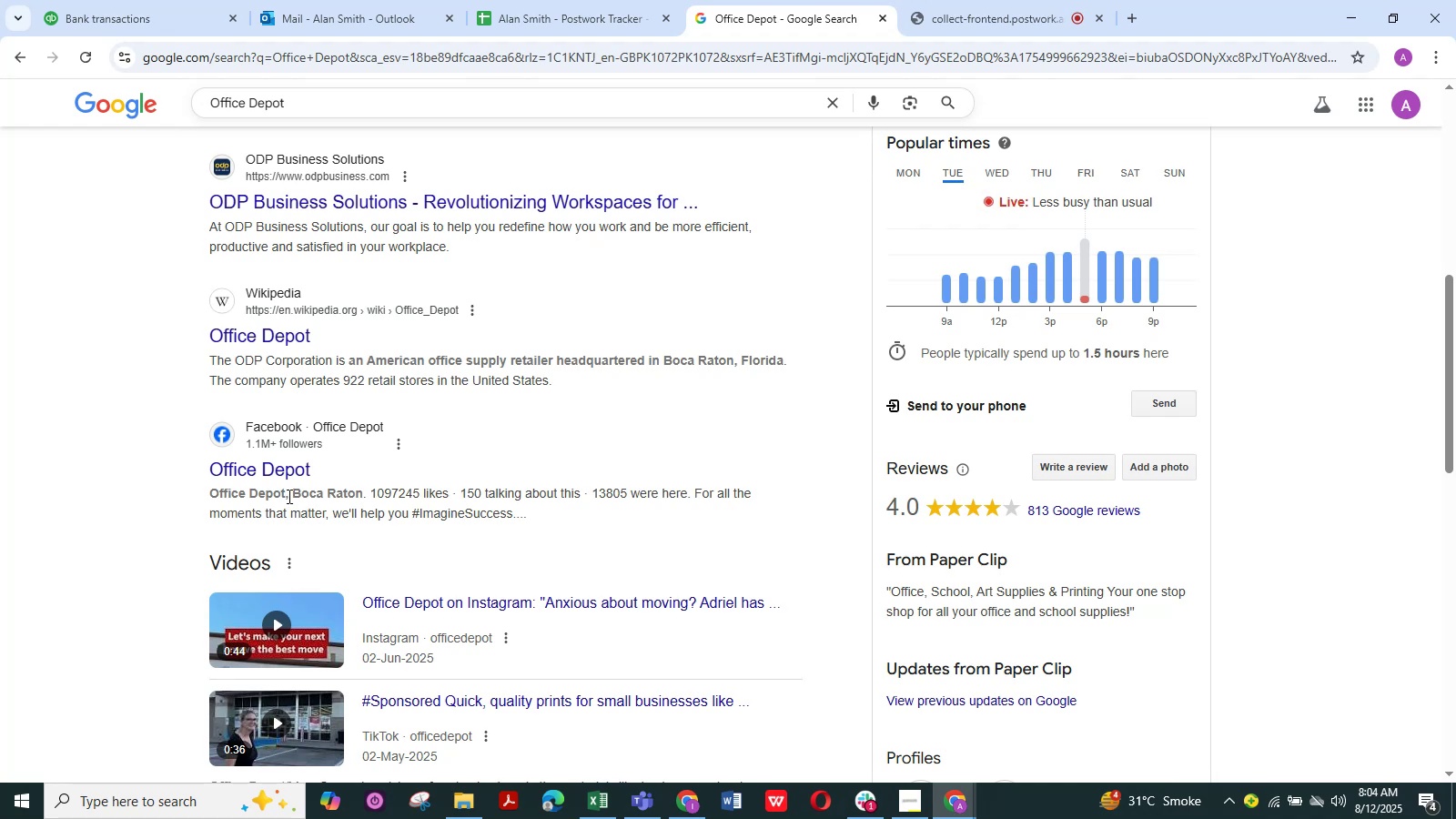 
scroll: coordinate [292, 493], scroll_direction: up, amount: 14.0
 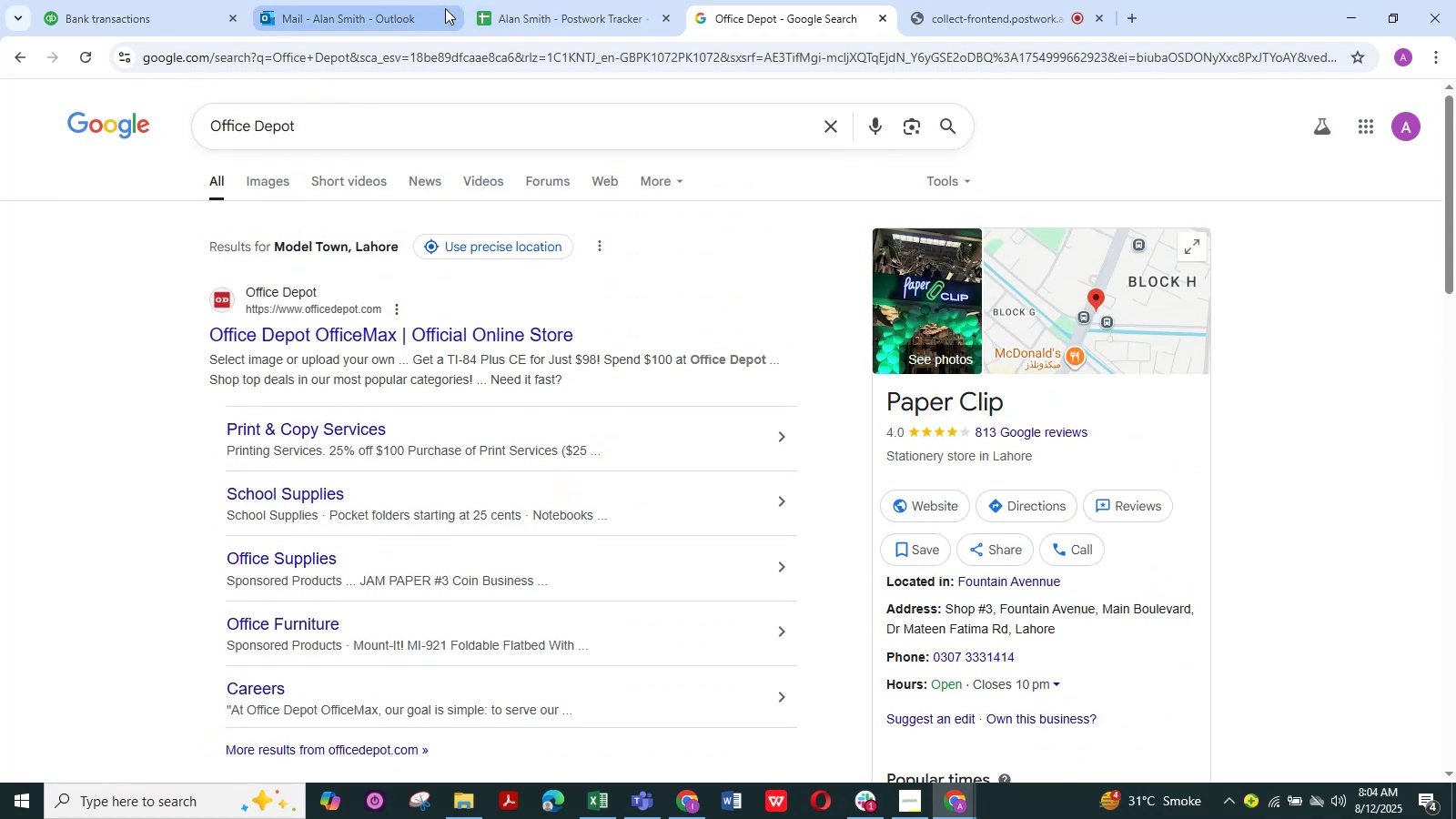 
wait(5.1)
 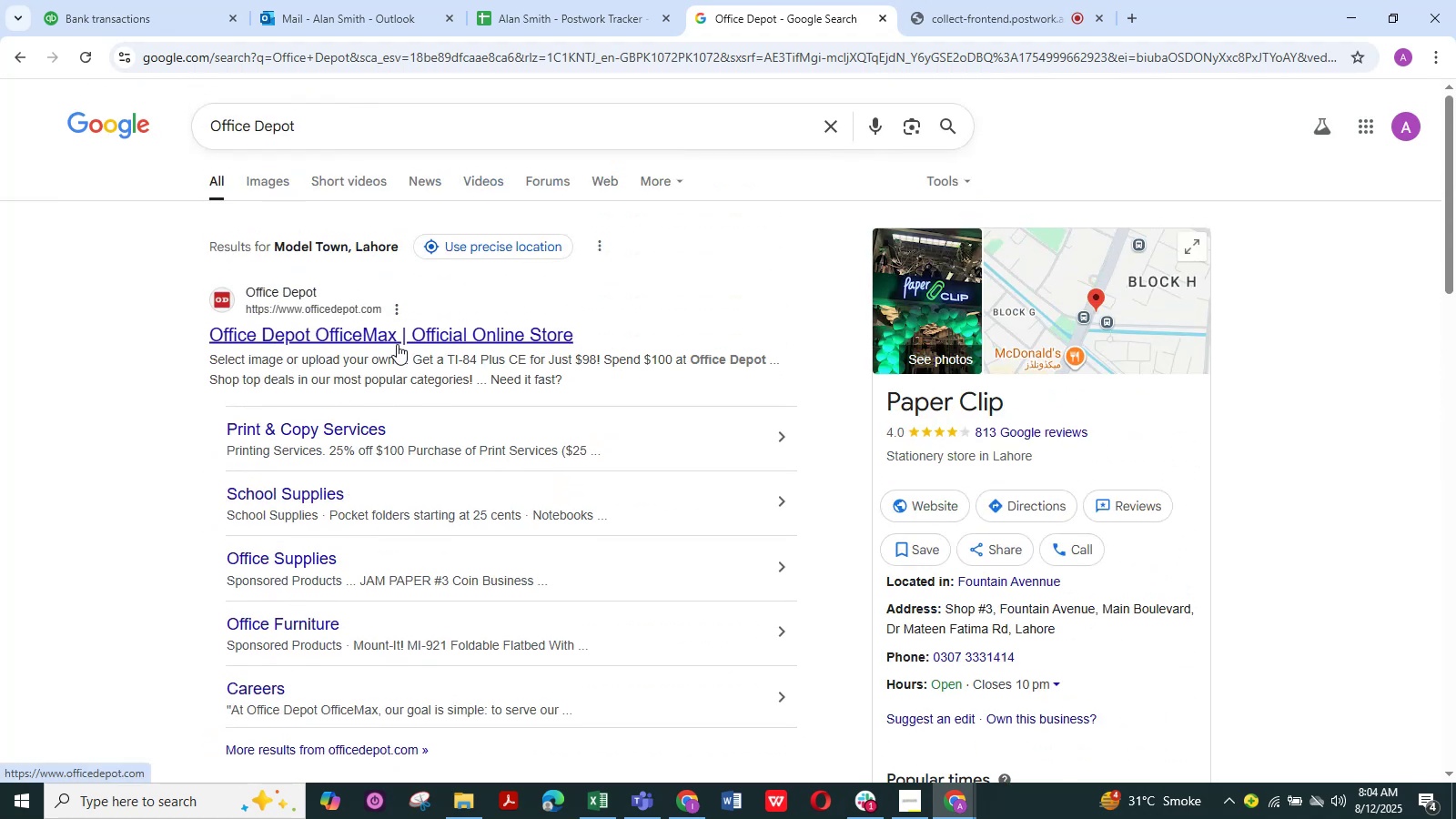 
left_click([123, 5])
 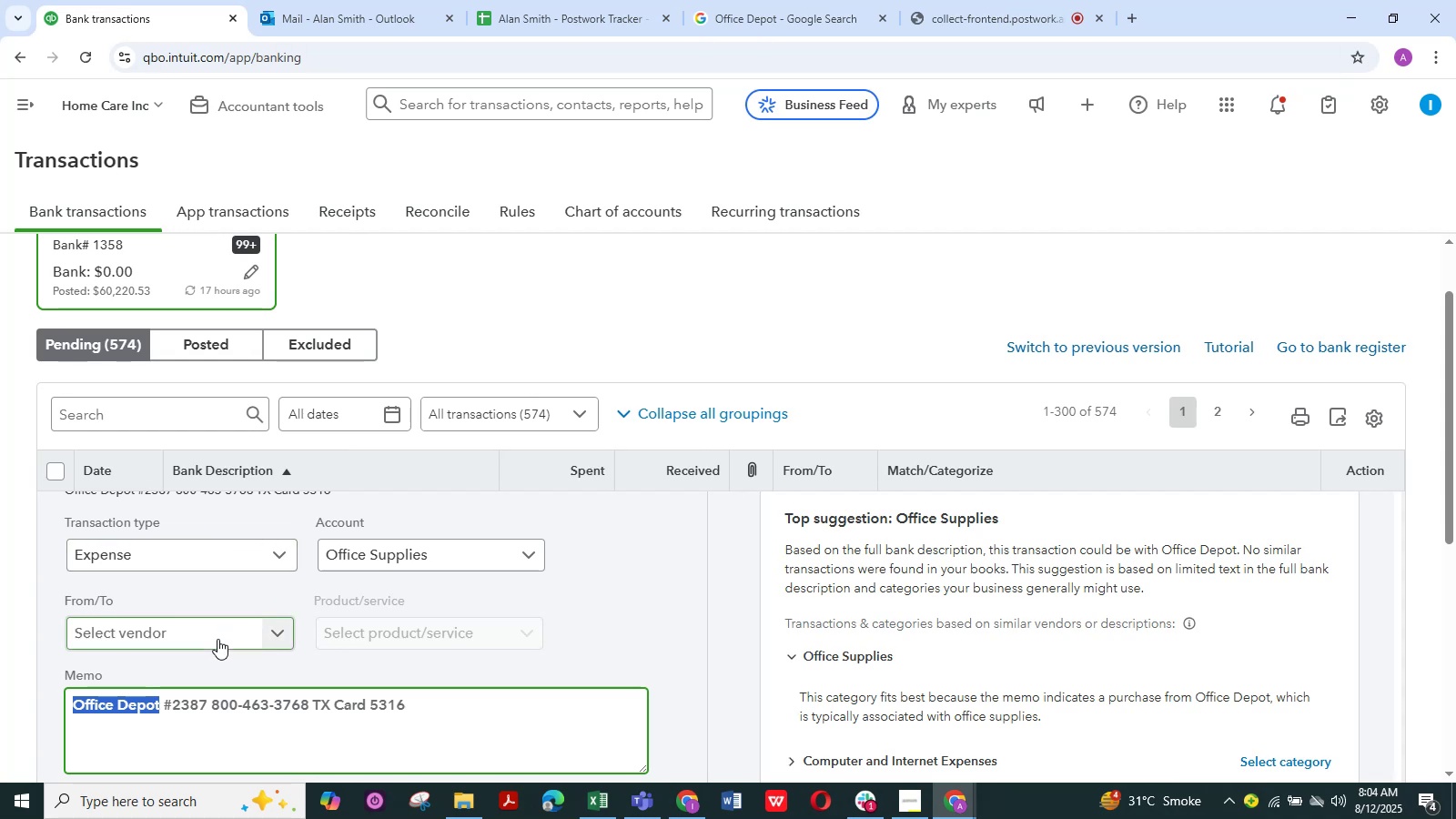 
wait(6.94)
 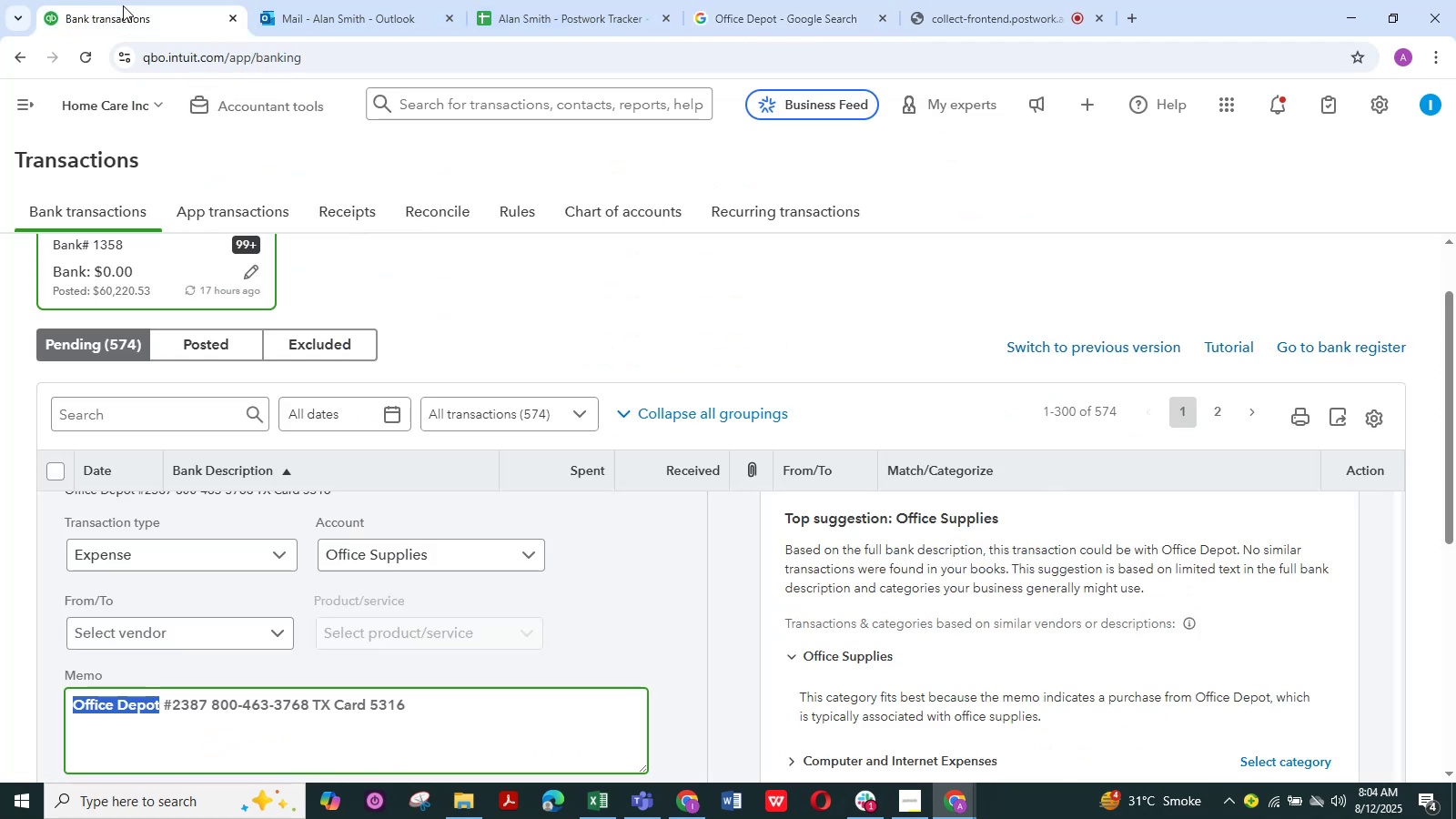 
left_click([275, 638])
 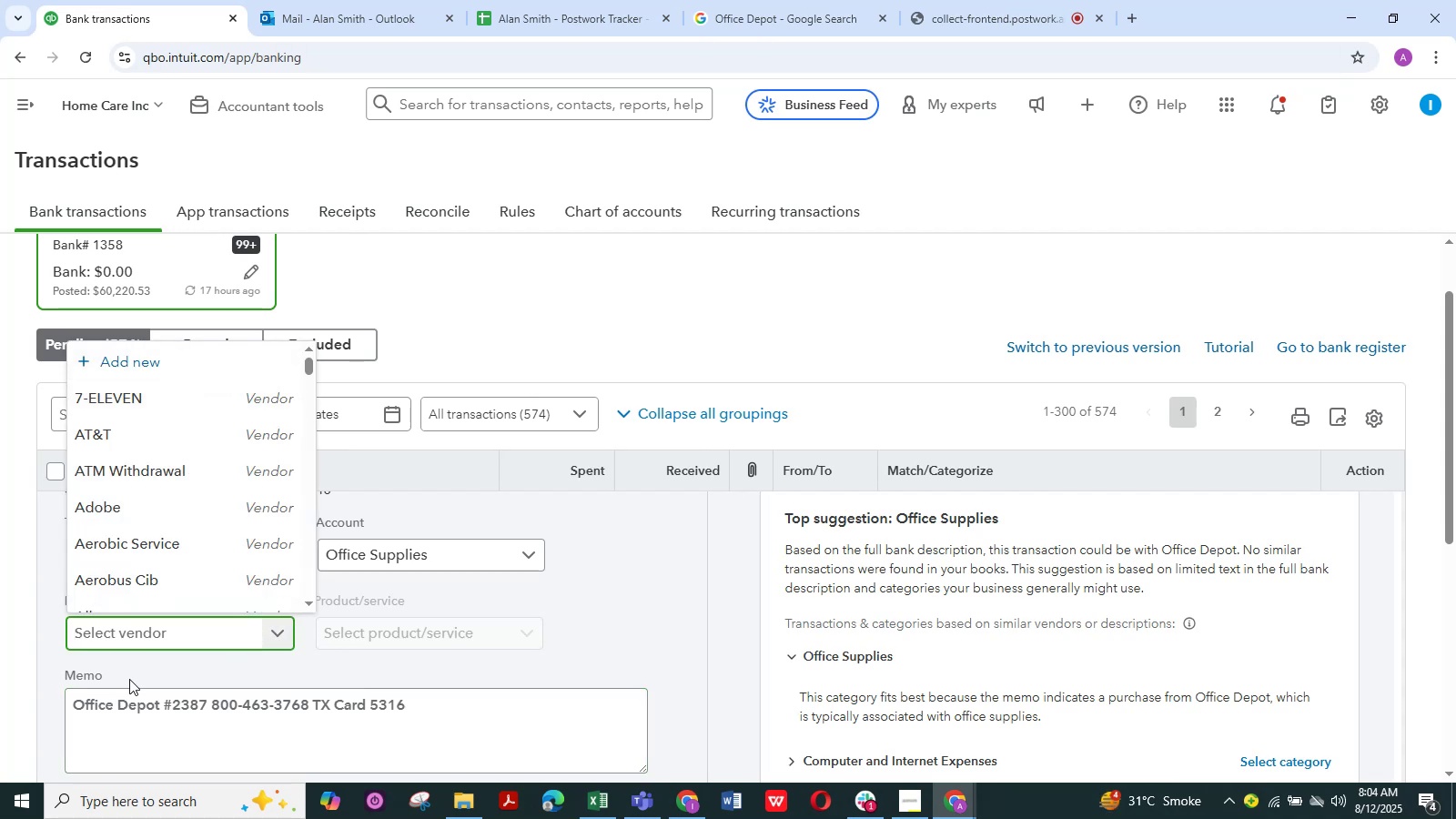 
left_click([146, 632])
 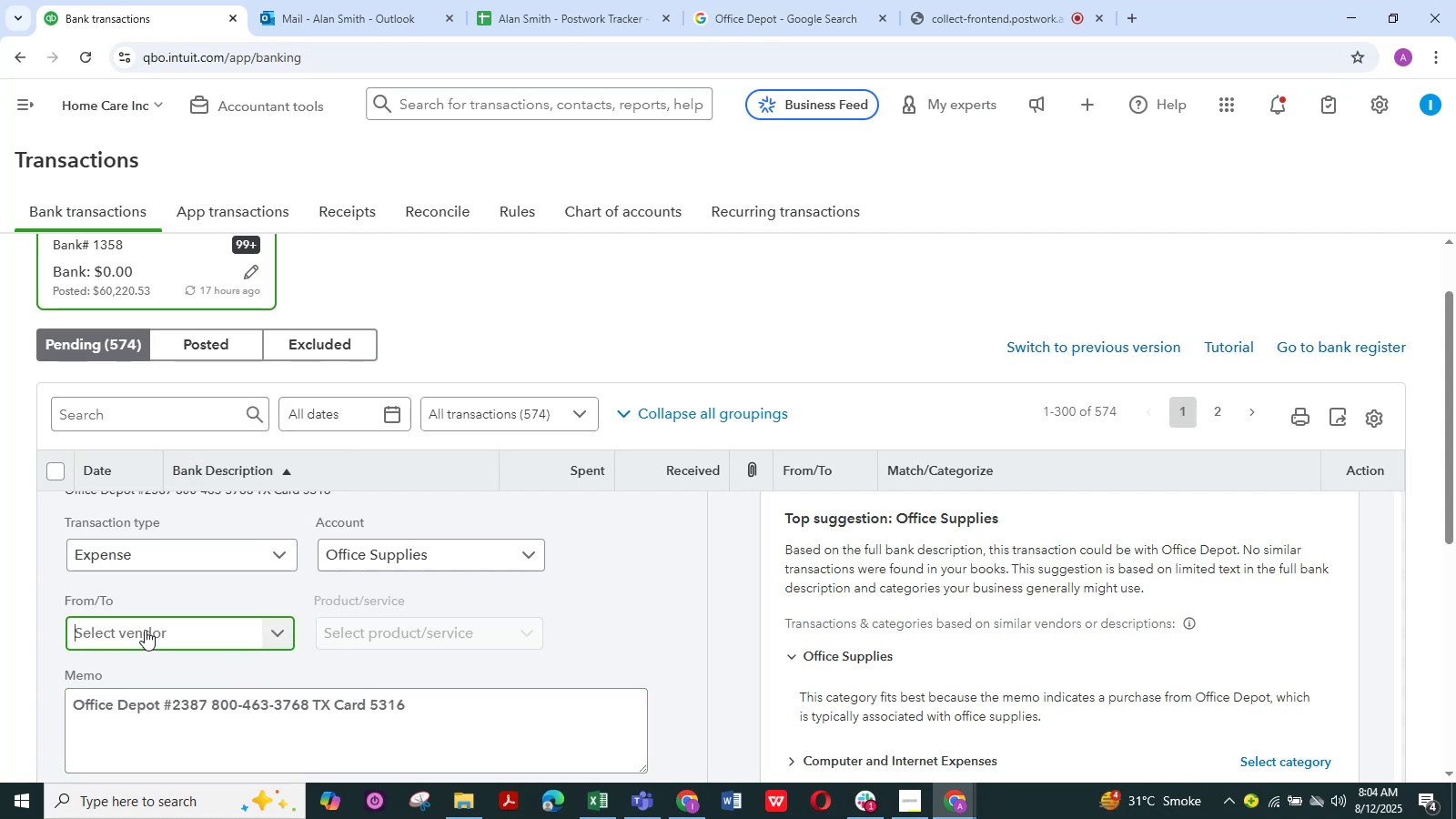 
type(Off)
key(Backspace)
key(Backspace)
key(Backspace)
 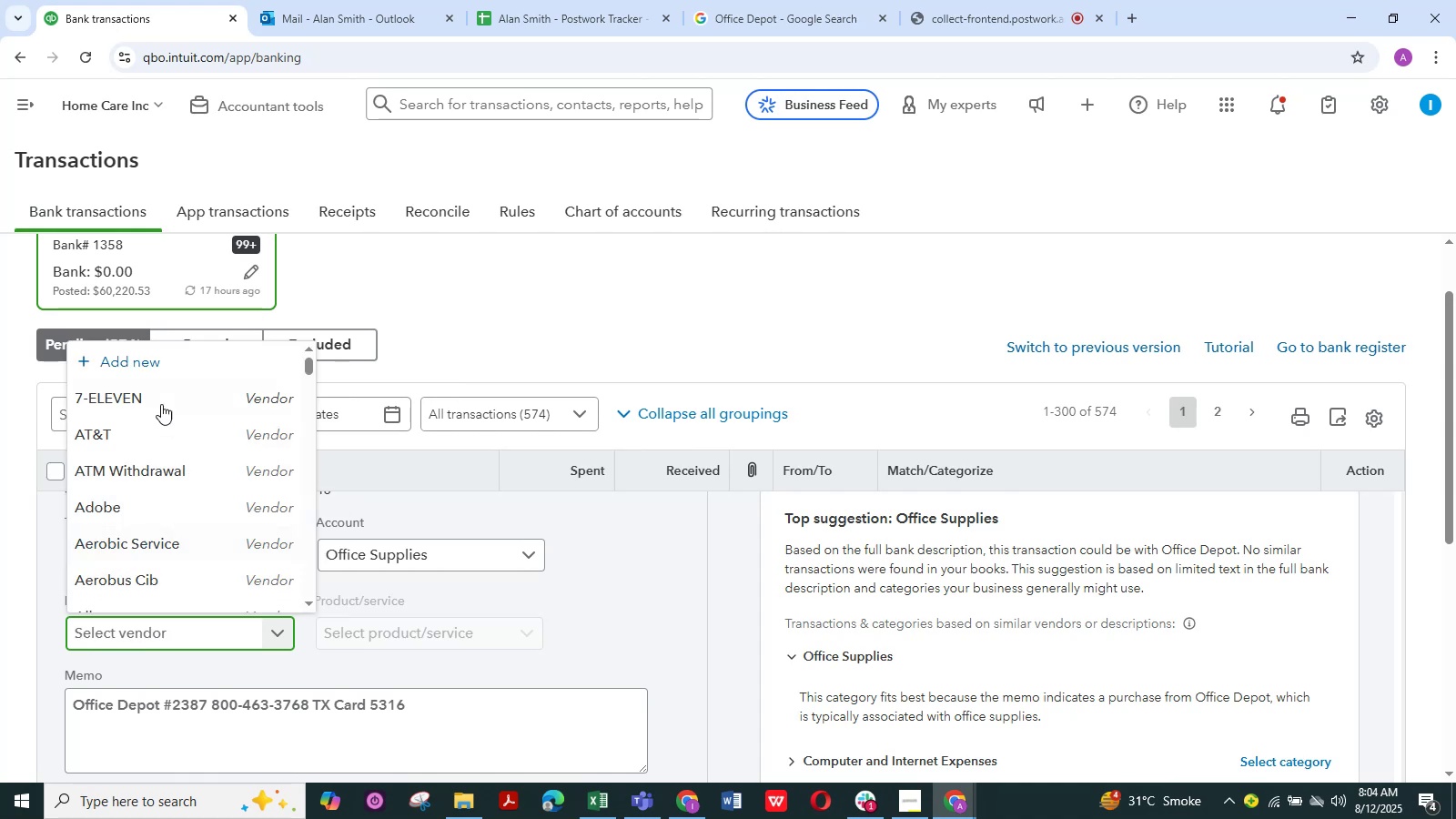 
left_click([152, 369])
 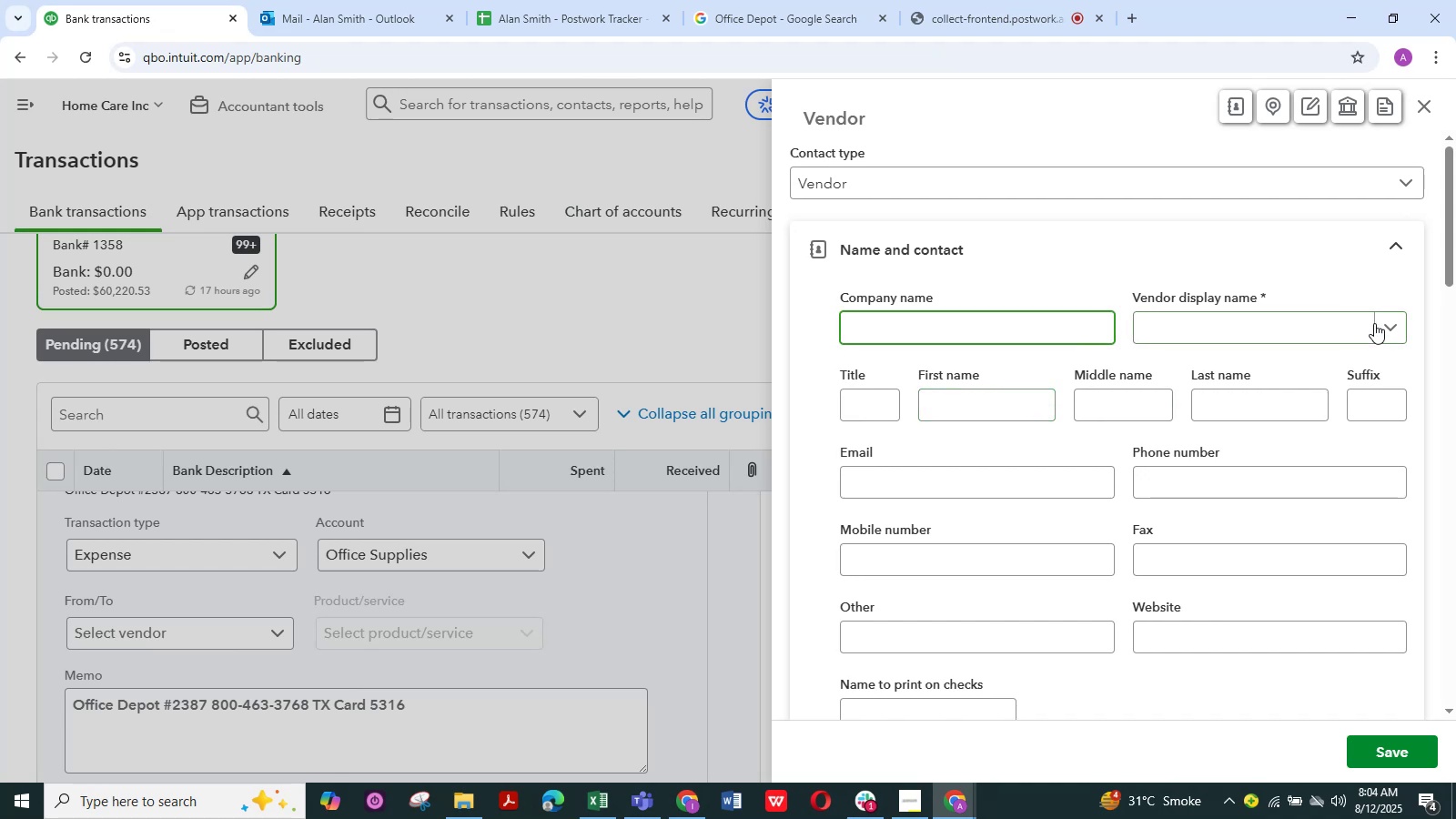 
left_click([1260, 326])
 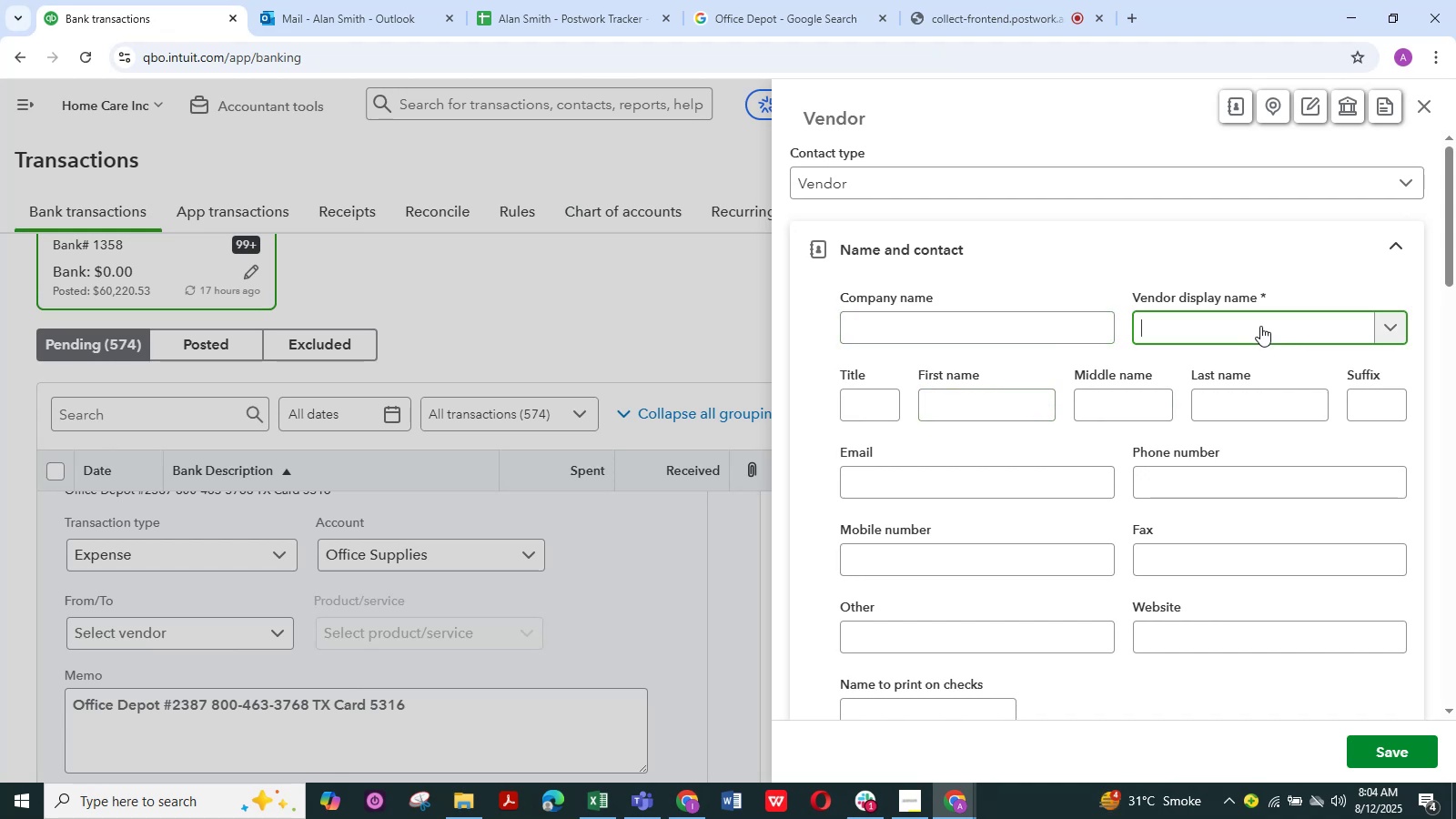 
wait(11.3)
 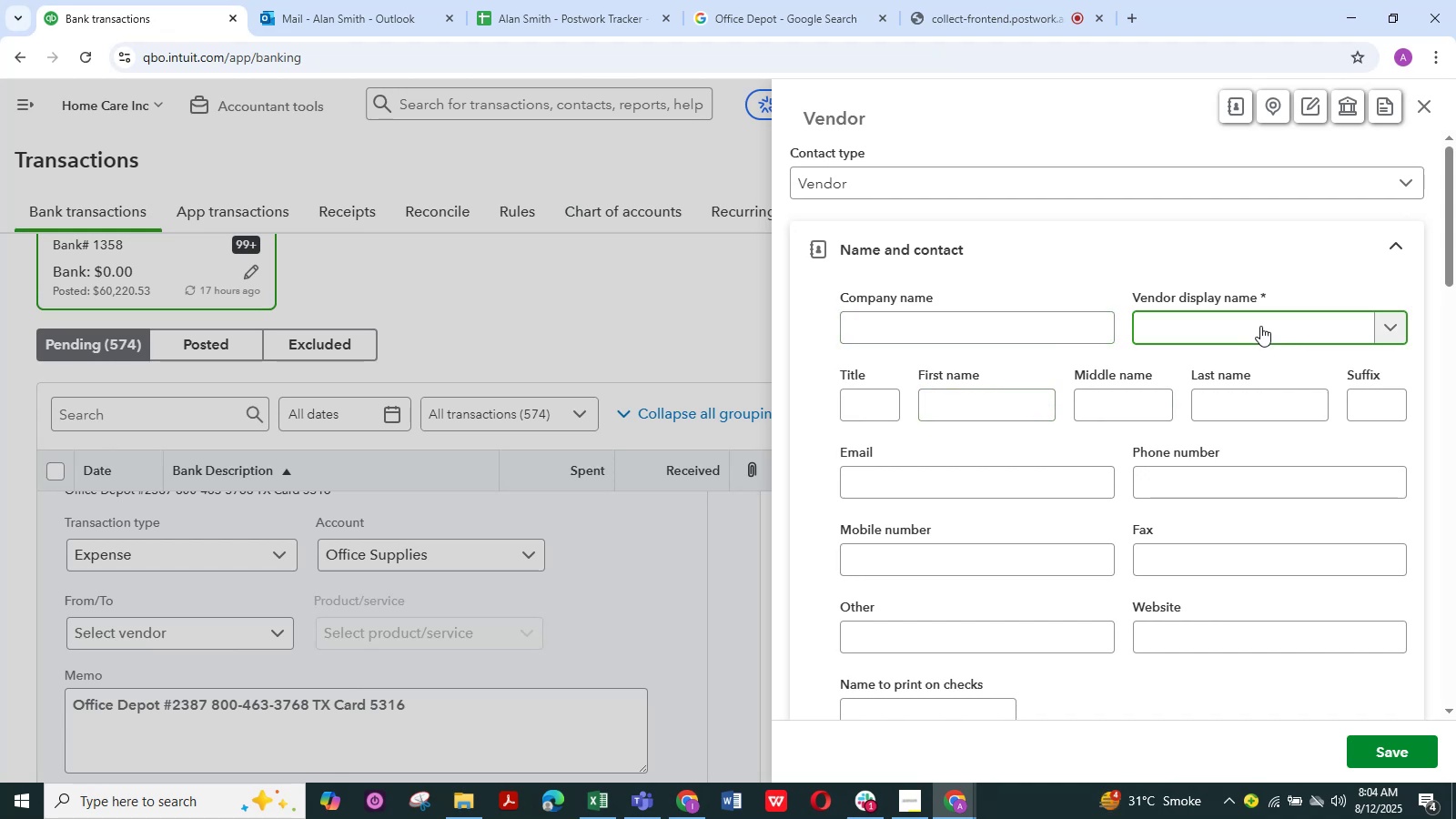 
type(Office )
 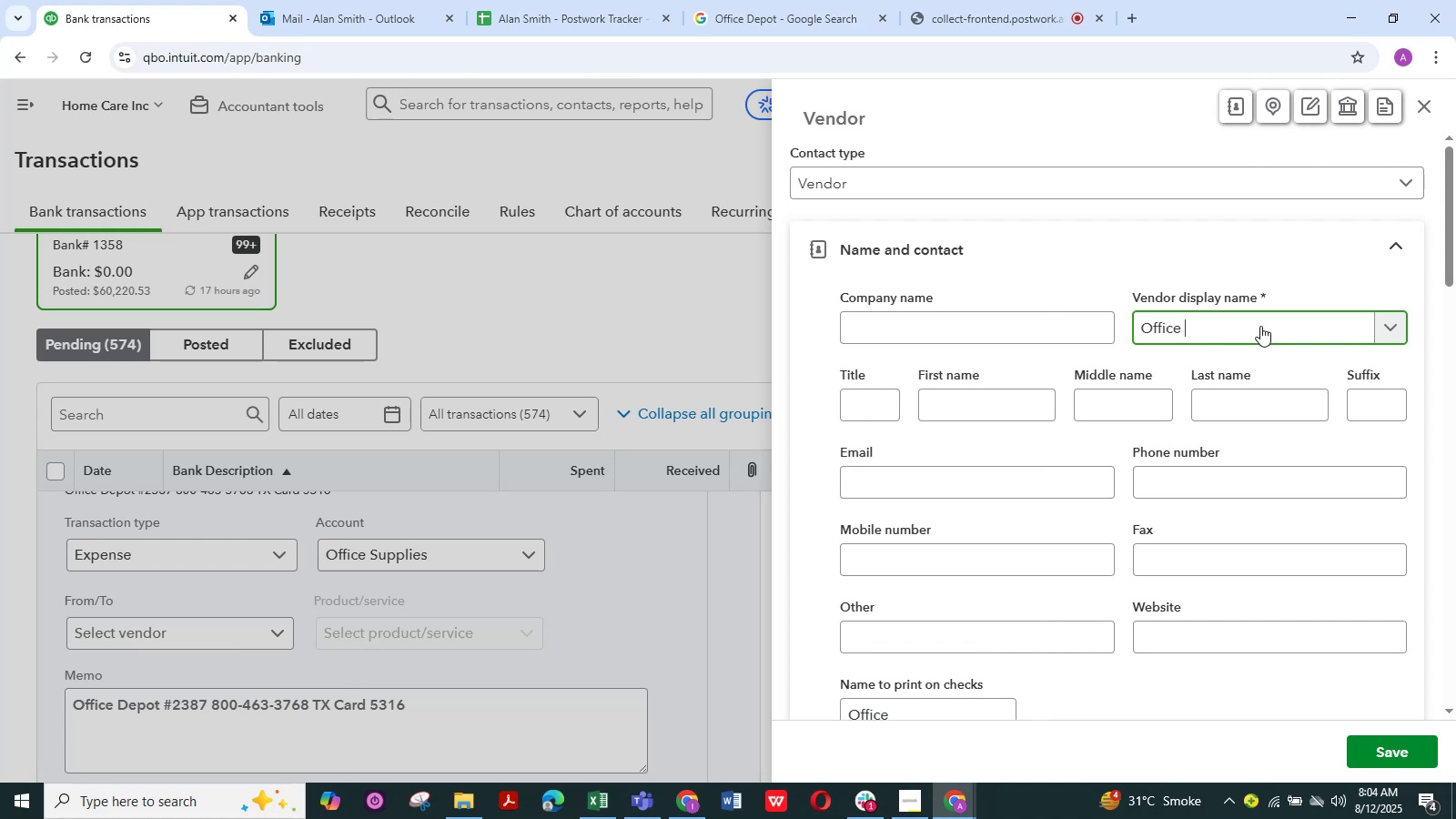 
hold_key(key=ShiftRight, duration=1.52)
 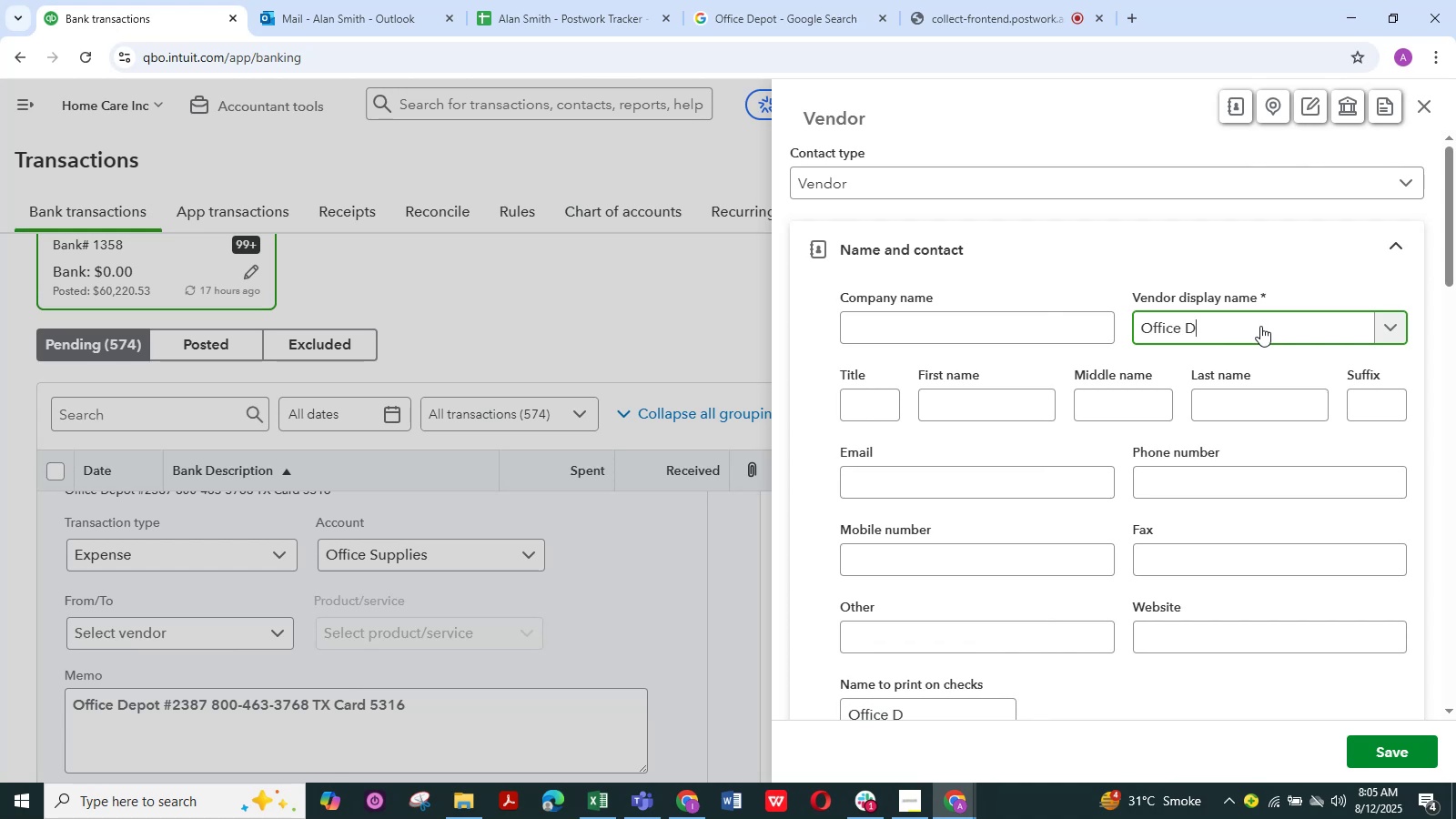 
hold_key(key=D, duration=0.35)
 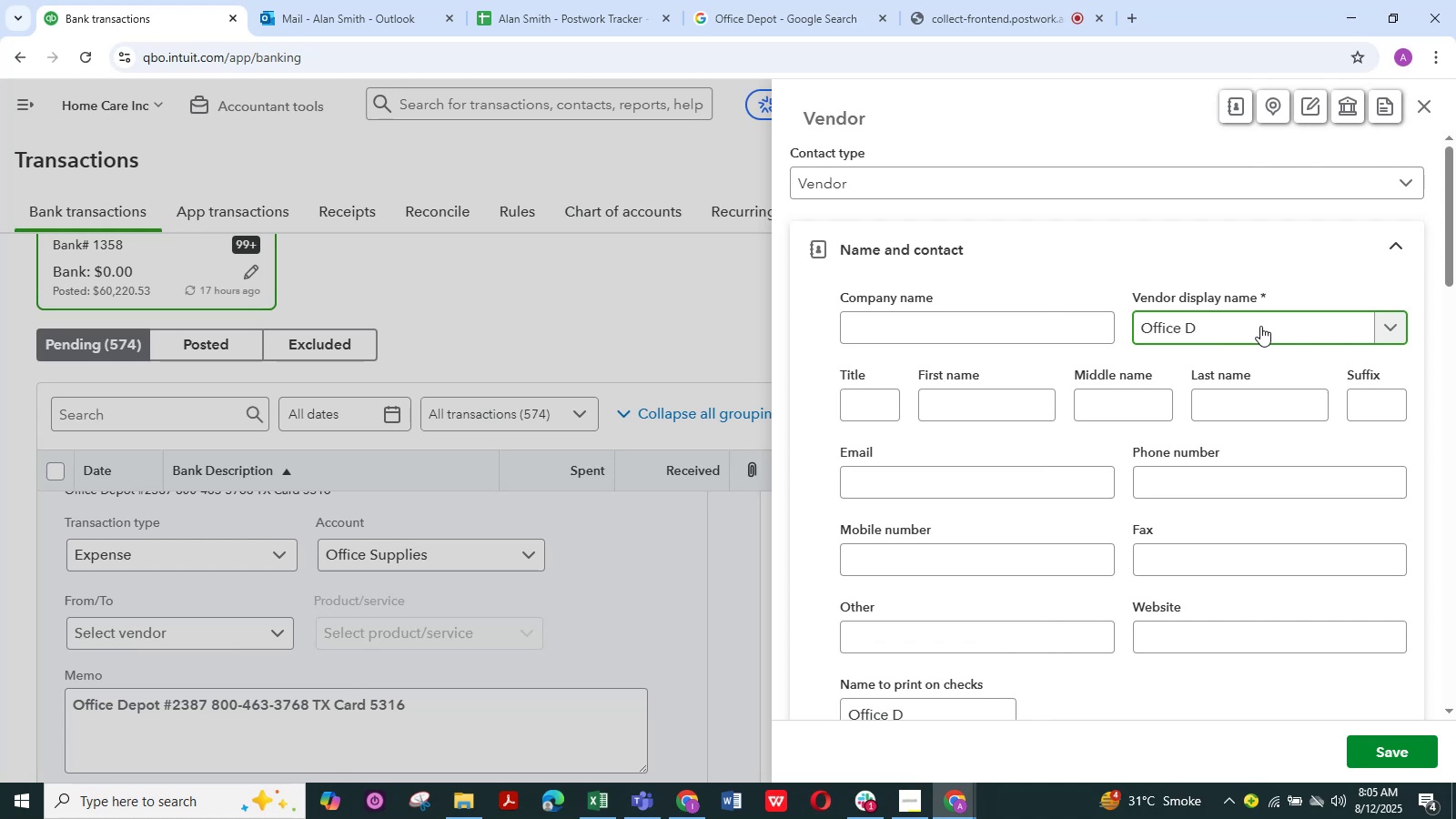 
type(epot)
 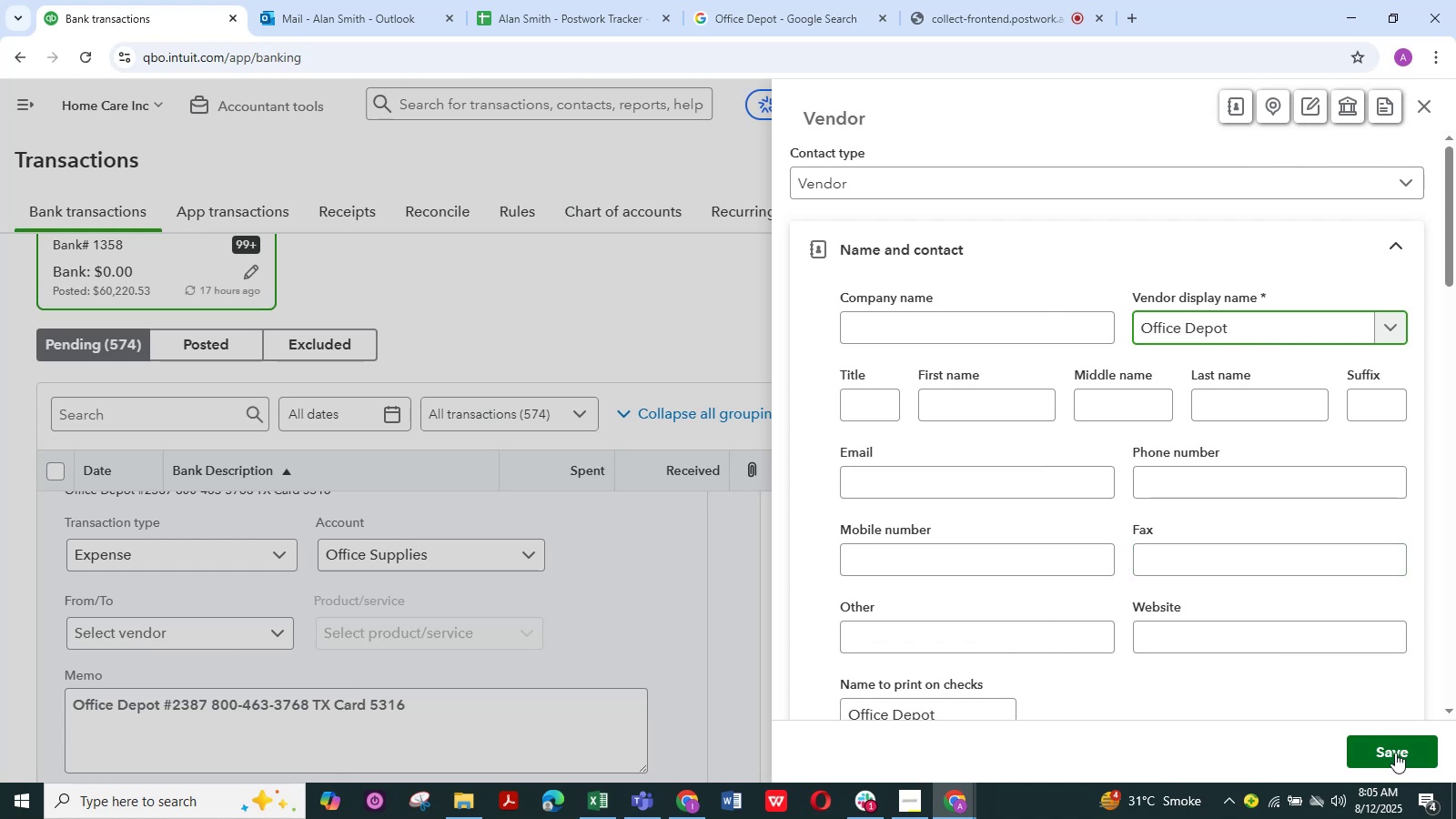 
wait(7.12)
 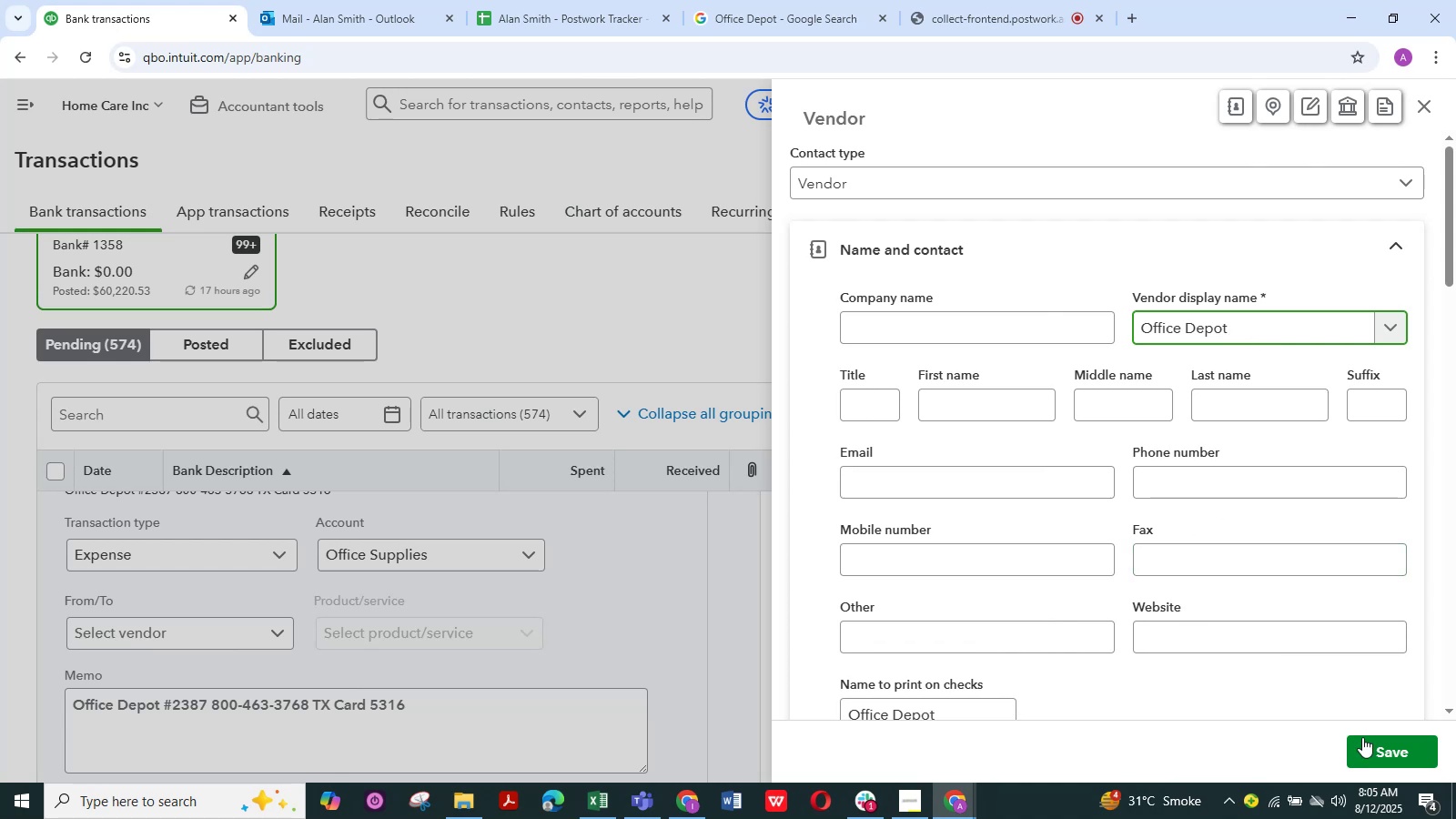 
left_click([1395, 753])
 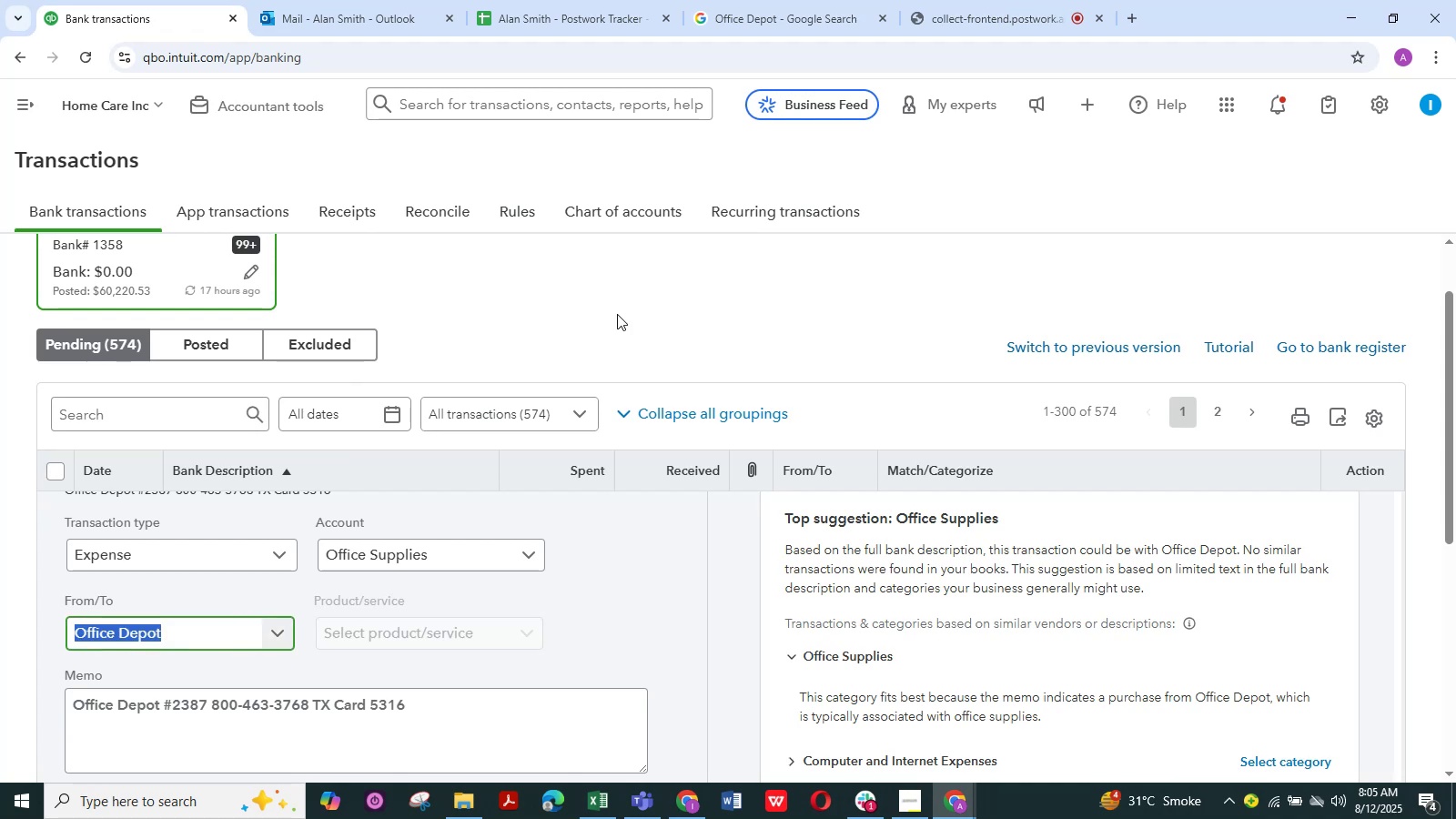 
scroll: coordinate [180, 696], scroll_direction: down, amount: 9.0
 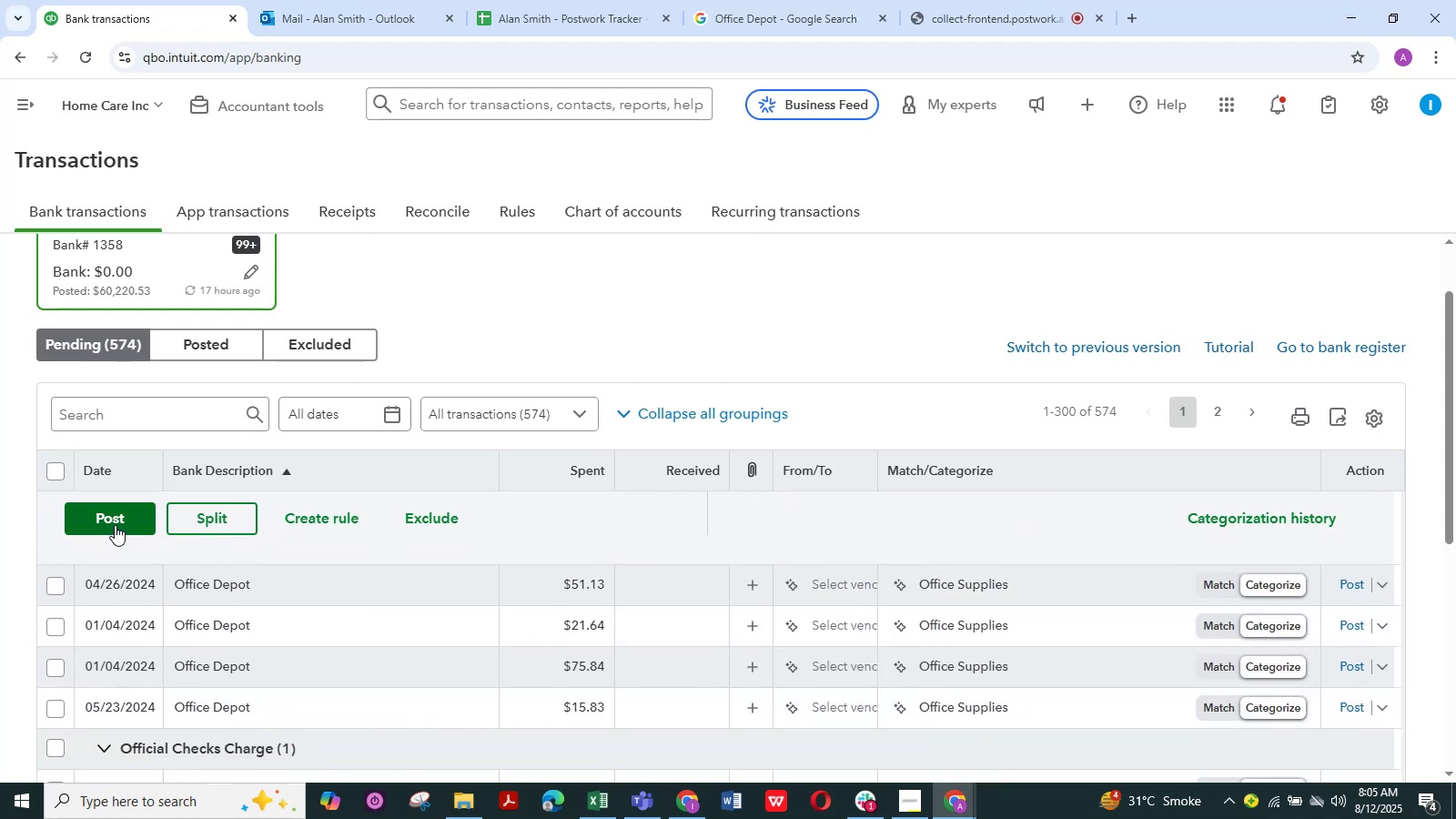 
scroll: coordinate [332, 553], scroll_direction: up, amount: 8.0
 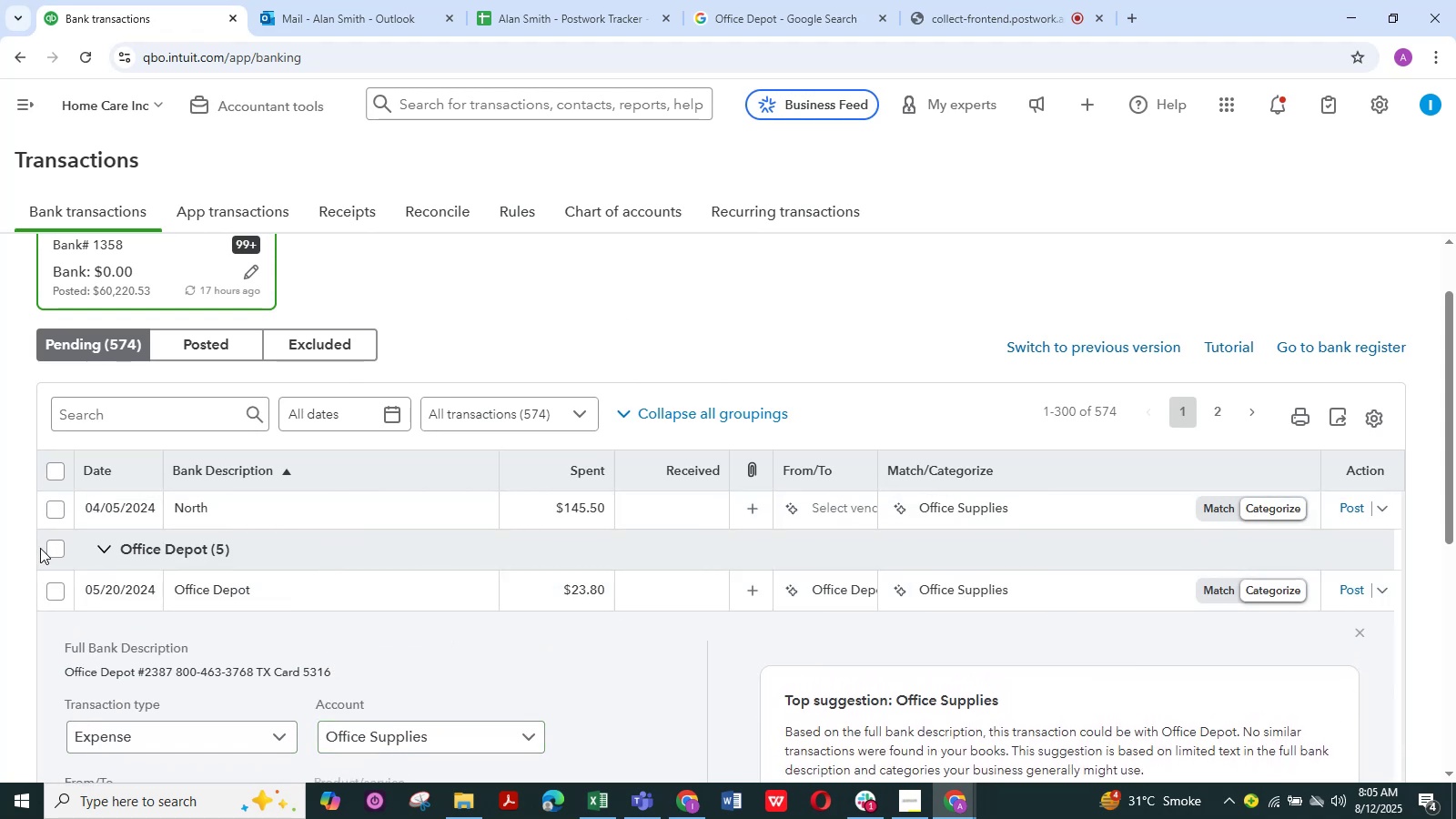 
left_click([54, 549])
 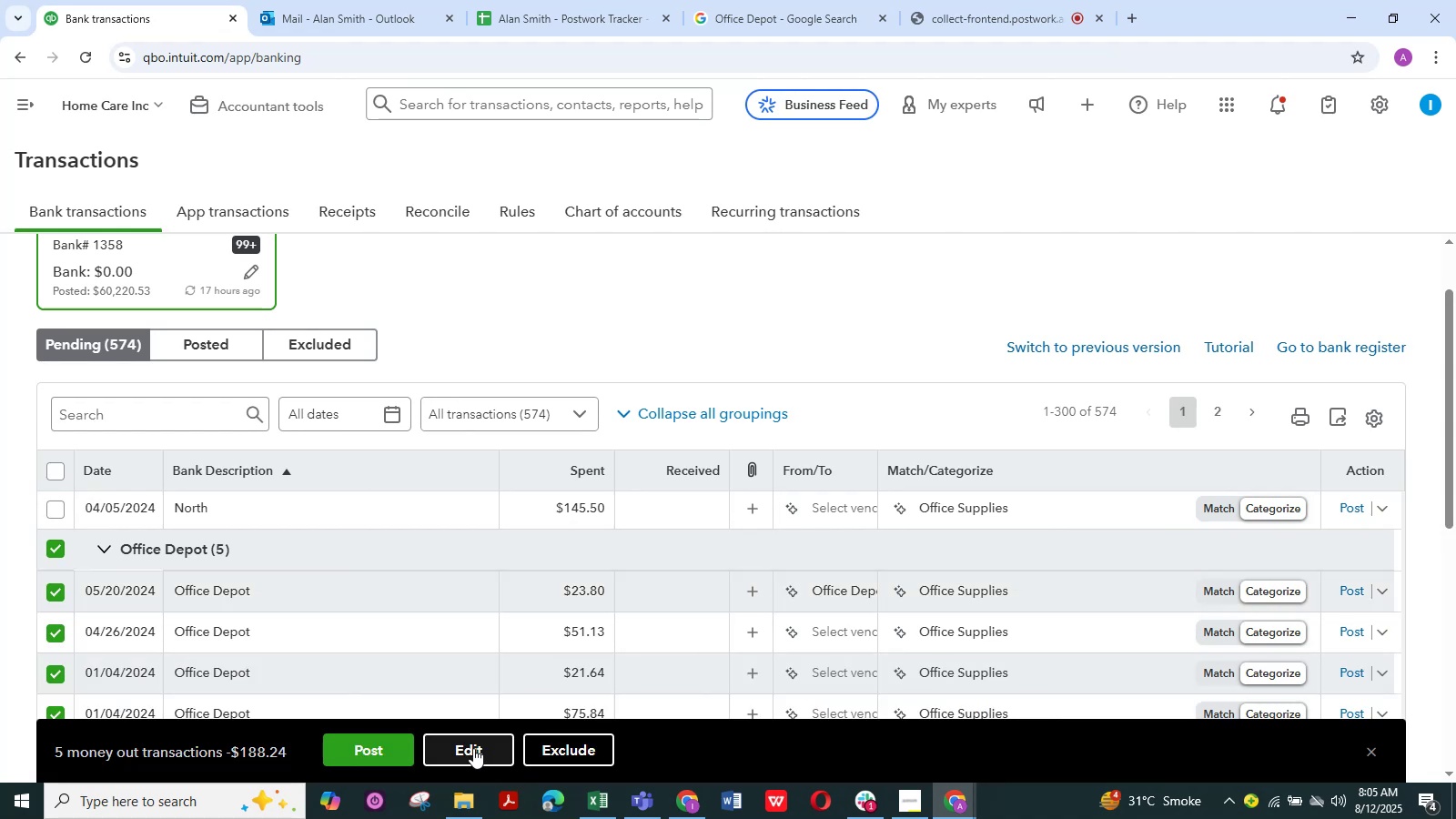 
left_click([473, 748])
 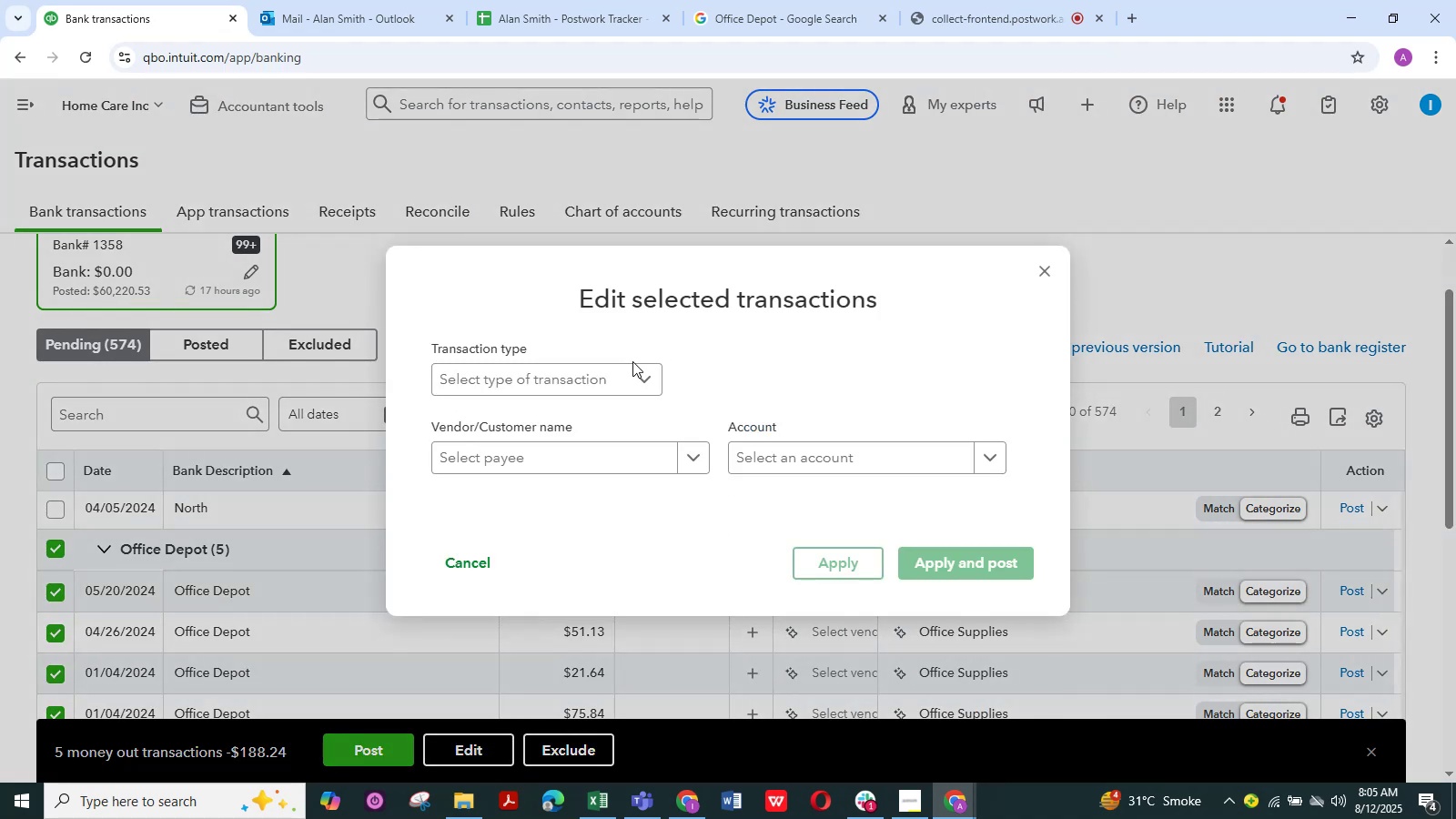 
left_click([642, 377])
 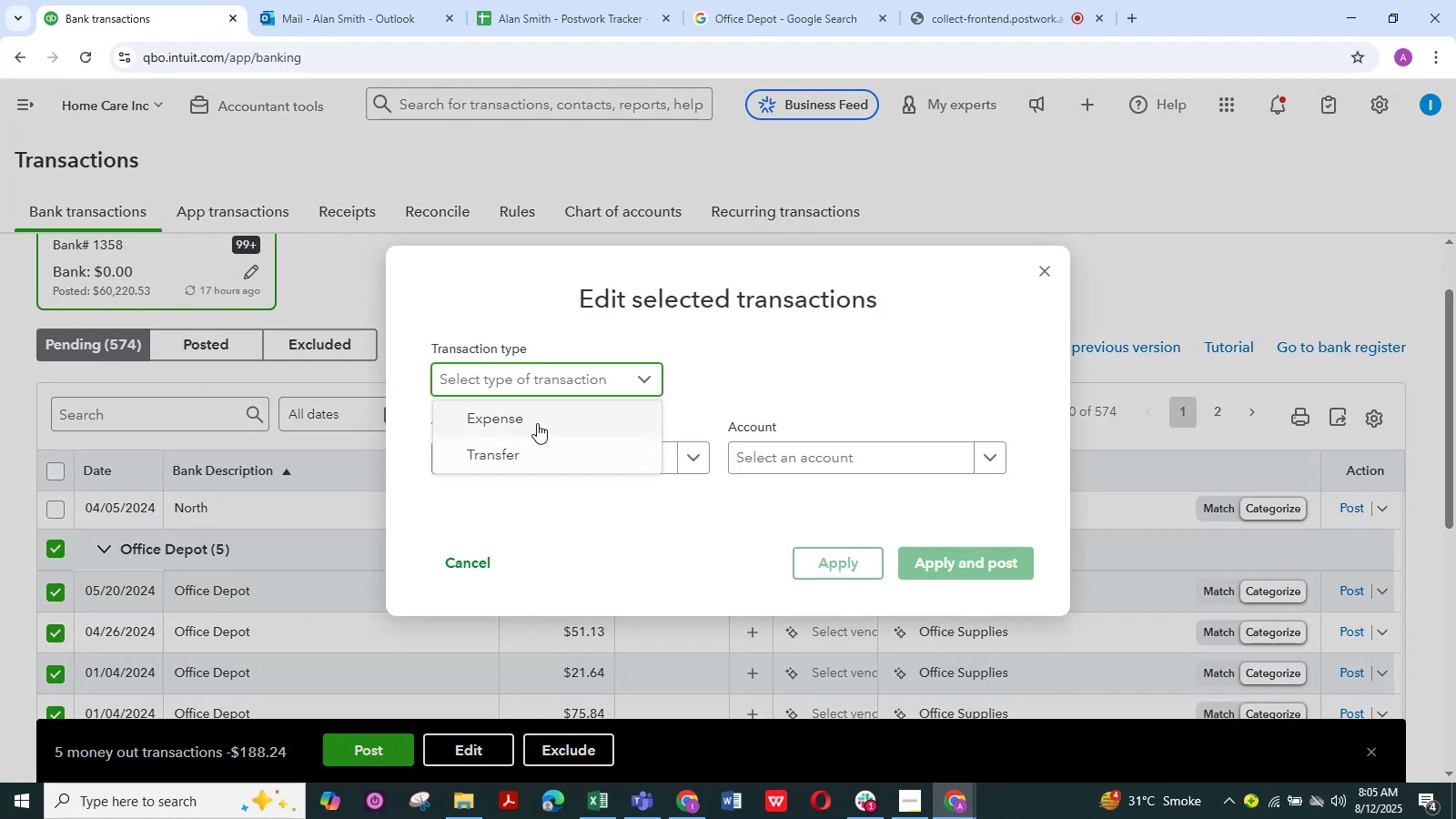 
left_click([535, 417])
 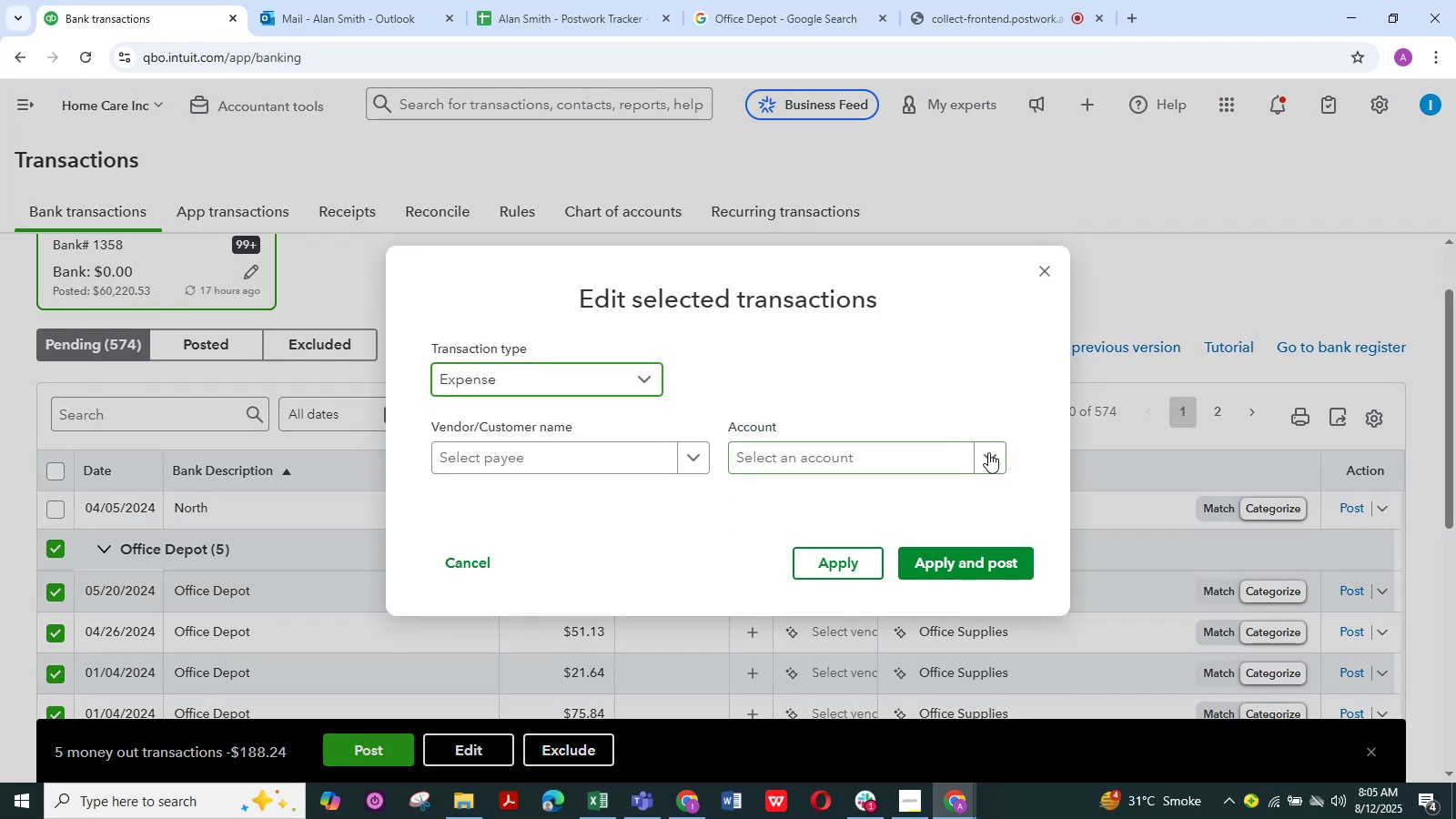 
left_click([990, 453])
 